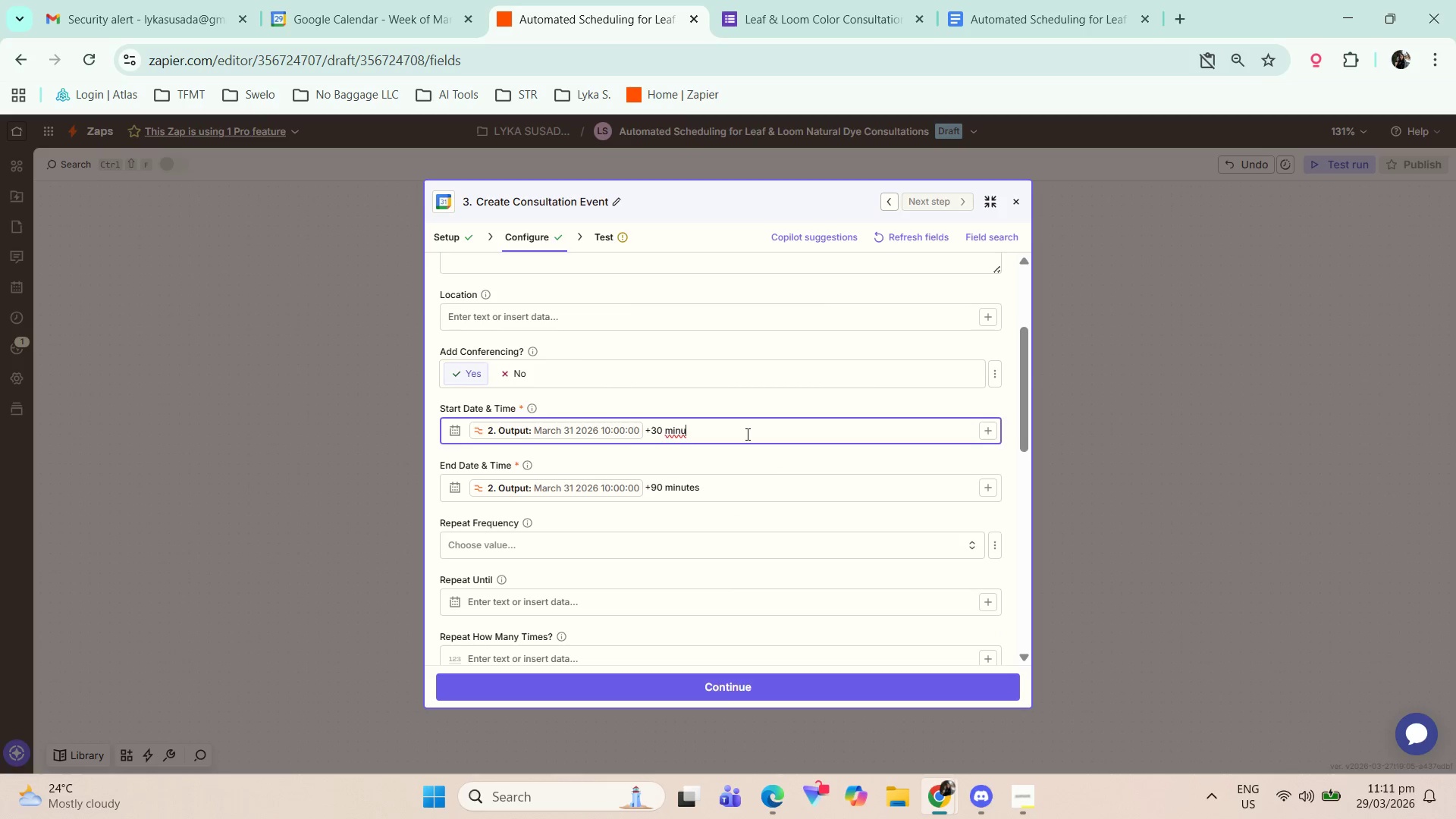 
key(Backspace)
 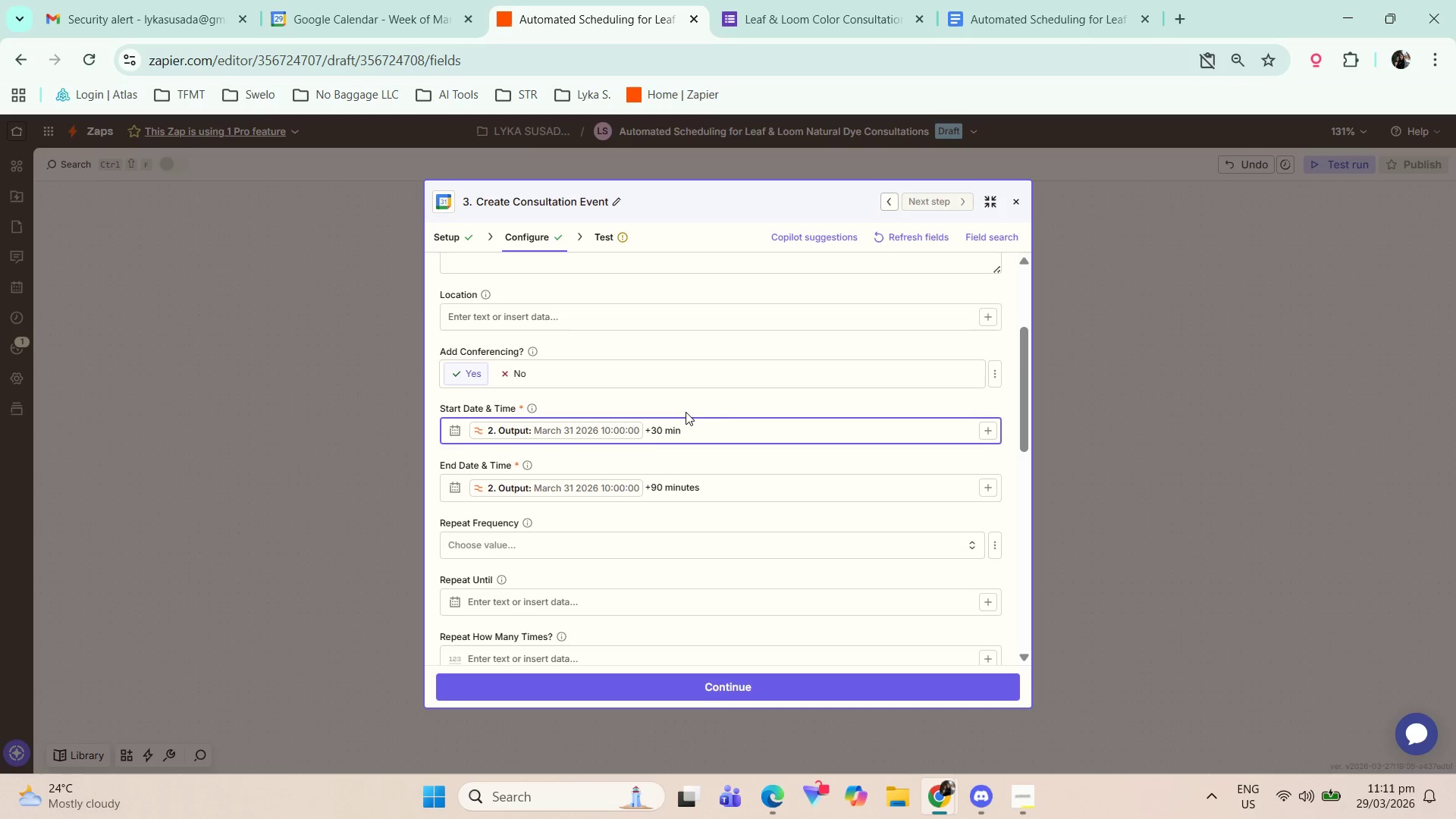 
wait(12.22)
 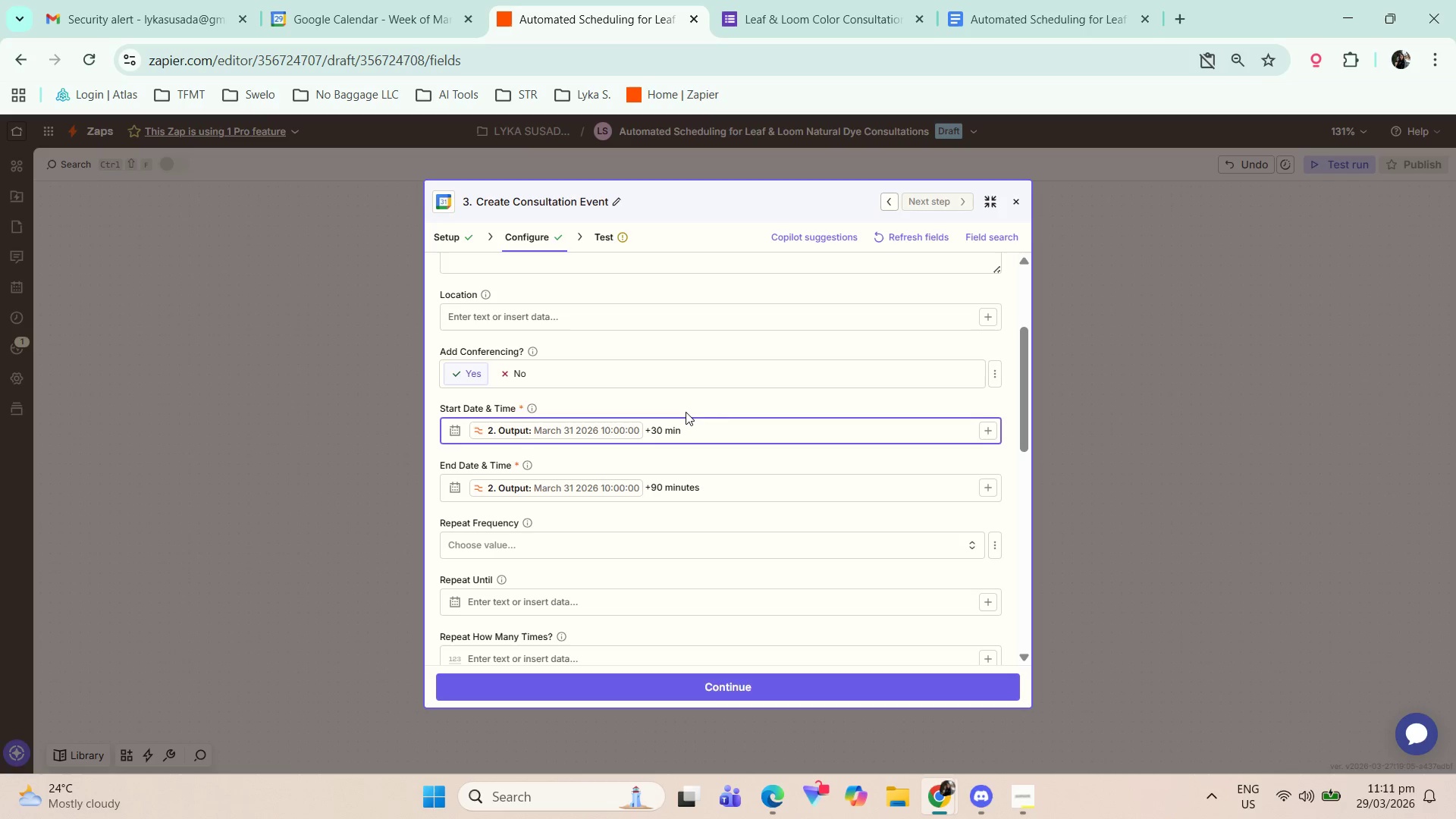 
left_click([700, 429])
 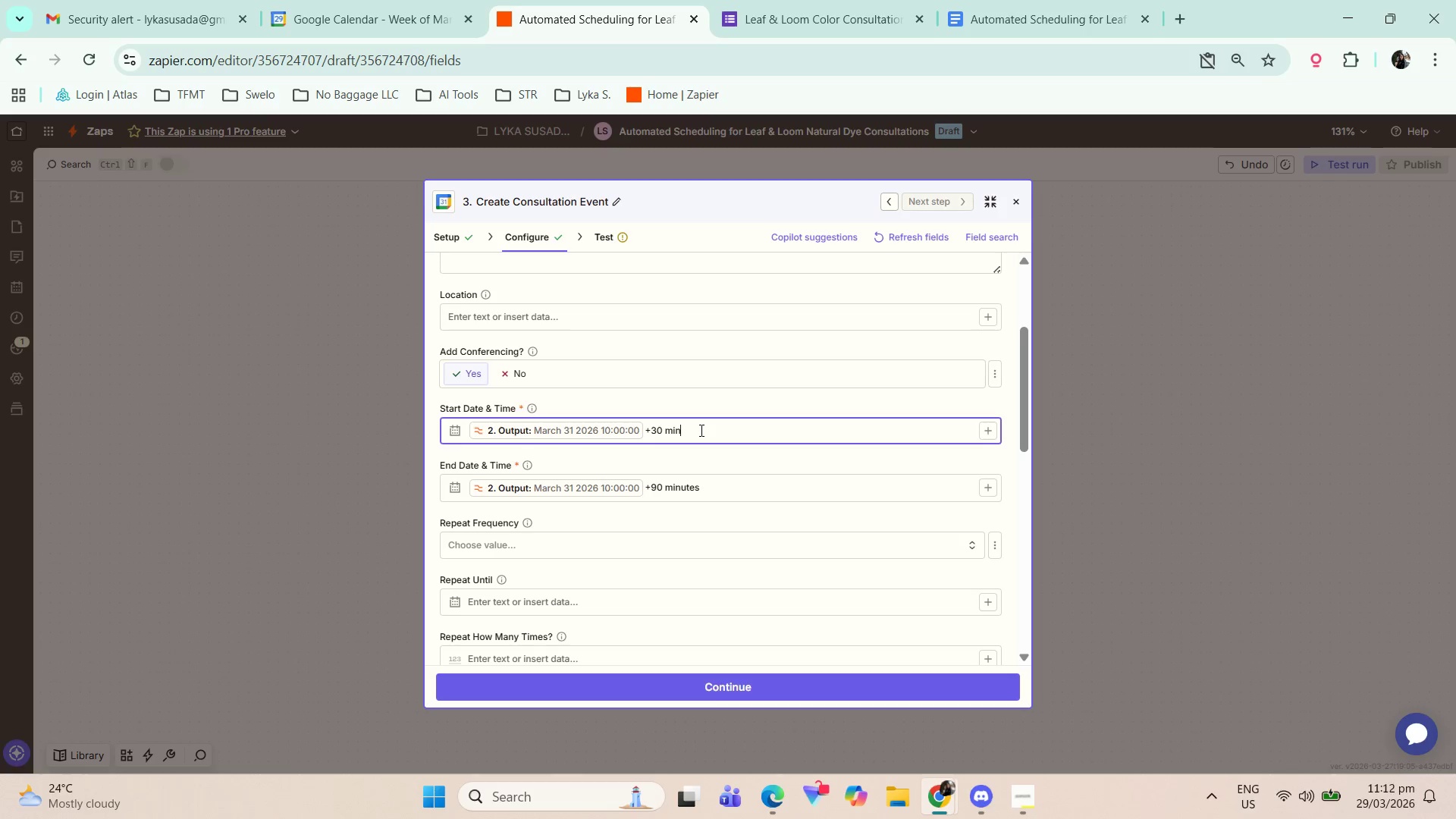 
key(Backspace)
 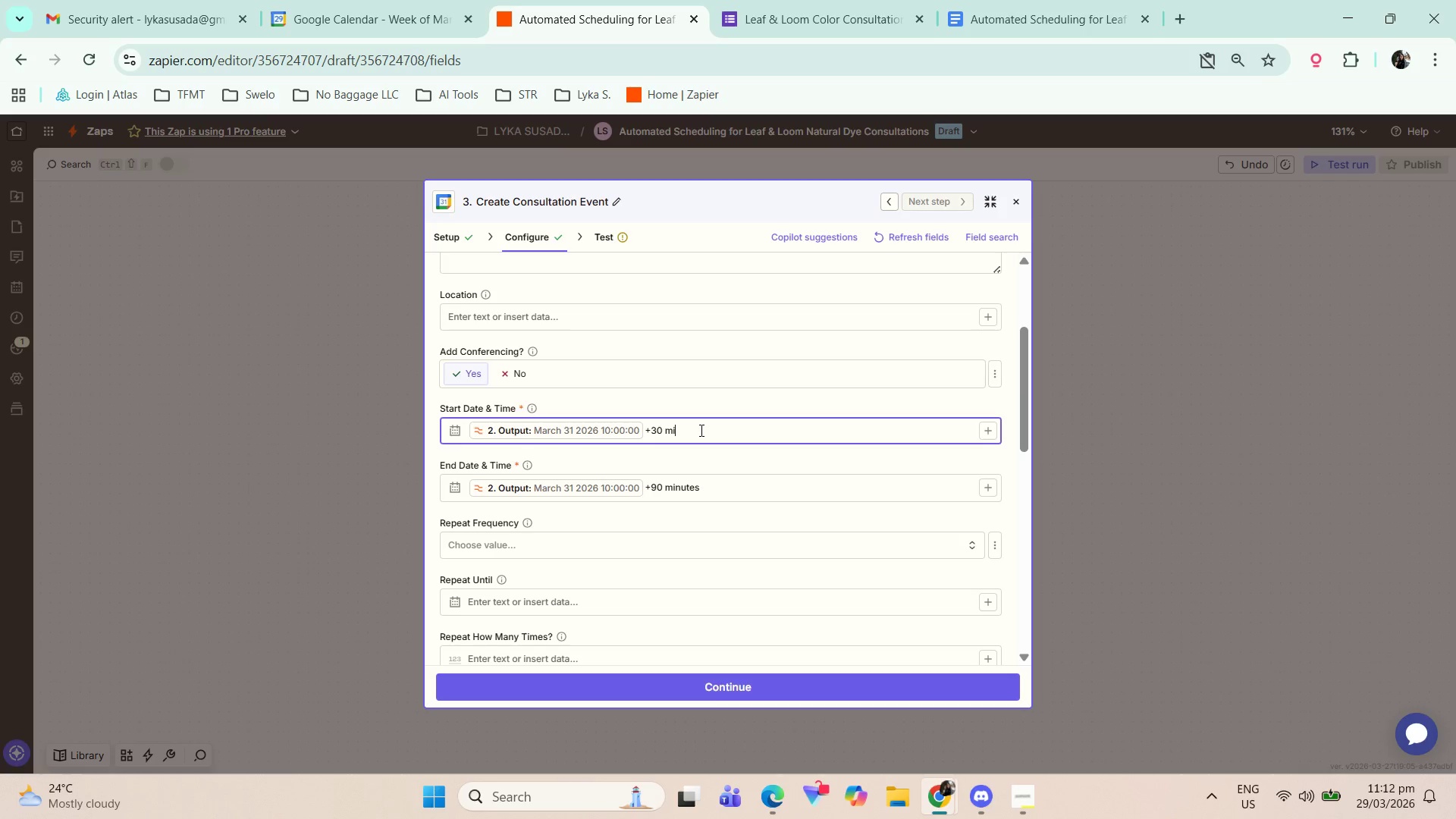 
key(Backspace)
 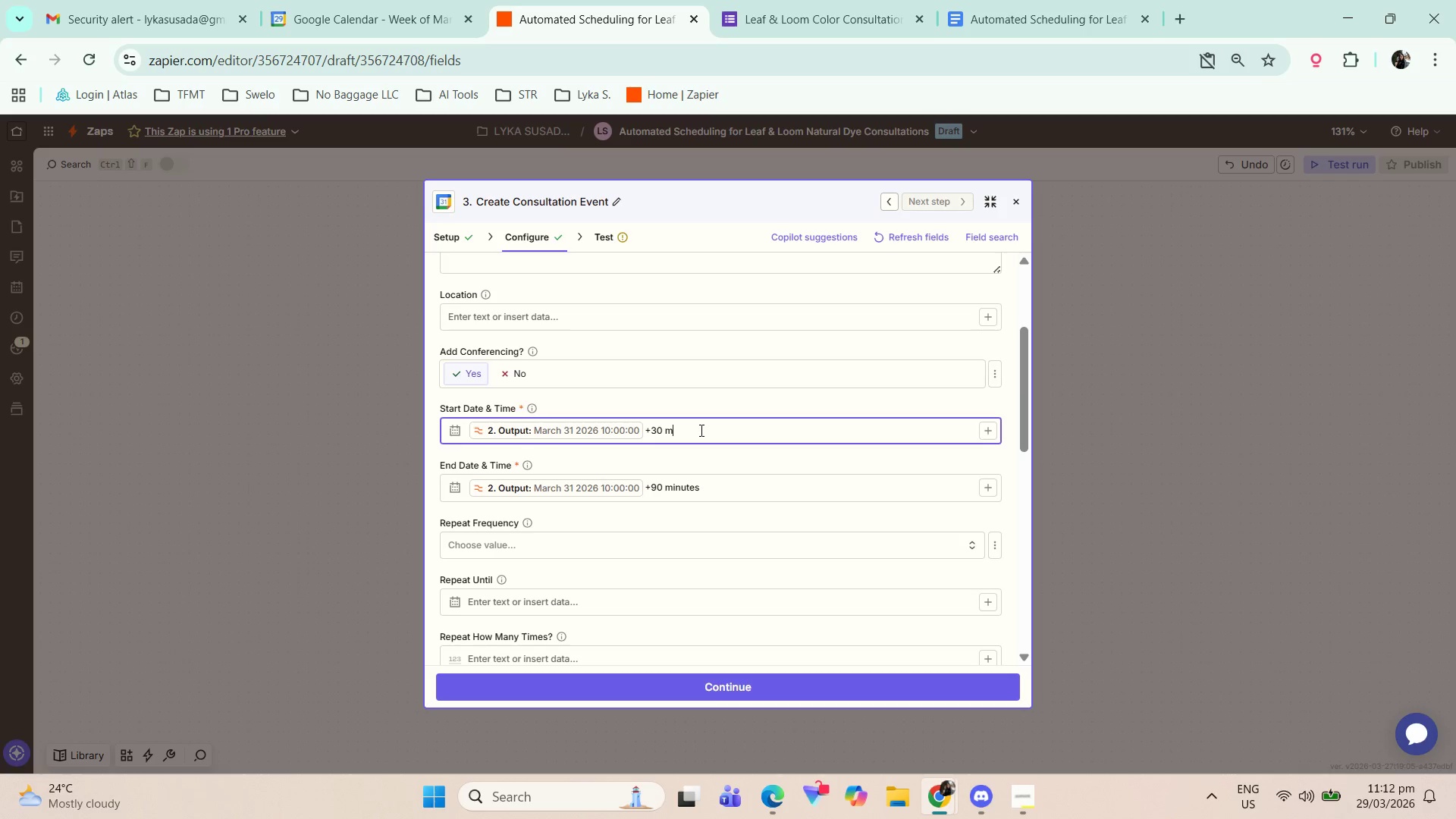 
key(Backspace)
 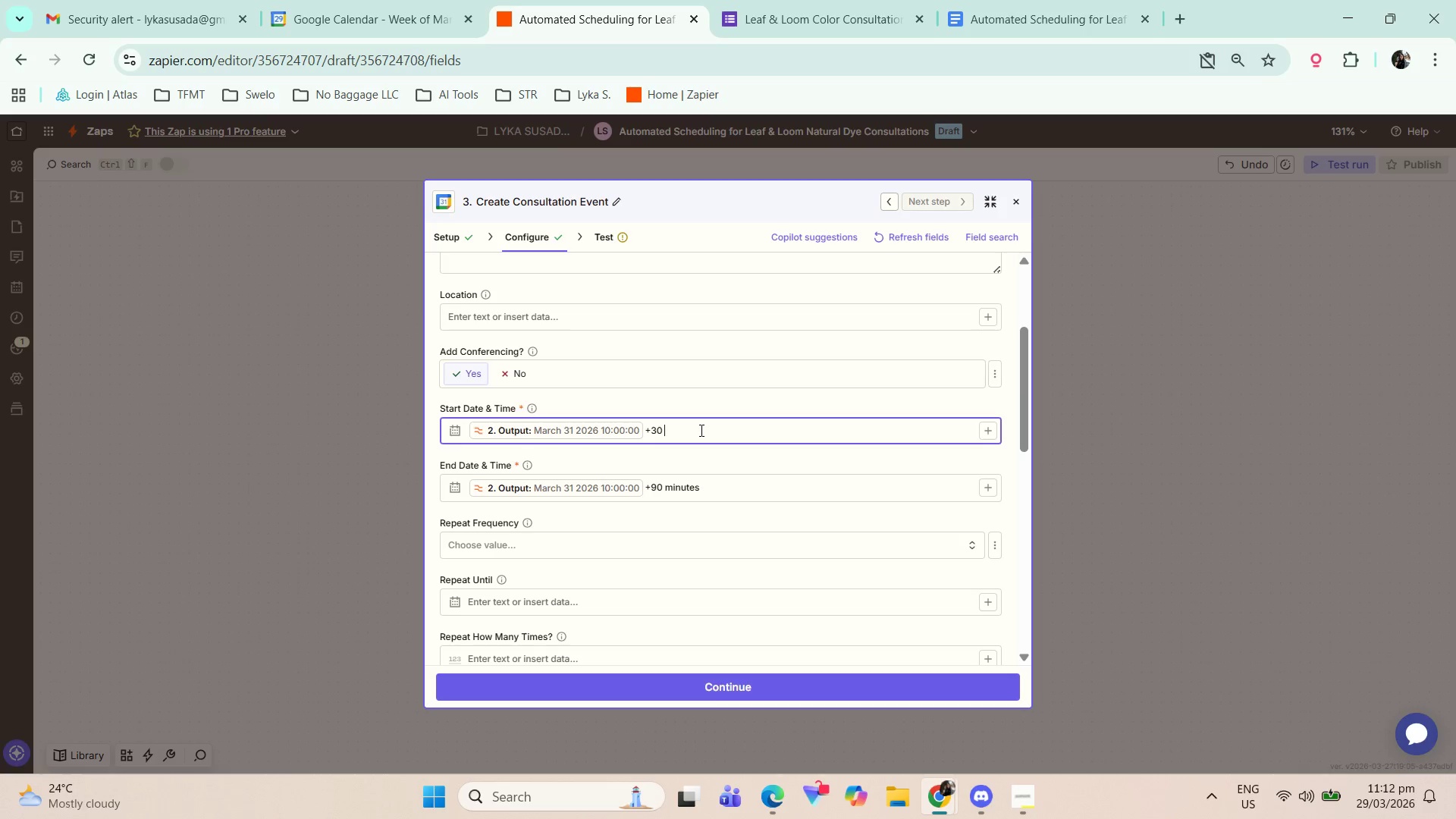 
key(Backspace)
 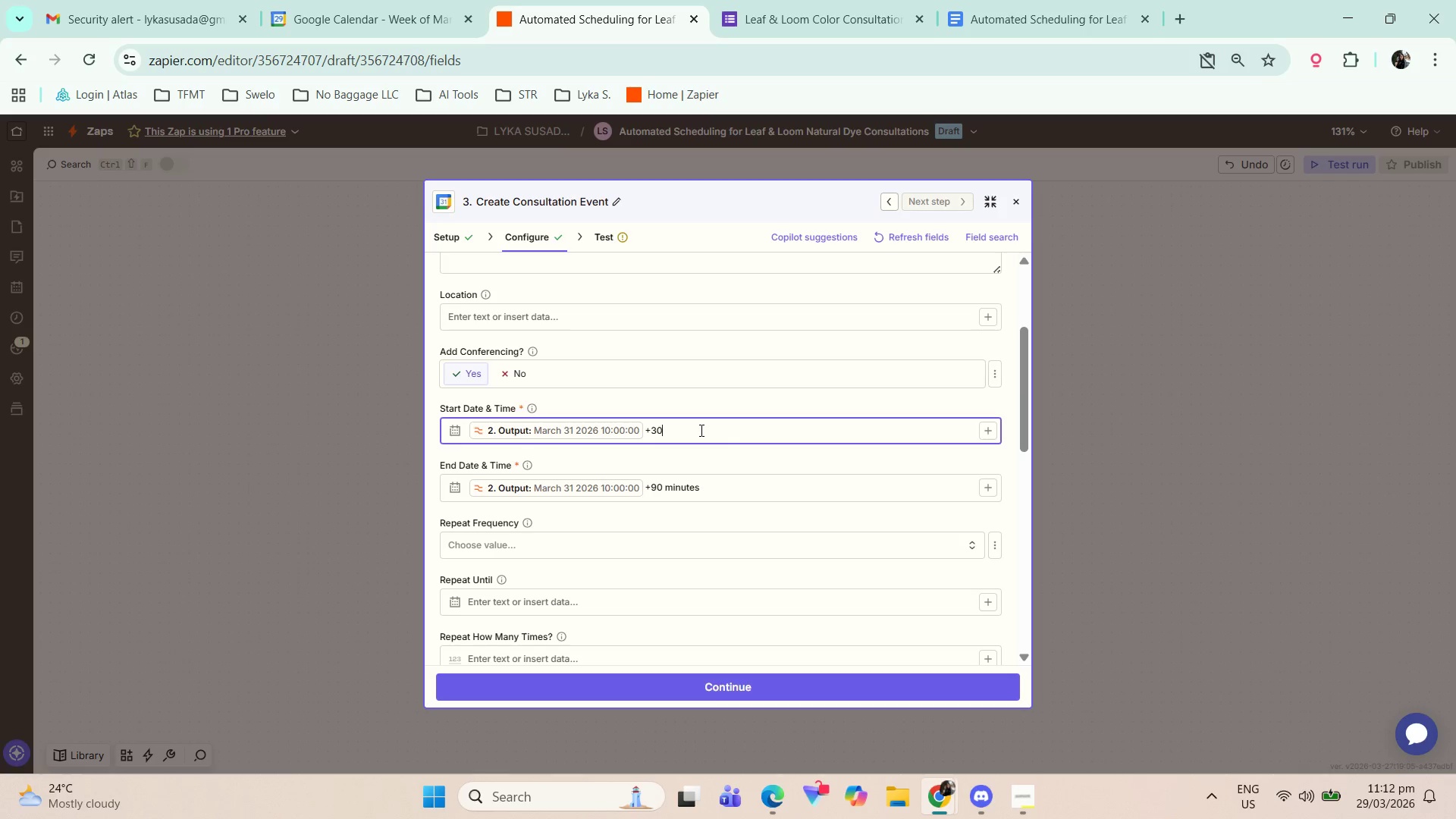 
key(Backspace)
 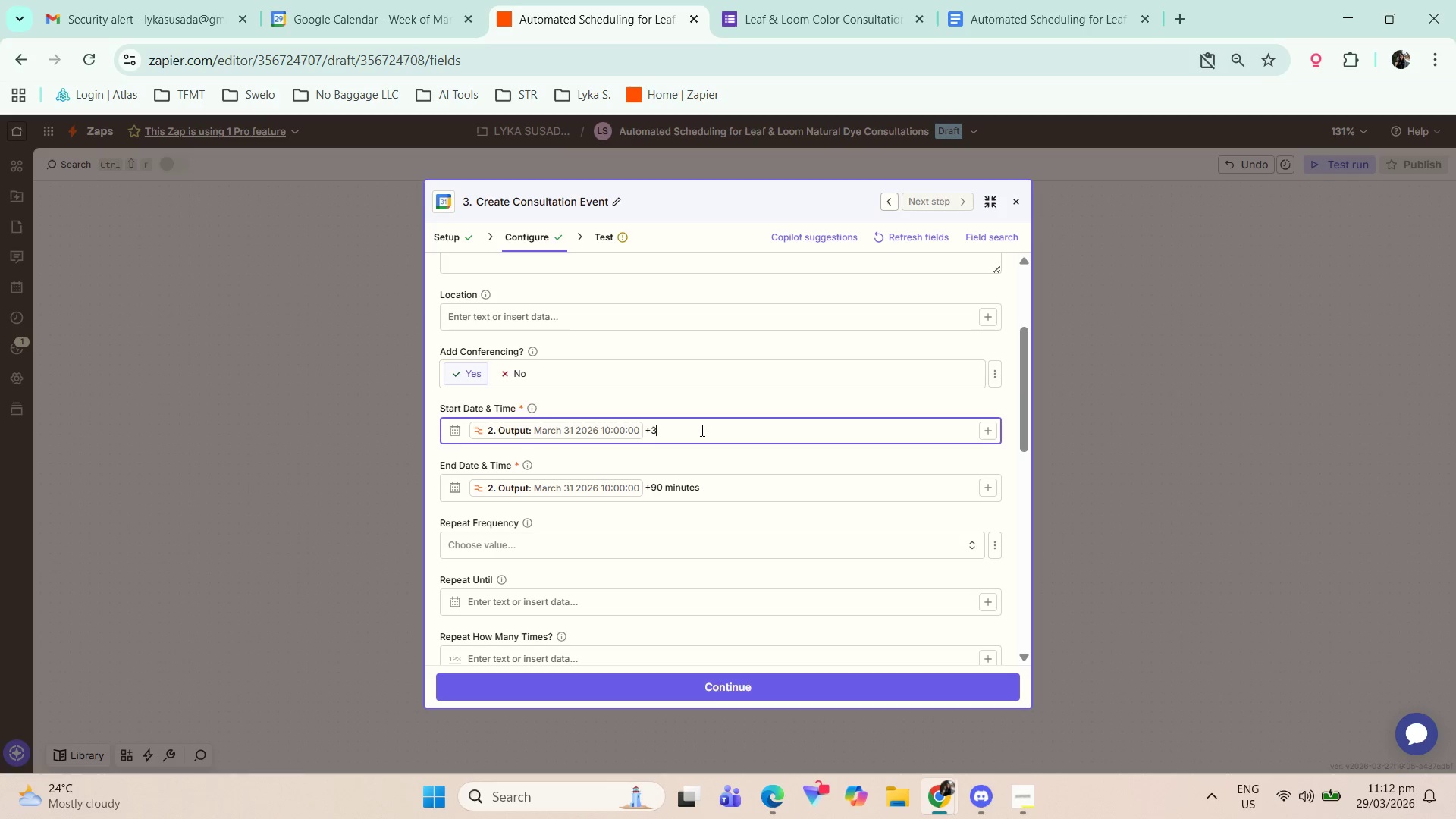 
key(Backspace)
 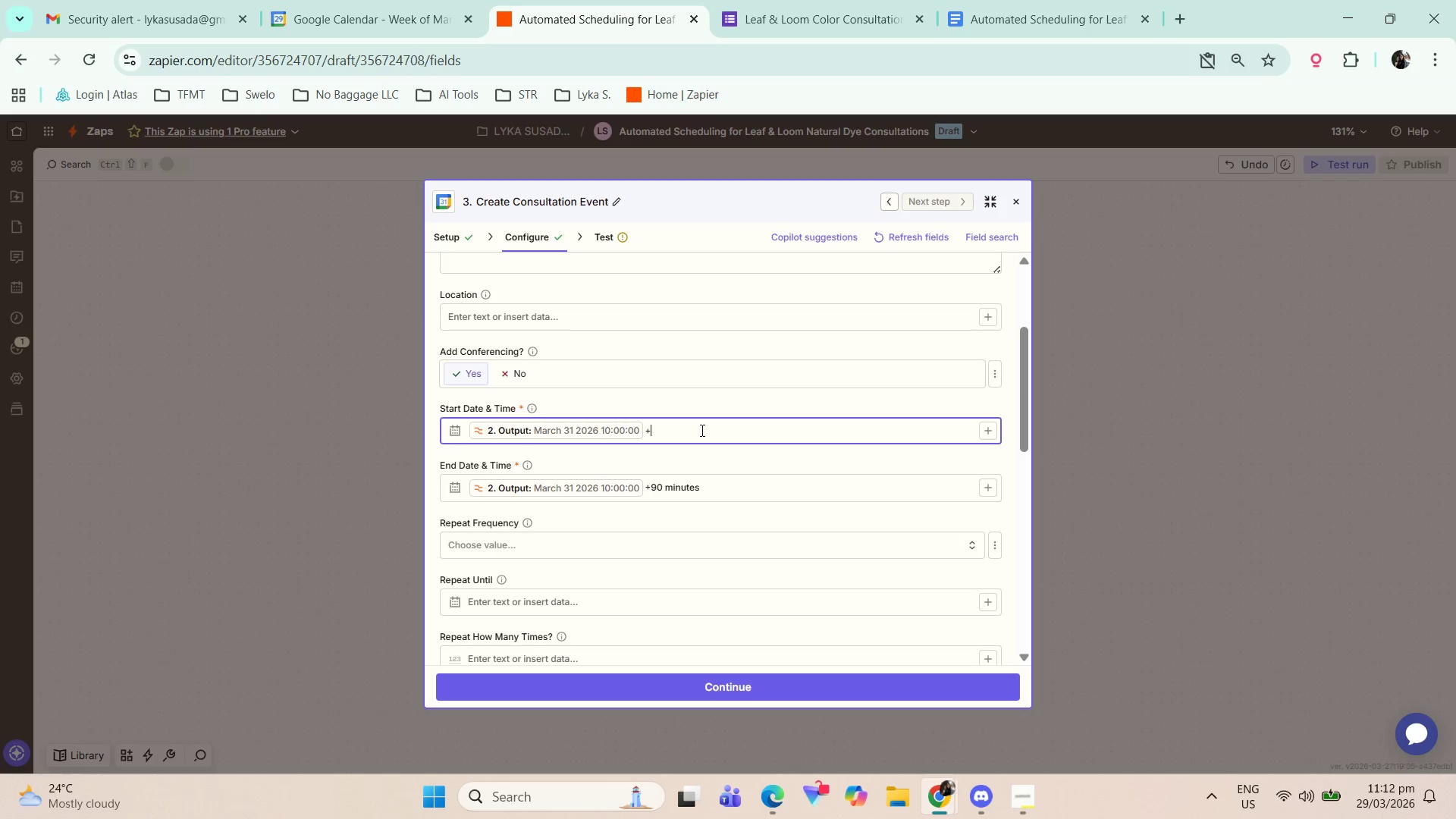 
key(Backspace)
 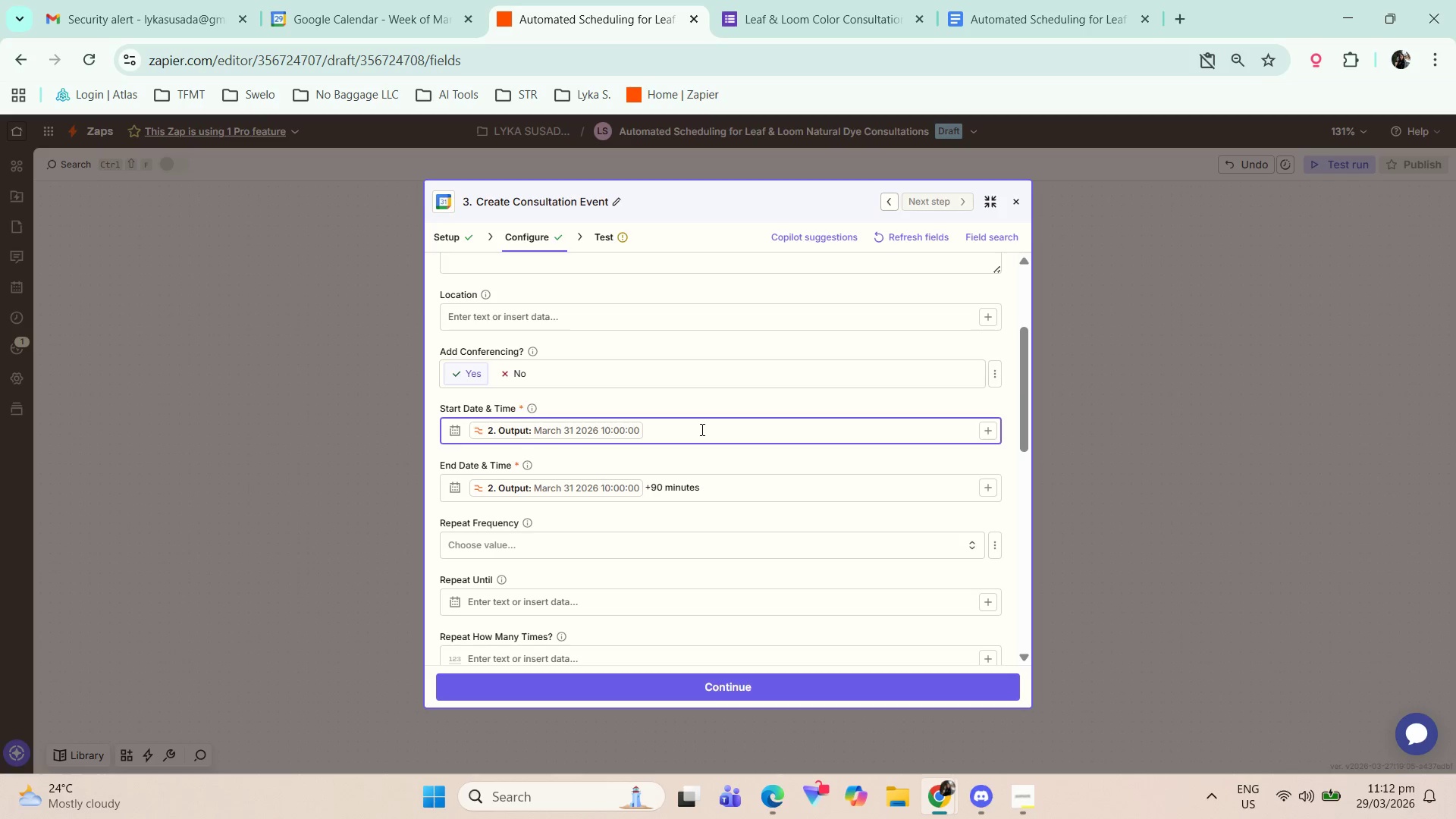 
key(Backspace)
 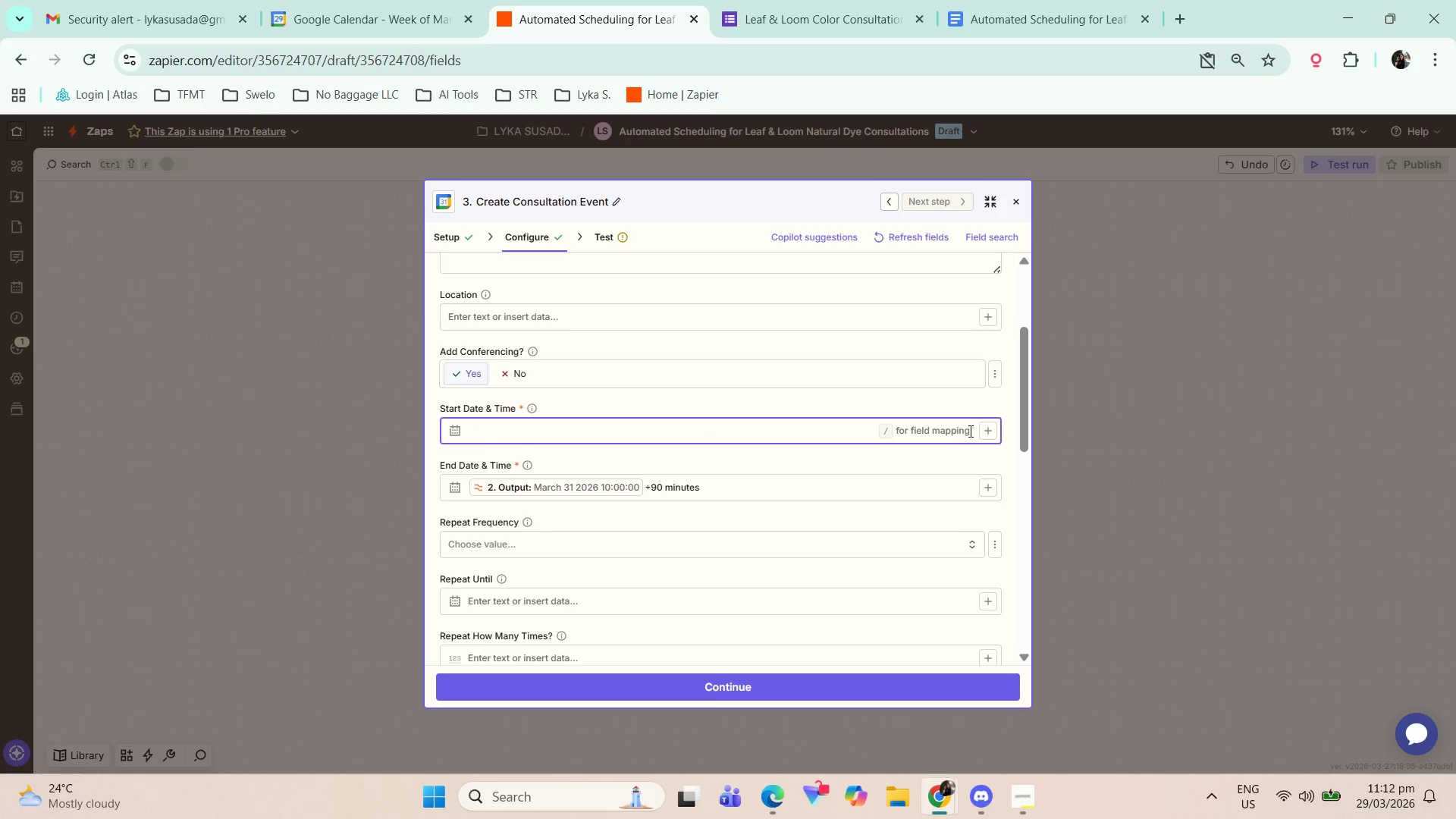 
left_click([984, 435])
 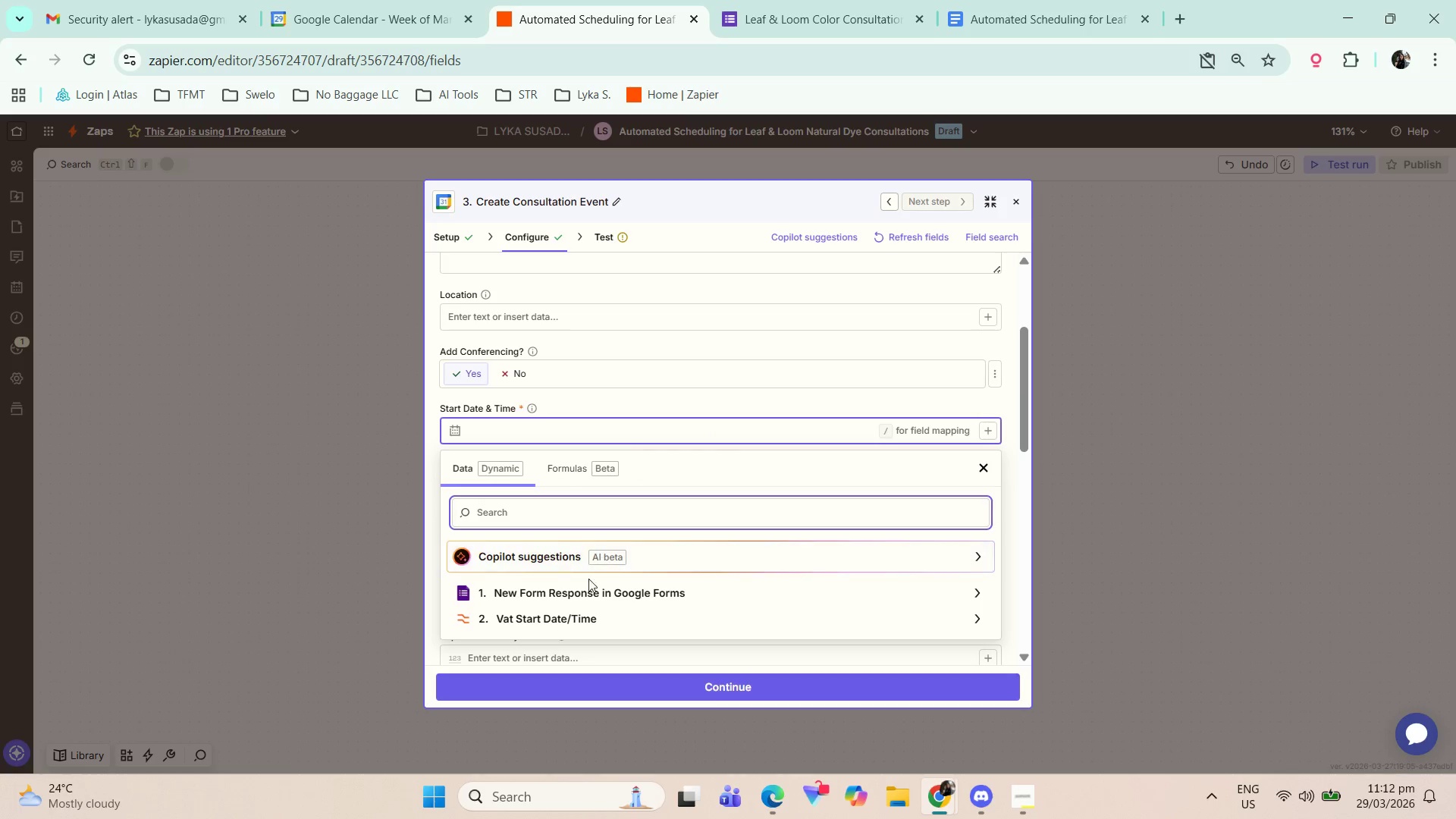 
left_click([613, 586])
 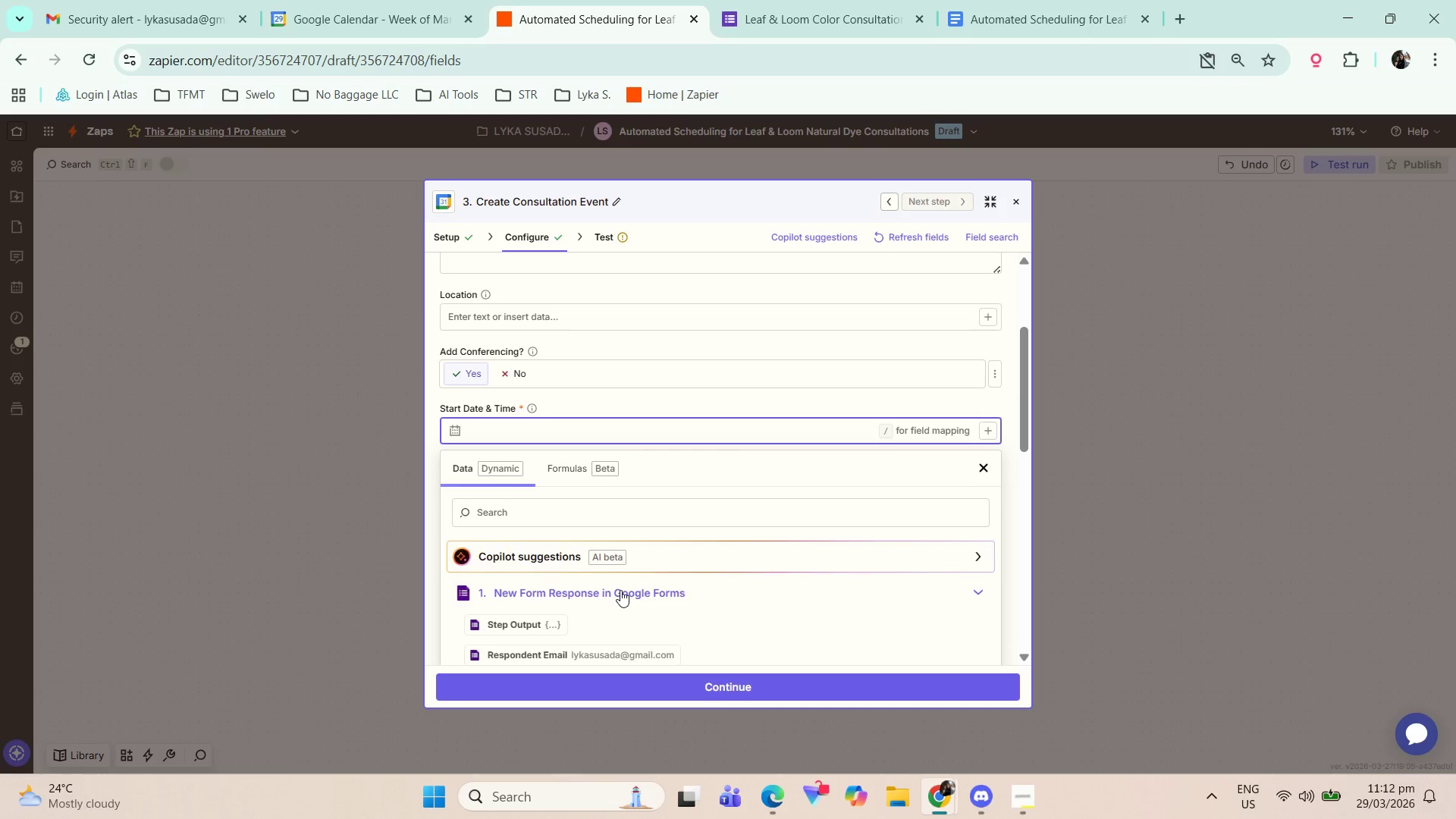 
scroll: coordinate [566, 554], scroll_direction: down, amount: 13.0
 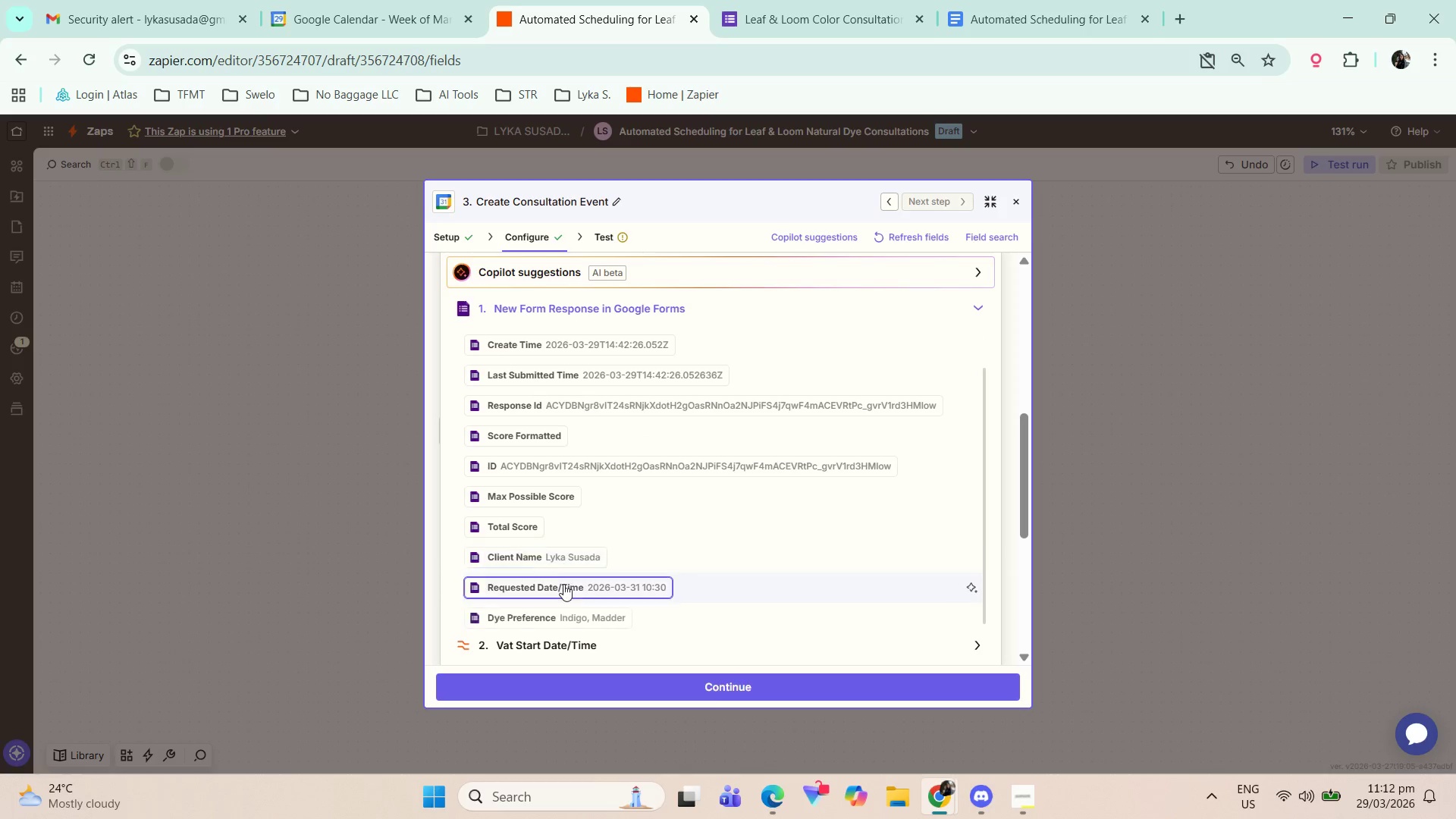 
left_click([561, 585])
 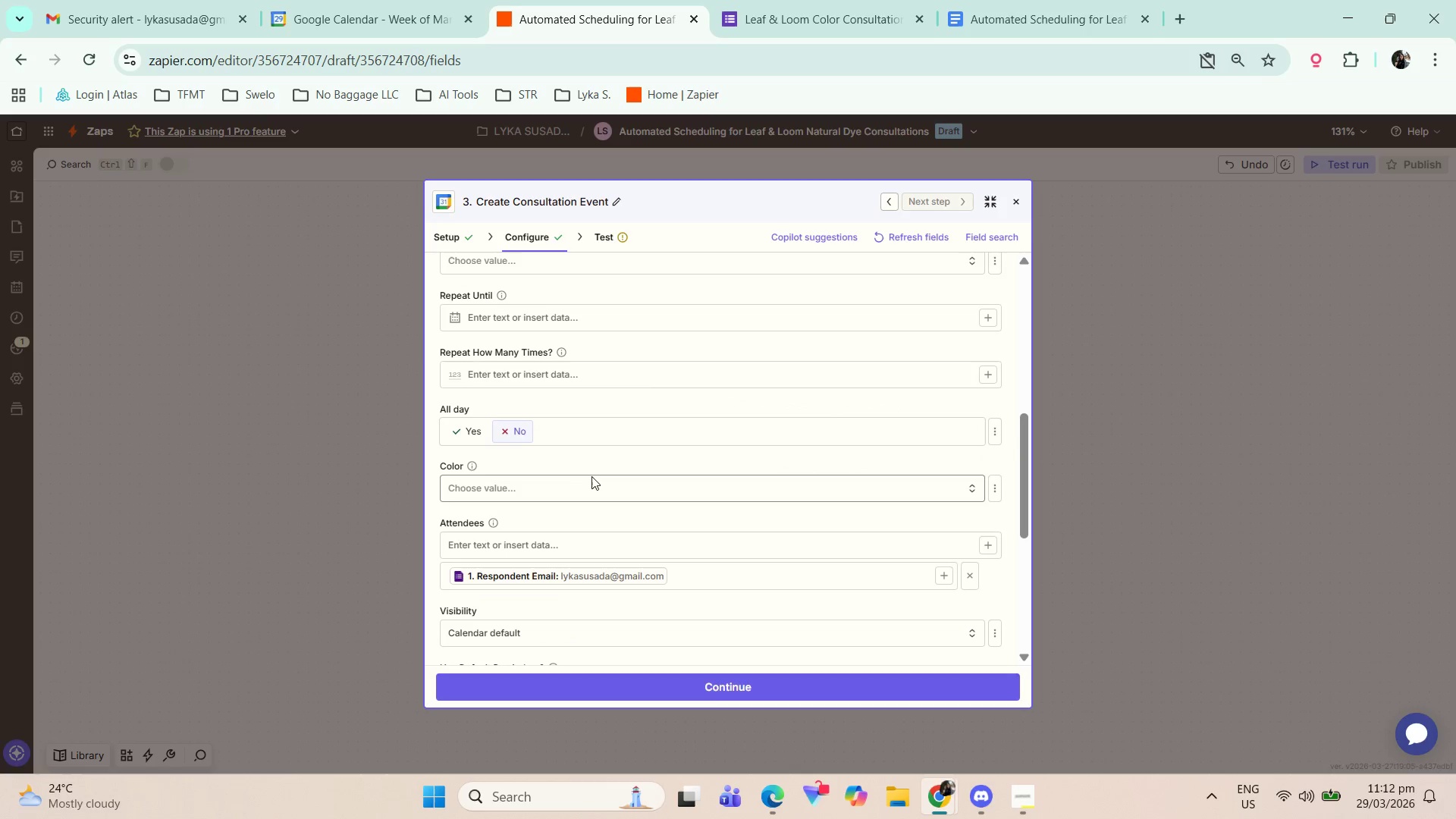 
scroll: coordinate [585, 443], scroll_direction: up, amount: 3.0
 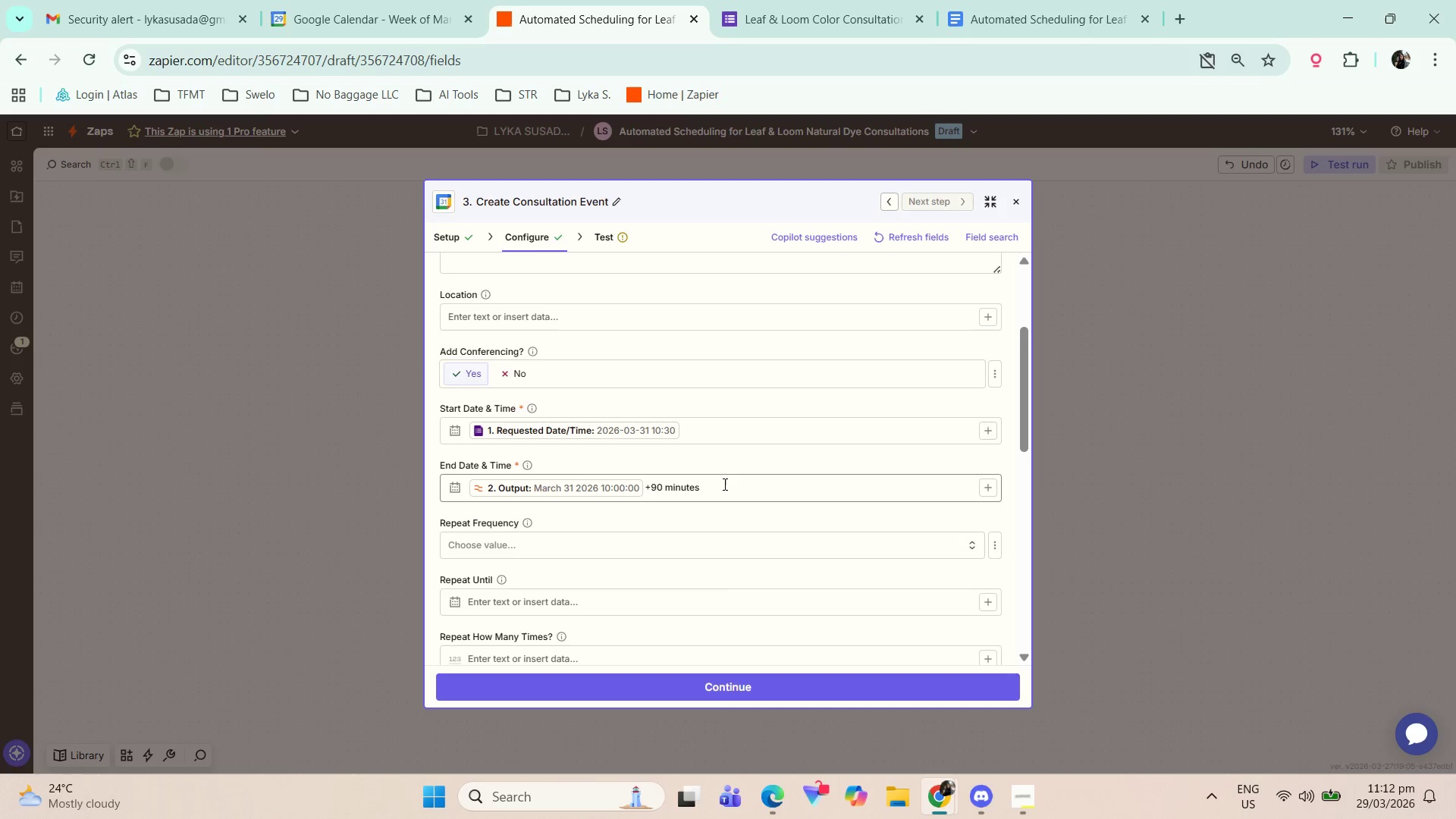 
left_click([745, 484])
 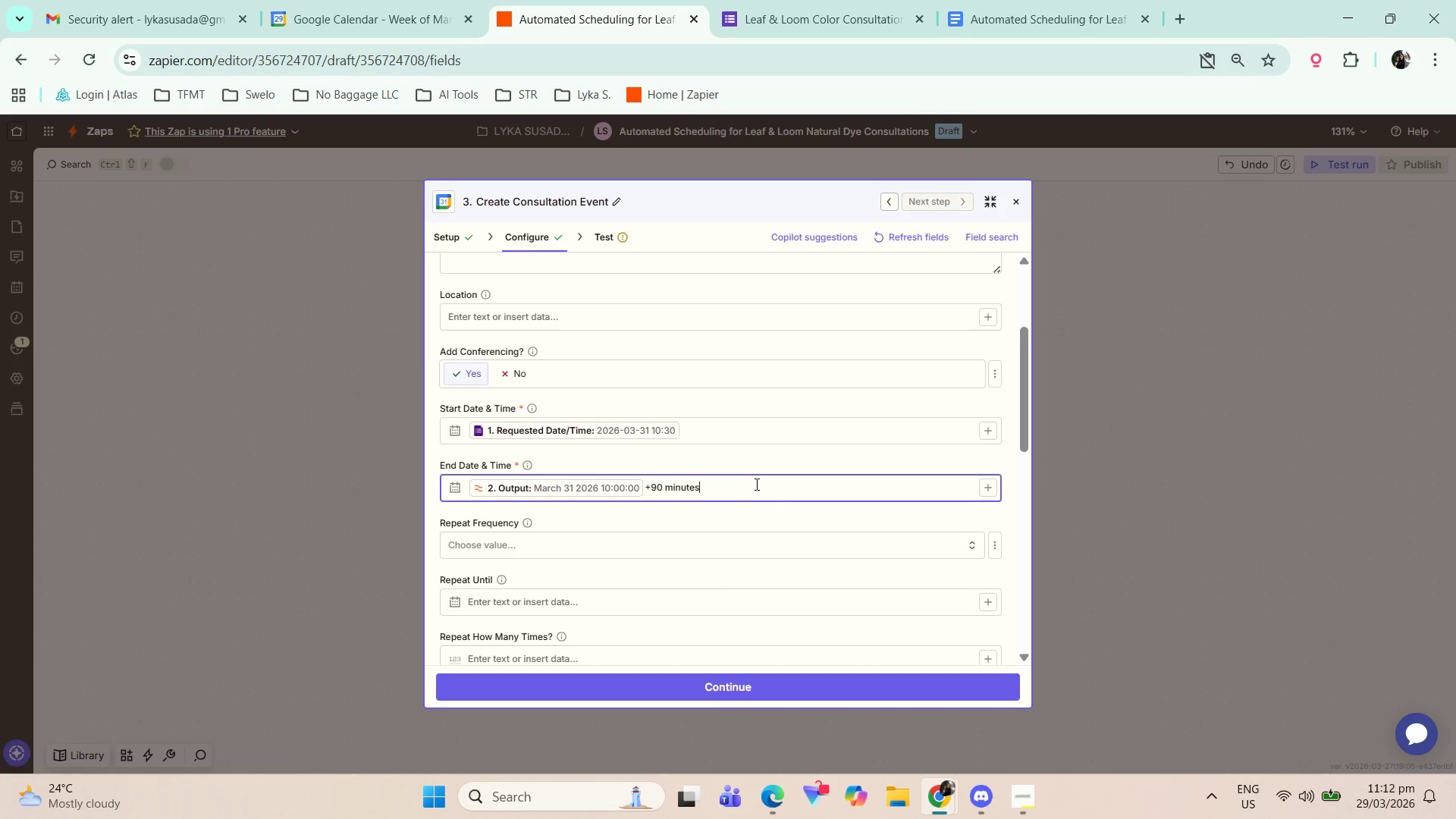 
left_click_drag(start_coordinate=[762, 484], to_coordinate=[508, 486])
 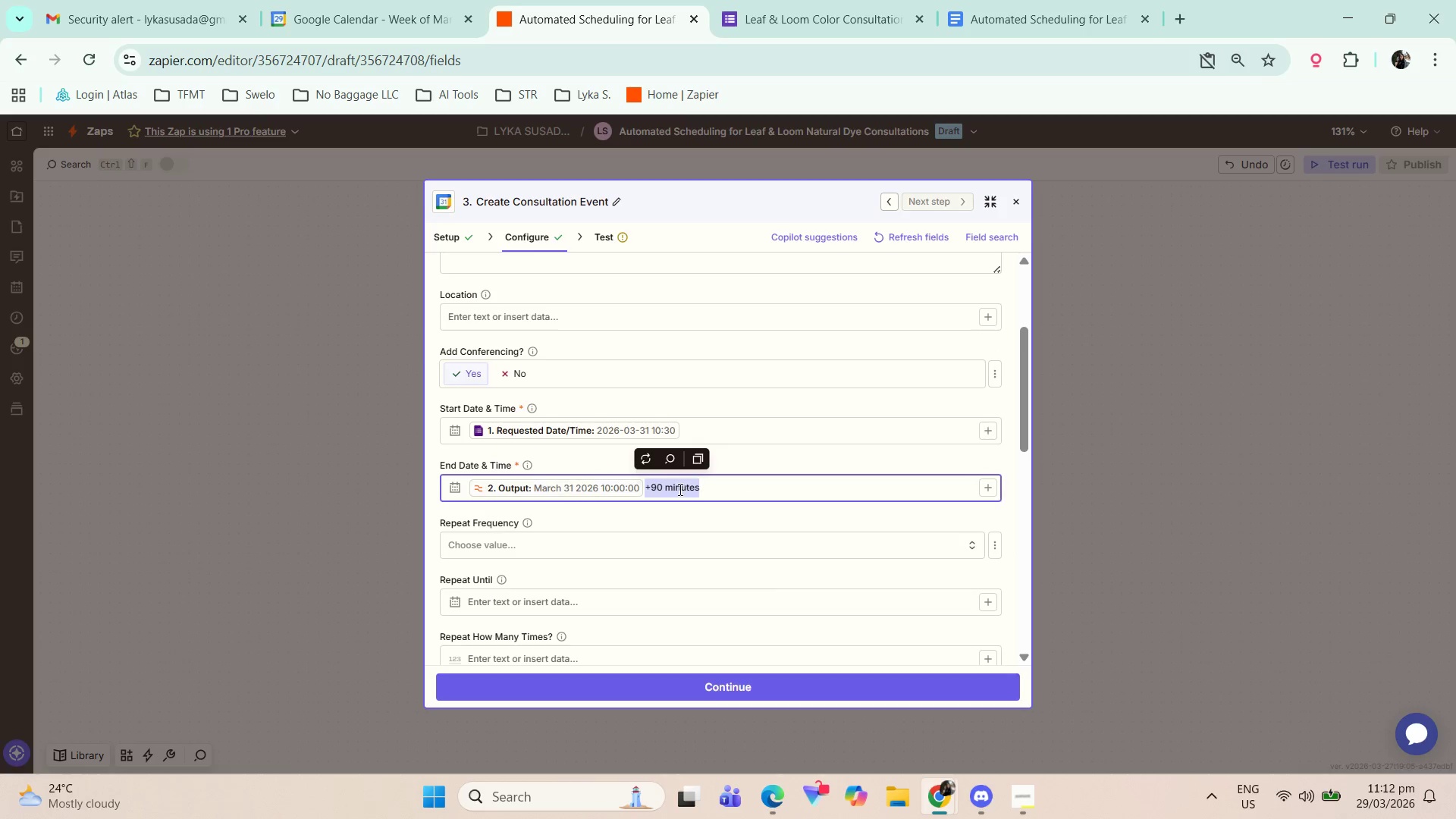 
key(Backspace)
 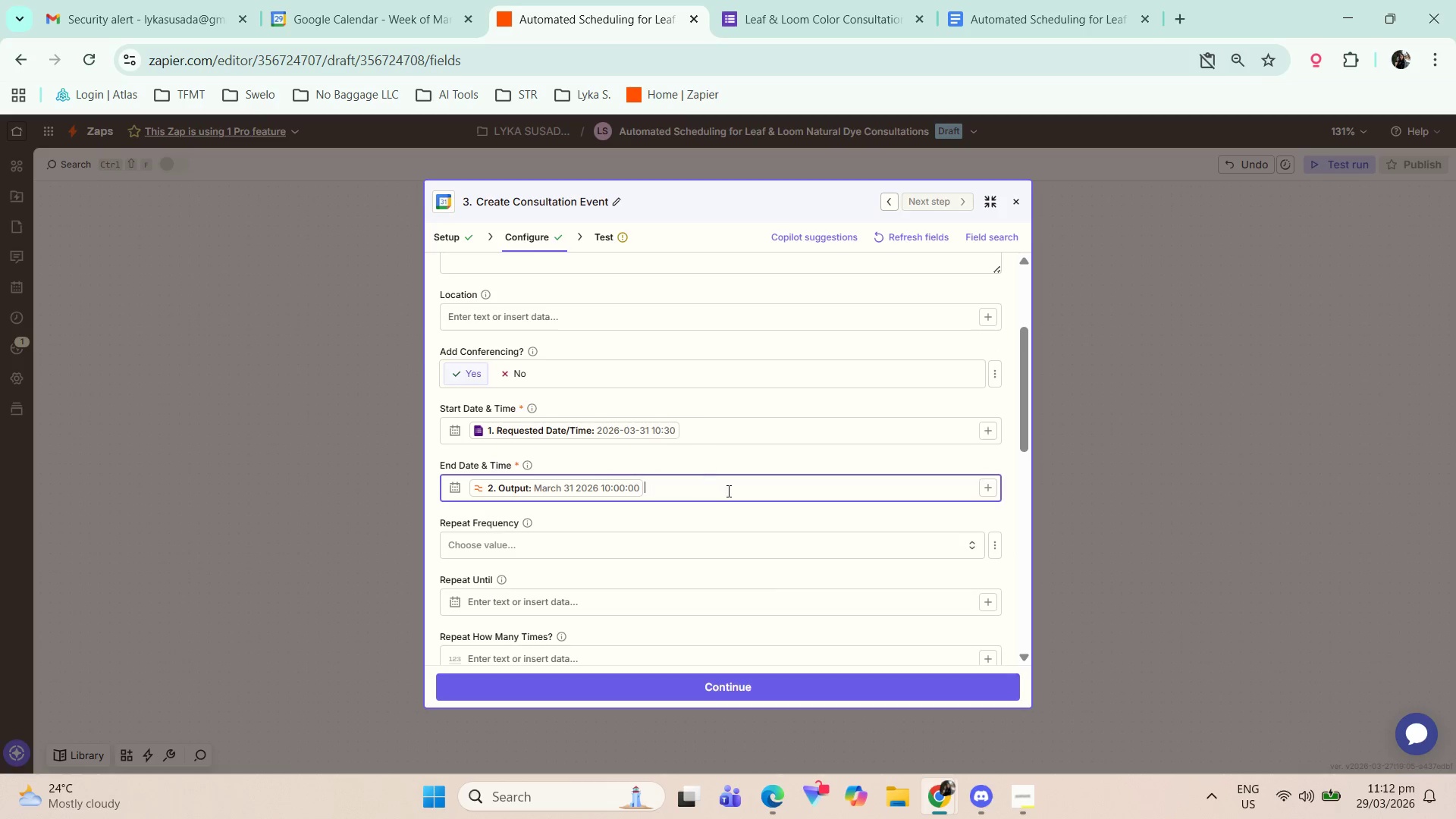 
key(Backspace)
 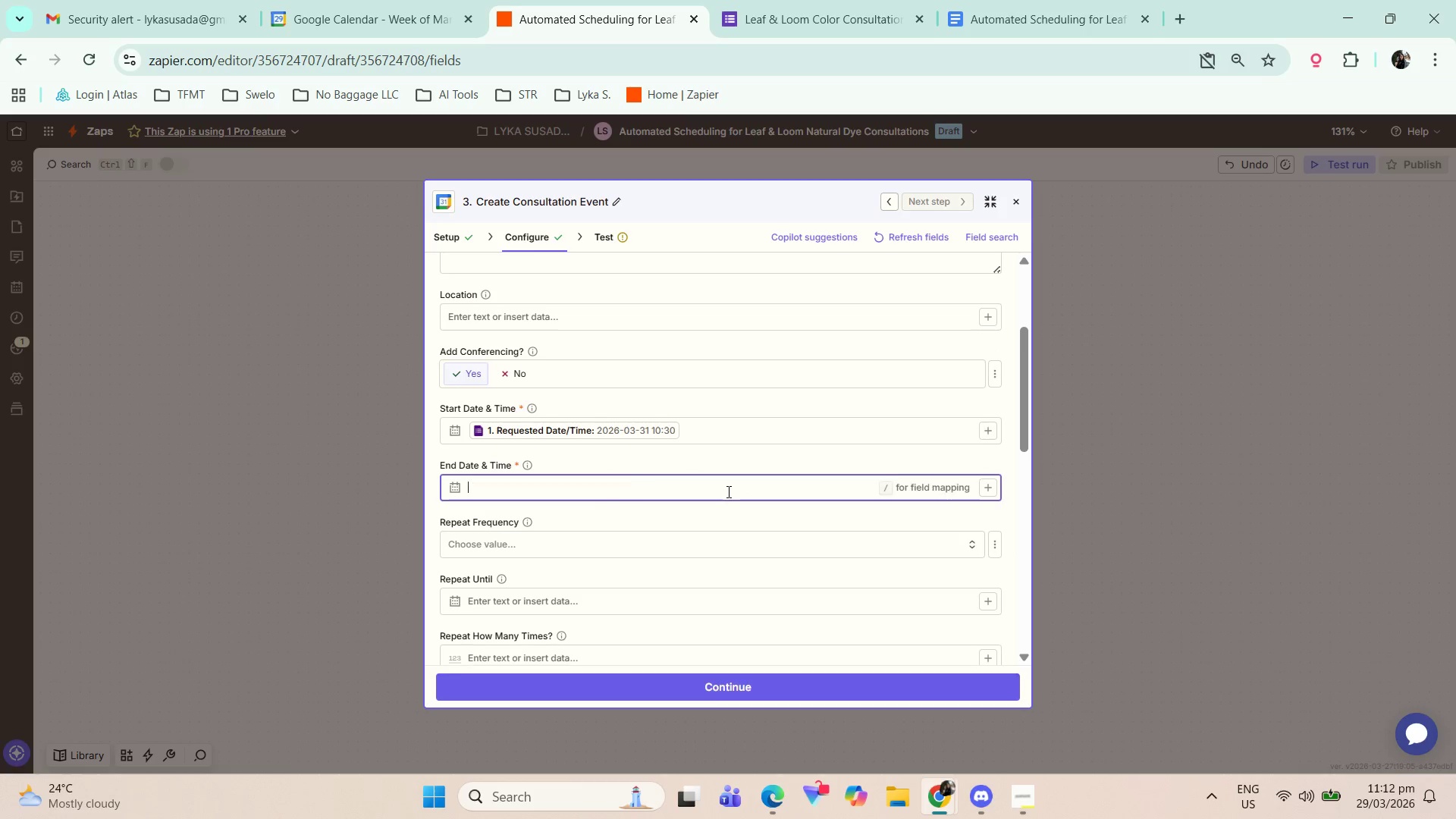 
key(Backspace)
 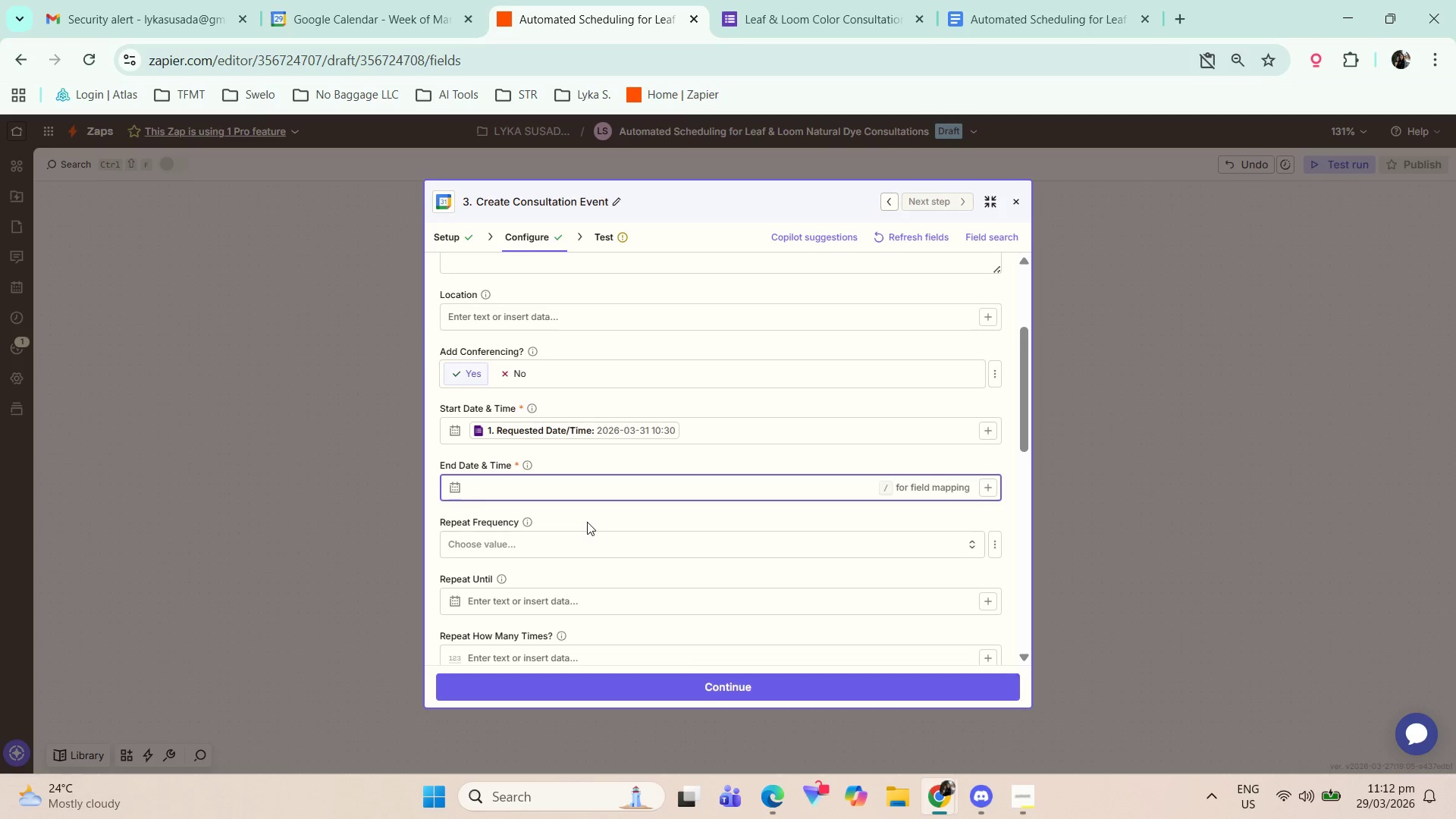 
type(+60 minutes)
 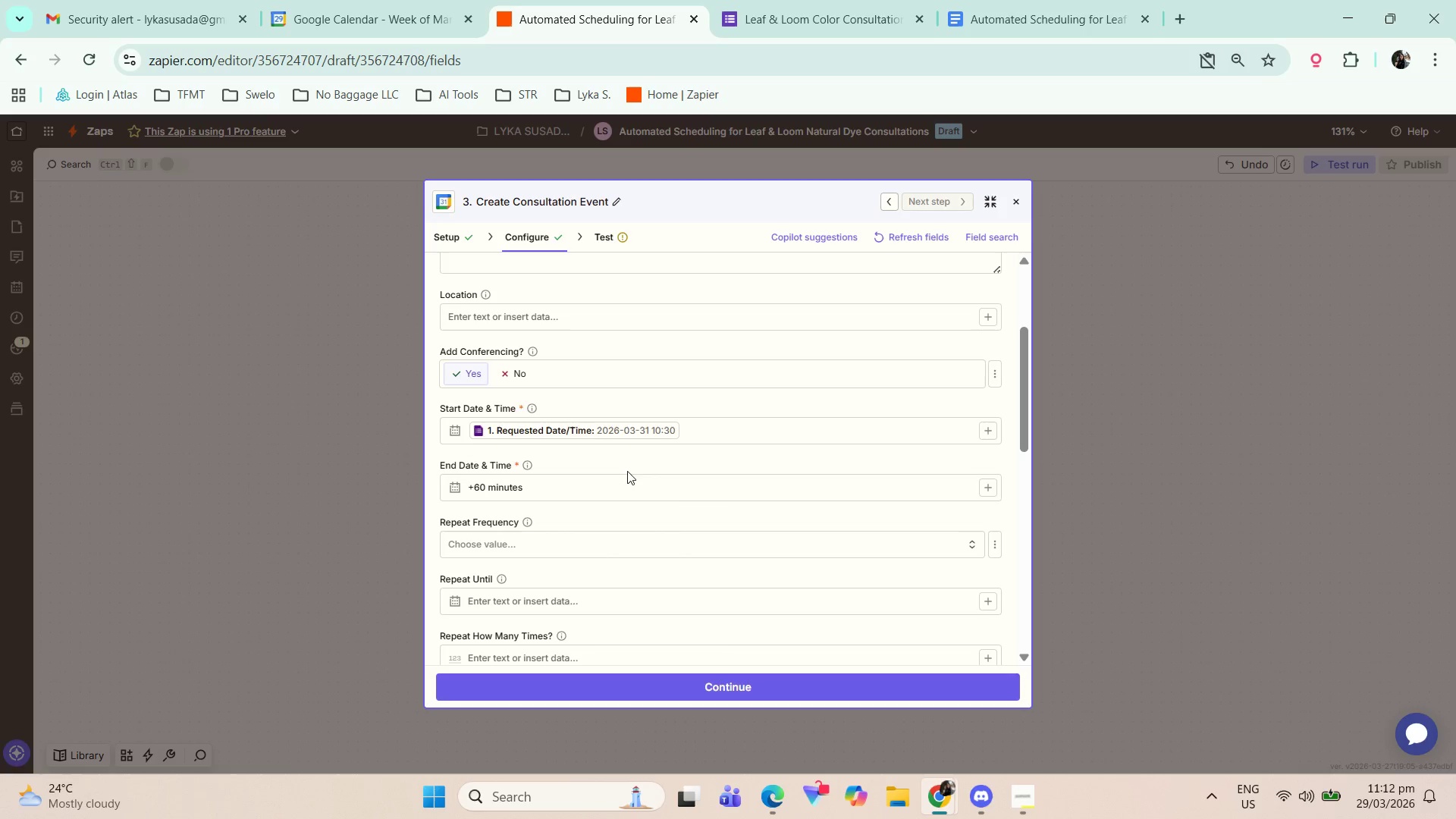 
left_click([669, 690])
 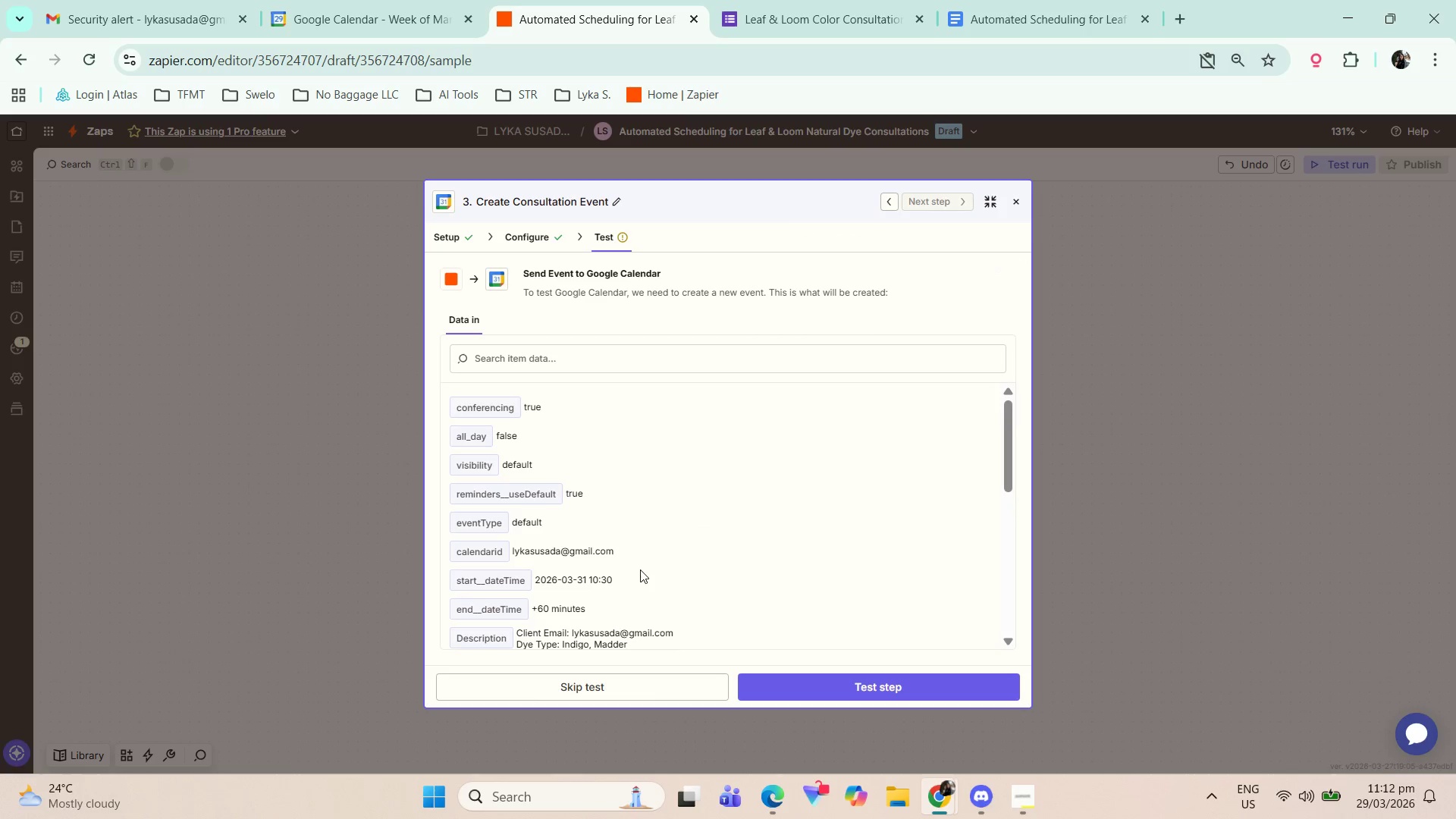 
wait(7.08)
 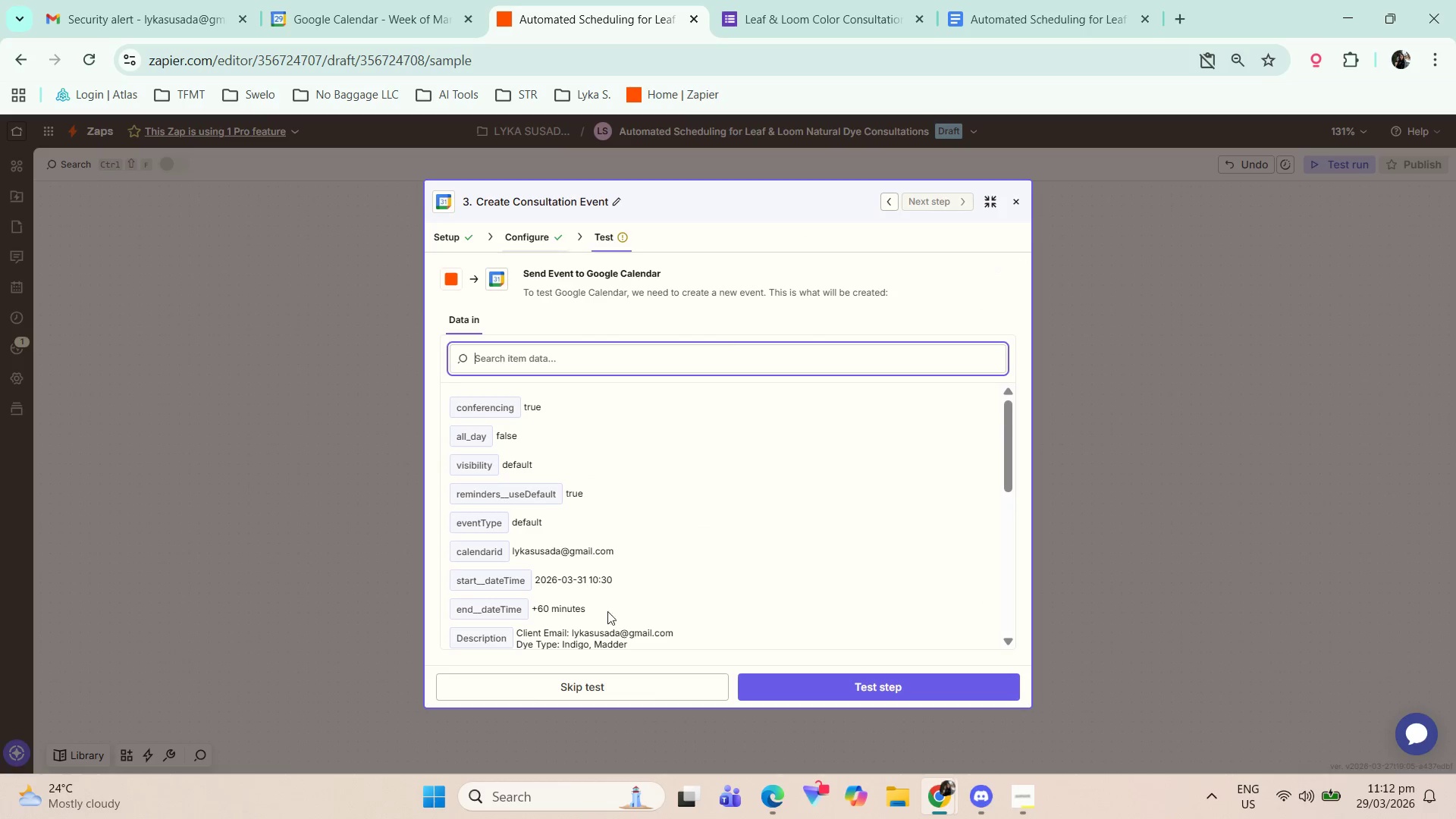 
scroll: coordinate [623, 585], scroll_direction: down, amount: 8.0
 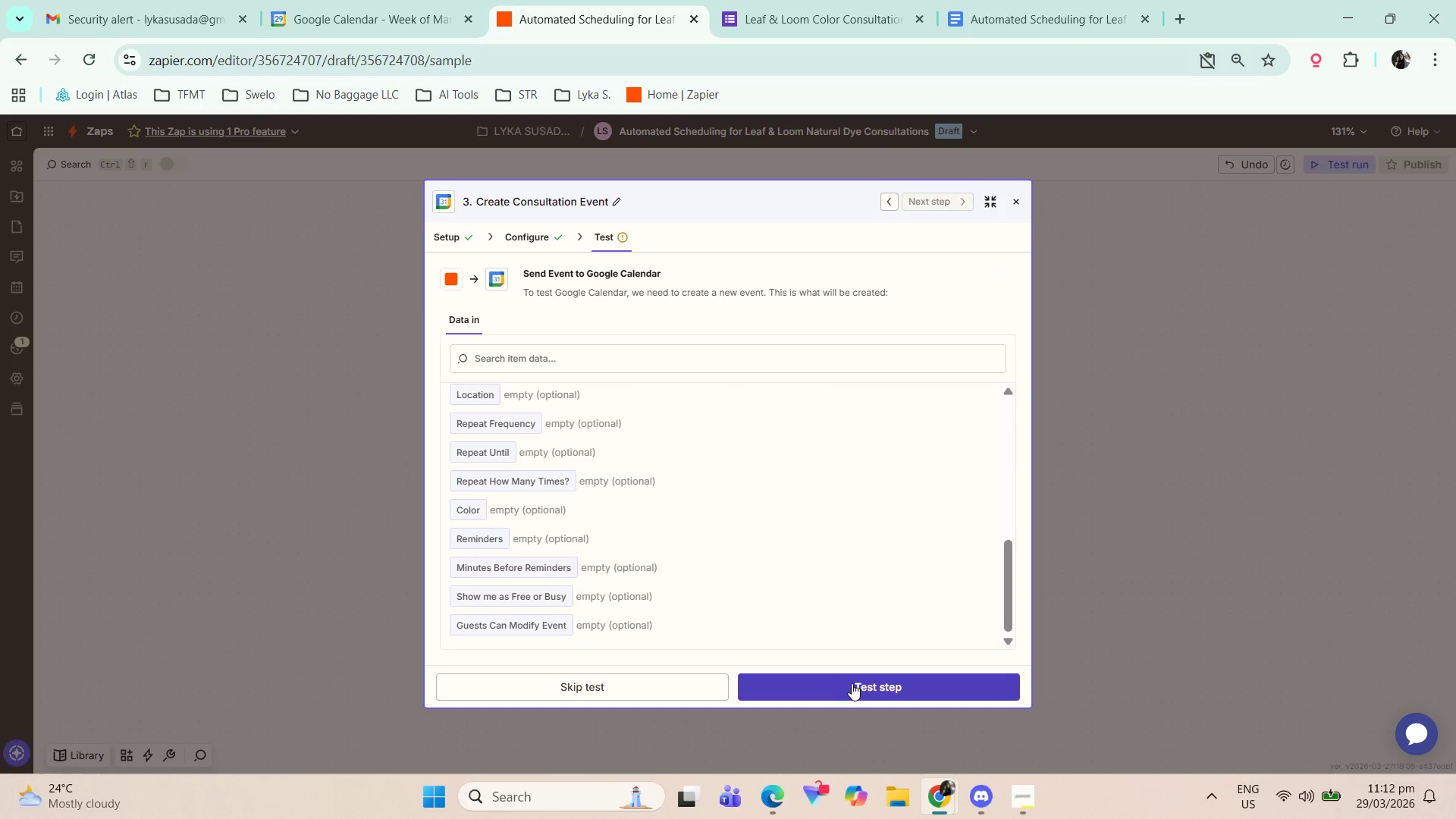 
left_click([852, 683])
 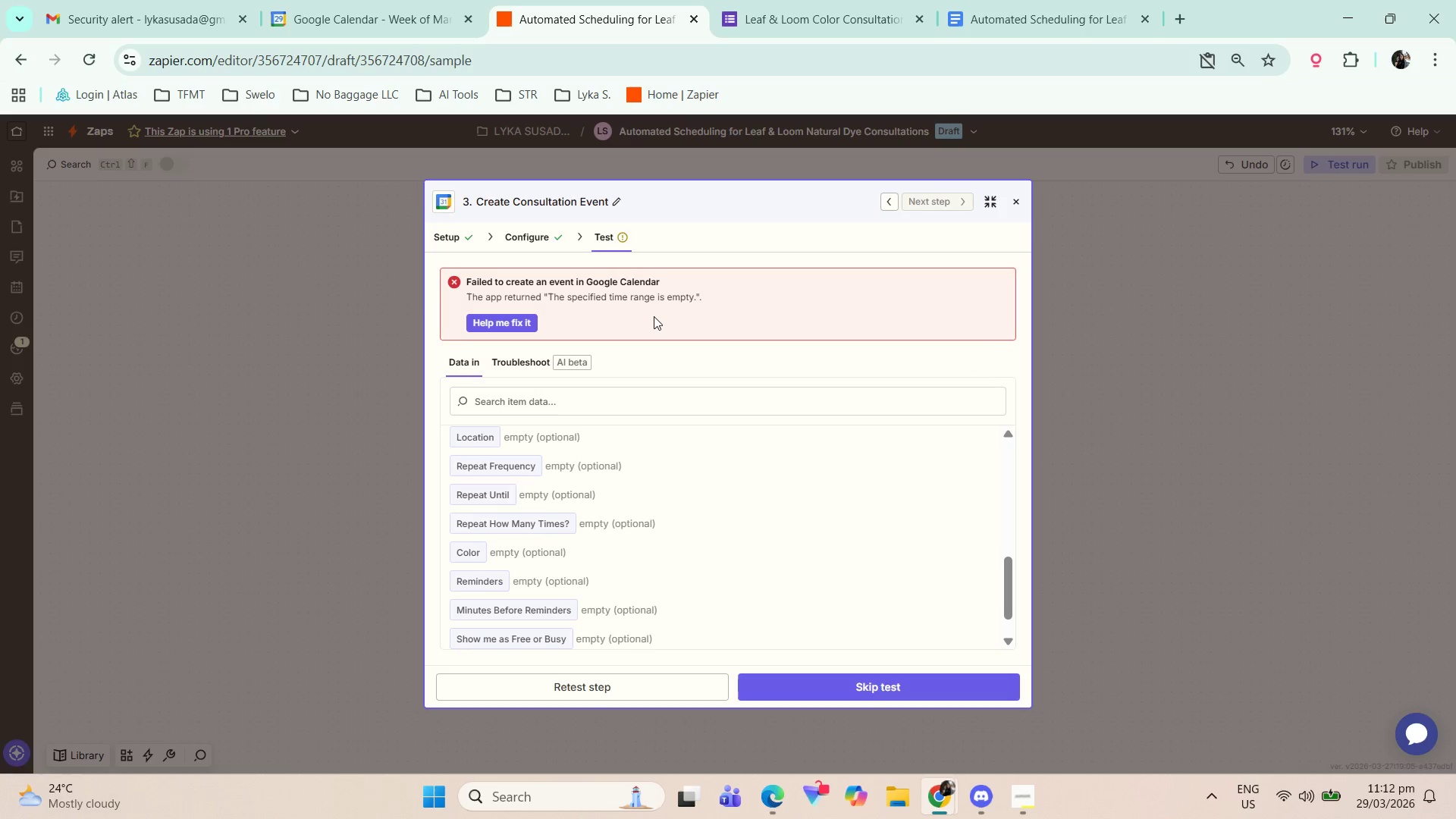 
wait(7.88)
 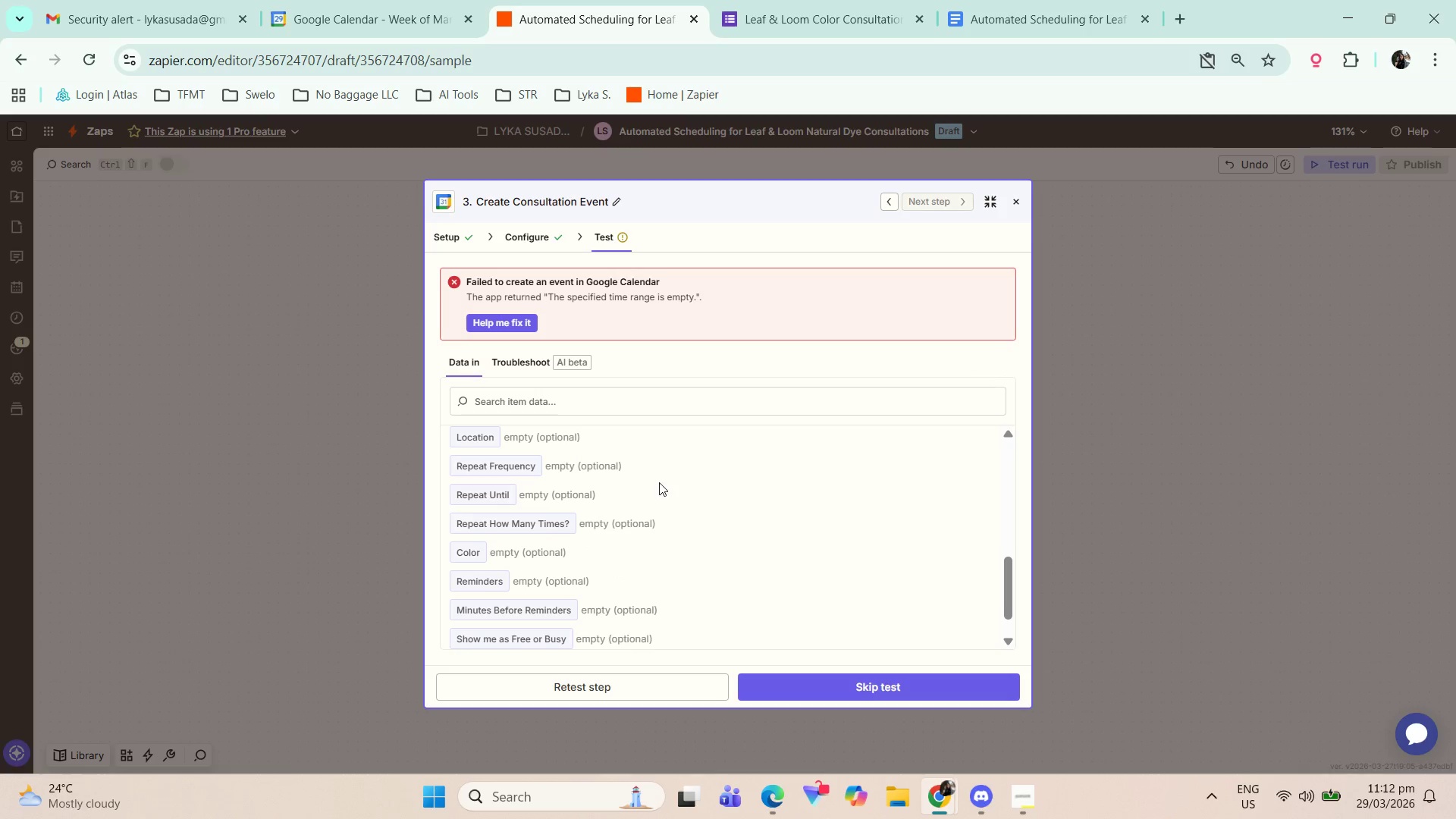 
scroll: coordinate [623, 550], scroll_direction: down, amount: 3.0
 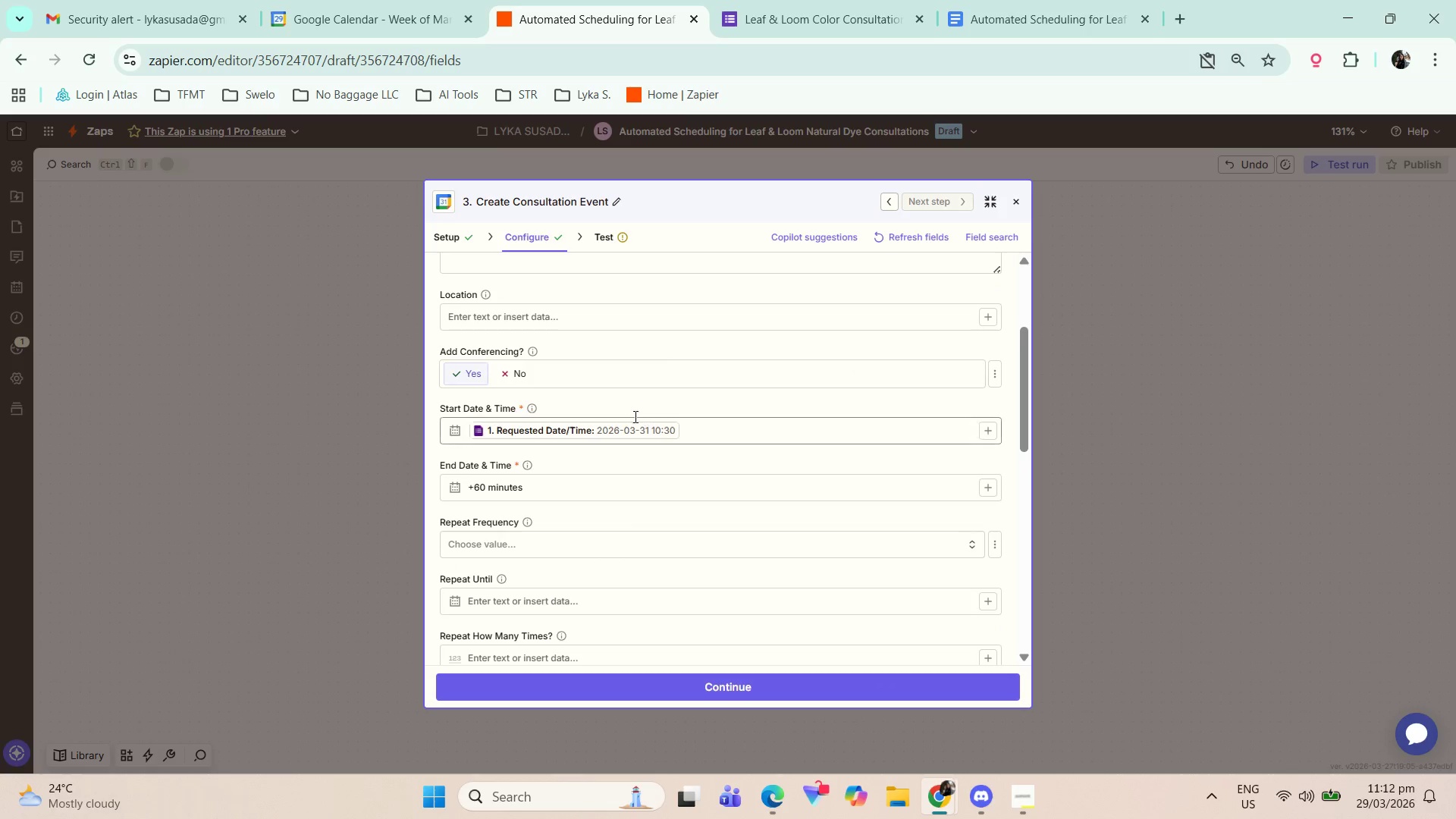 
left_click([563, 484])
 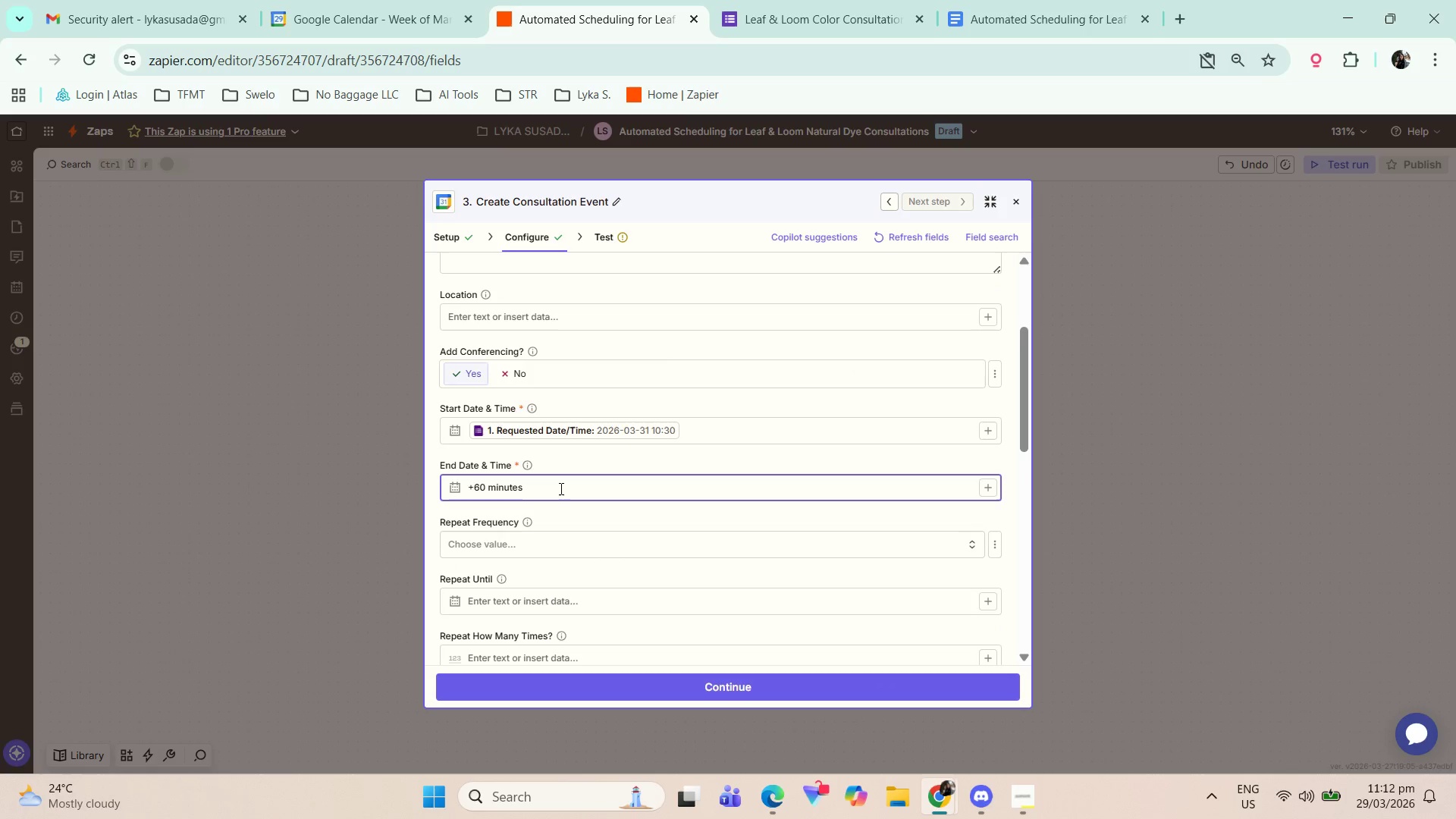 
hold_key(key=Backspace, duration=1.08)
 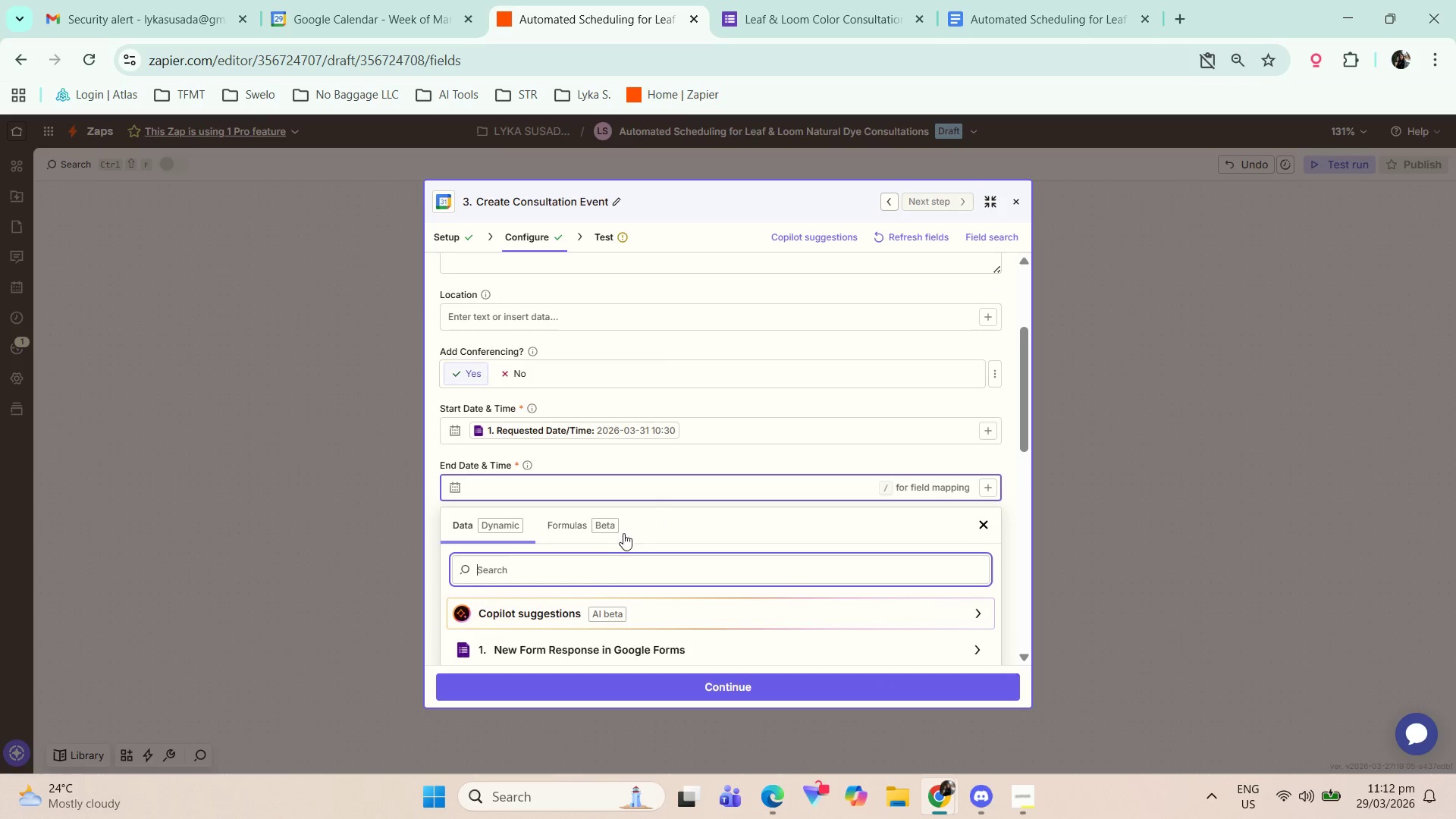 
scroll: coordinate [587, 573], scroll_direction: down, amount: 1.0
 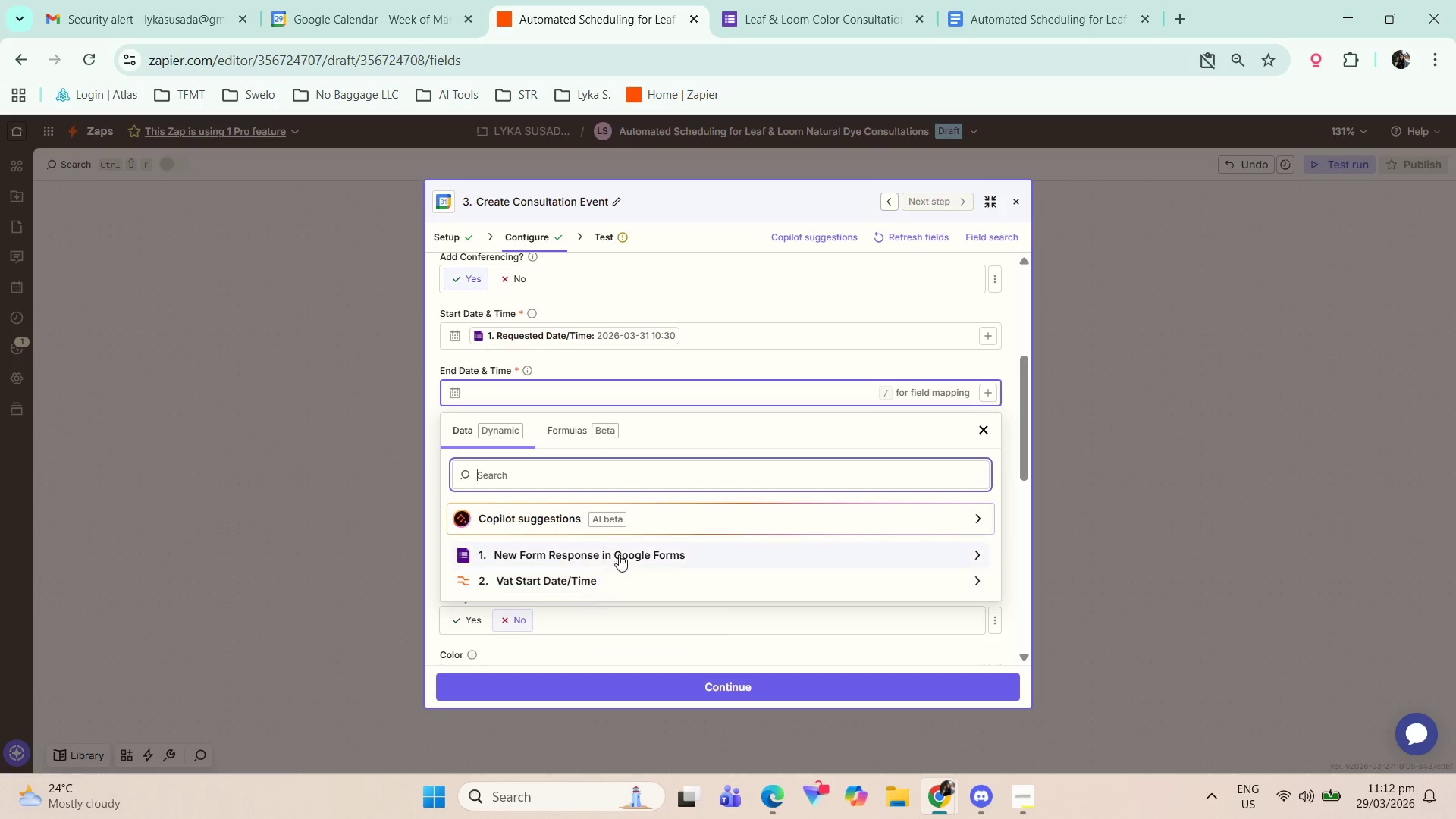 
left_click([625, 542])
 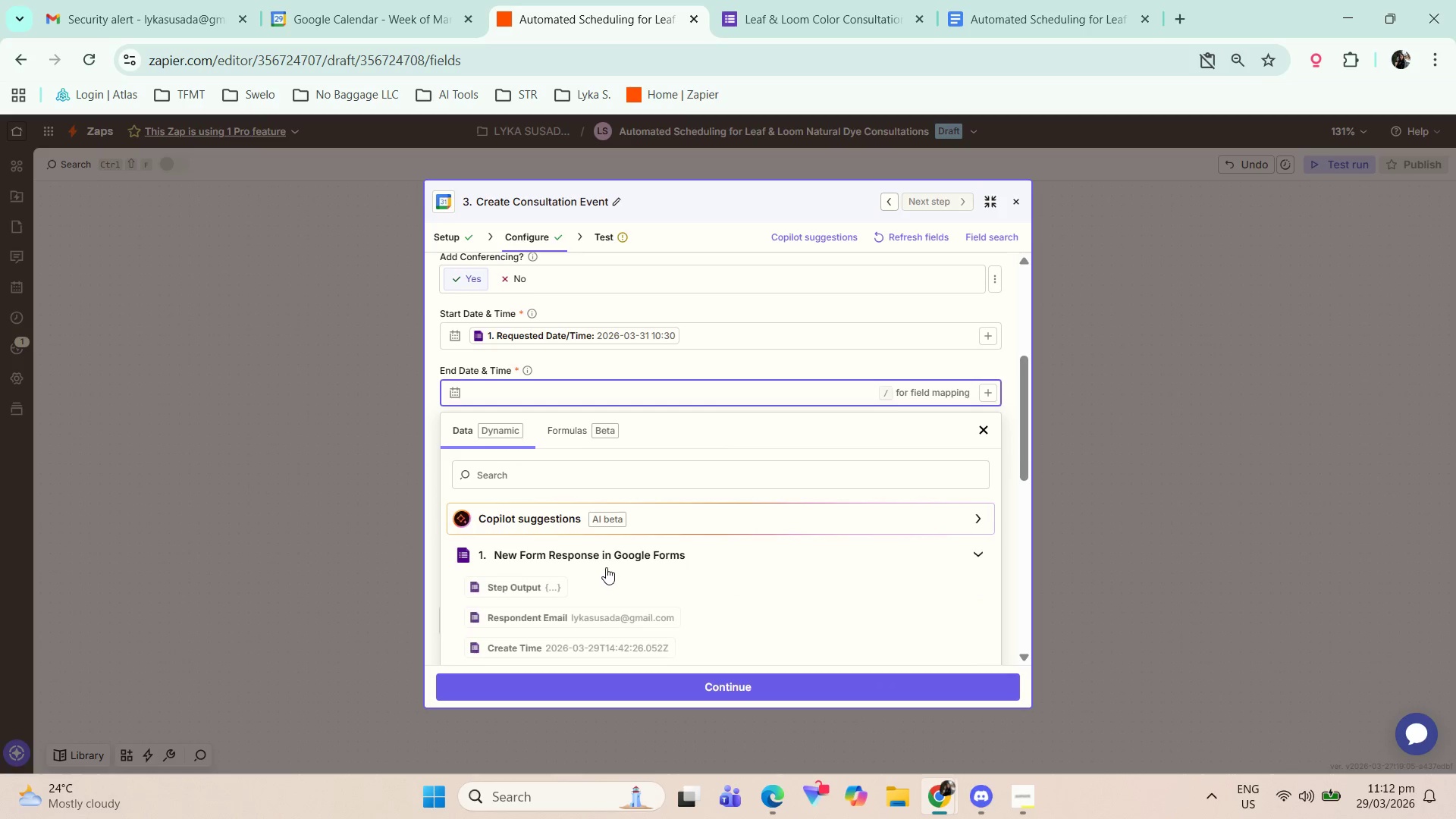 
scroll: coordinate [692, 626], scroll_direction: down, amount: 10.0
 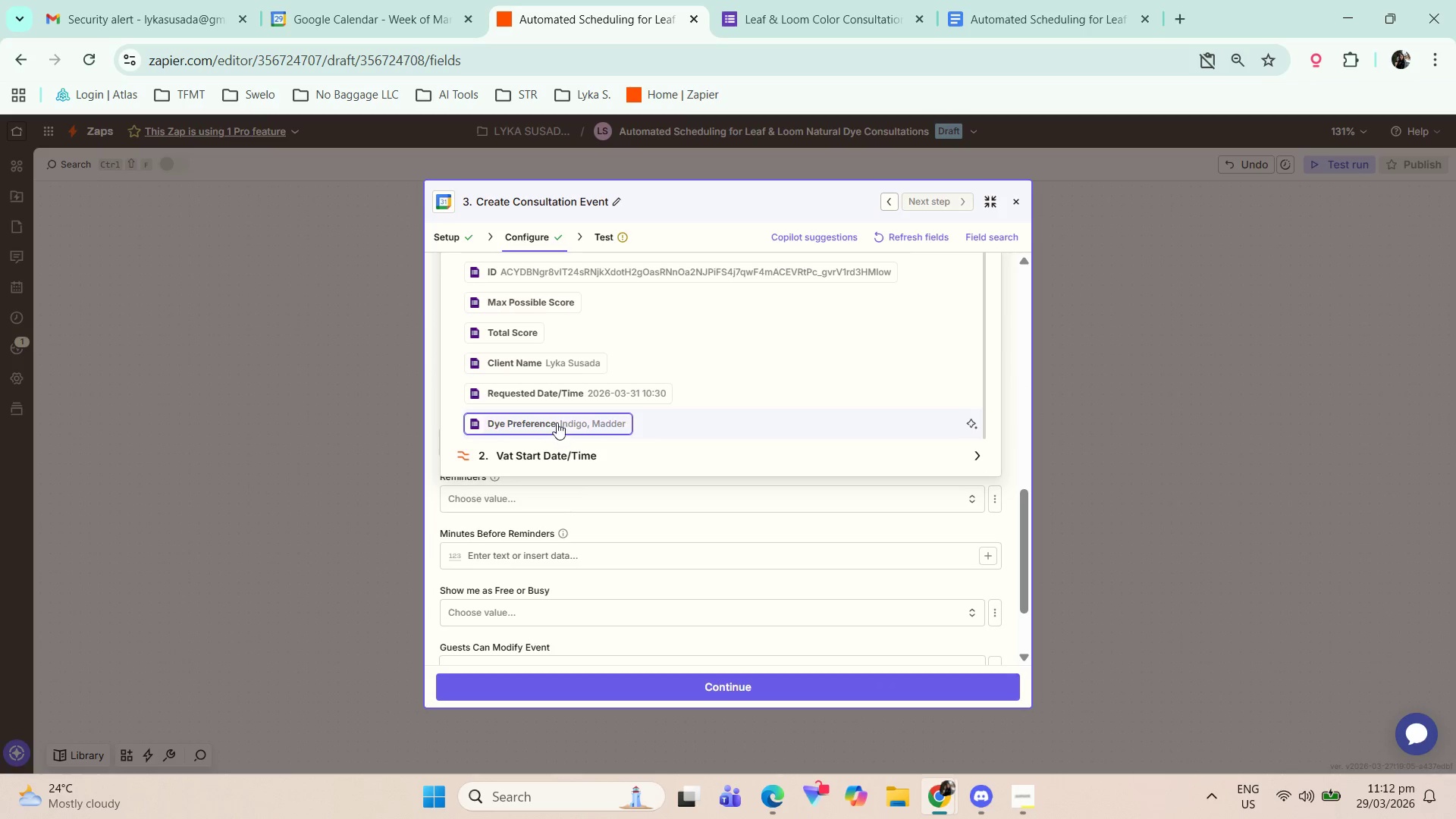 
left_click([576, 394])
 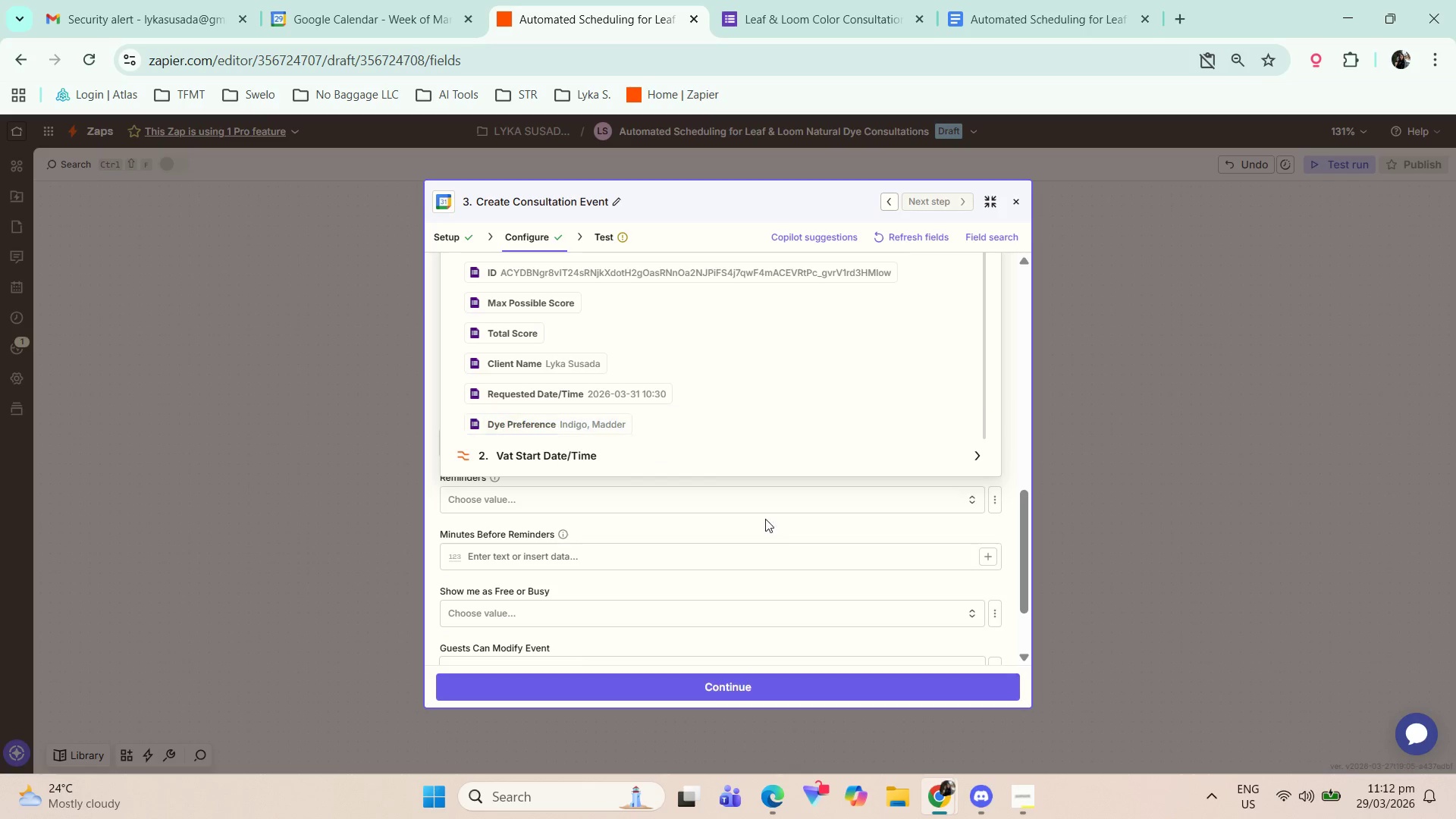 
scroll: coordinate [812, 423], scroll_direction: up, amount: 4.0
 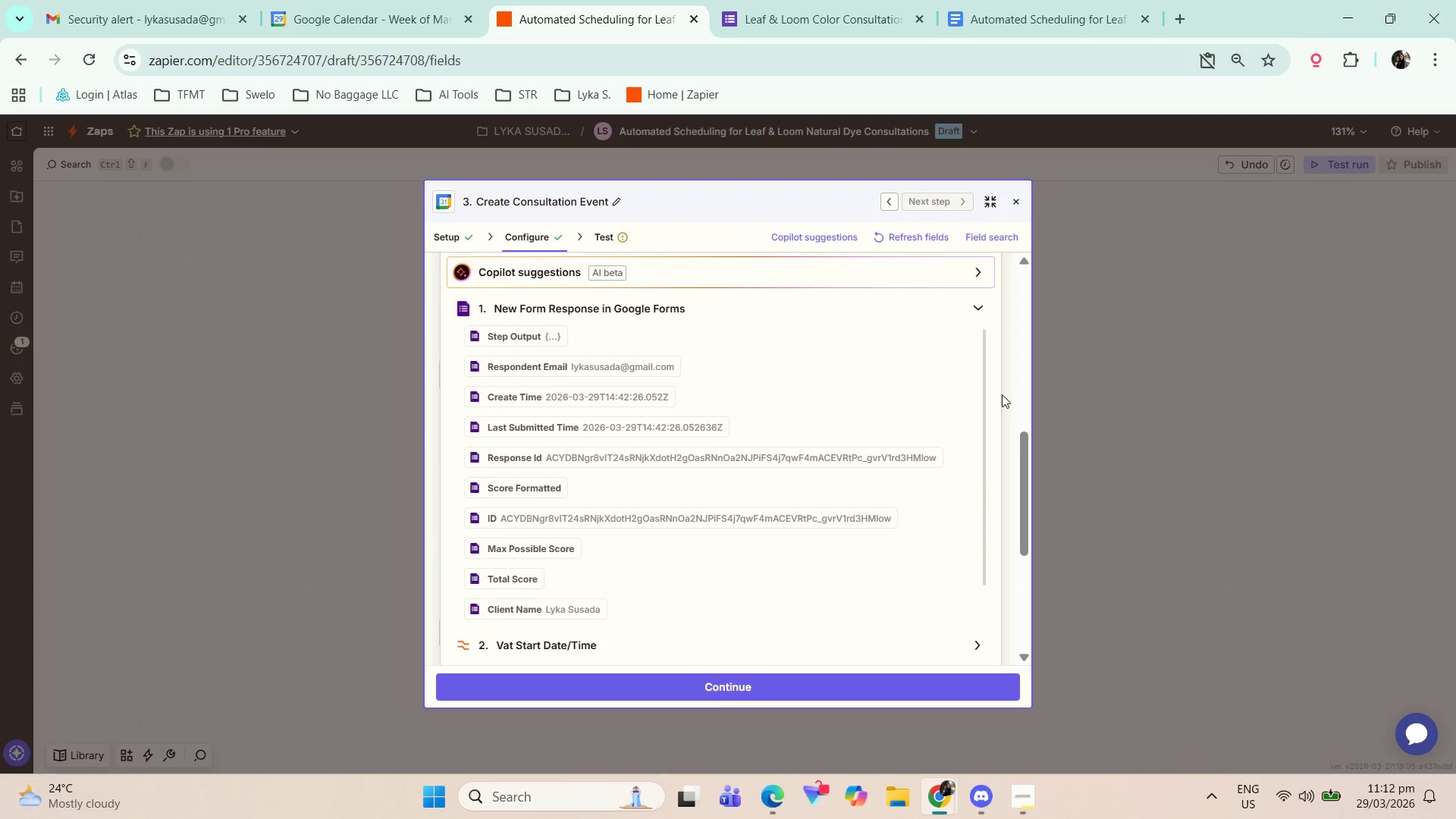 
left_click([1002, 394])
 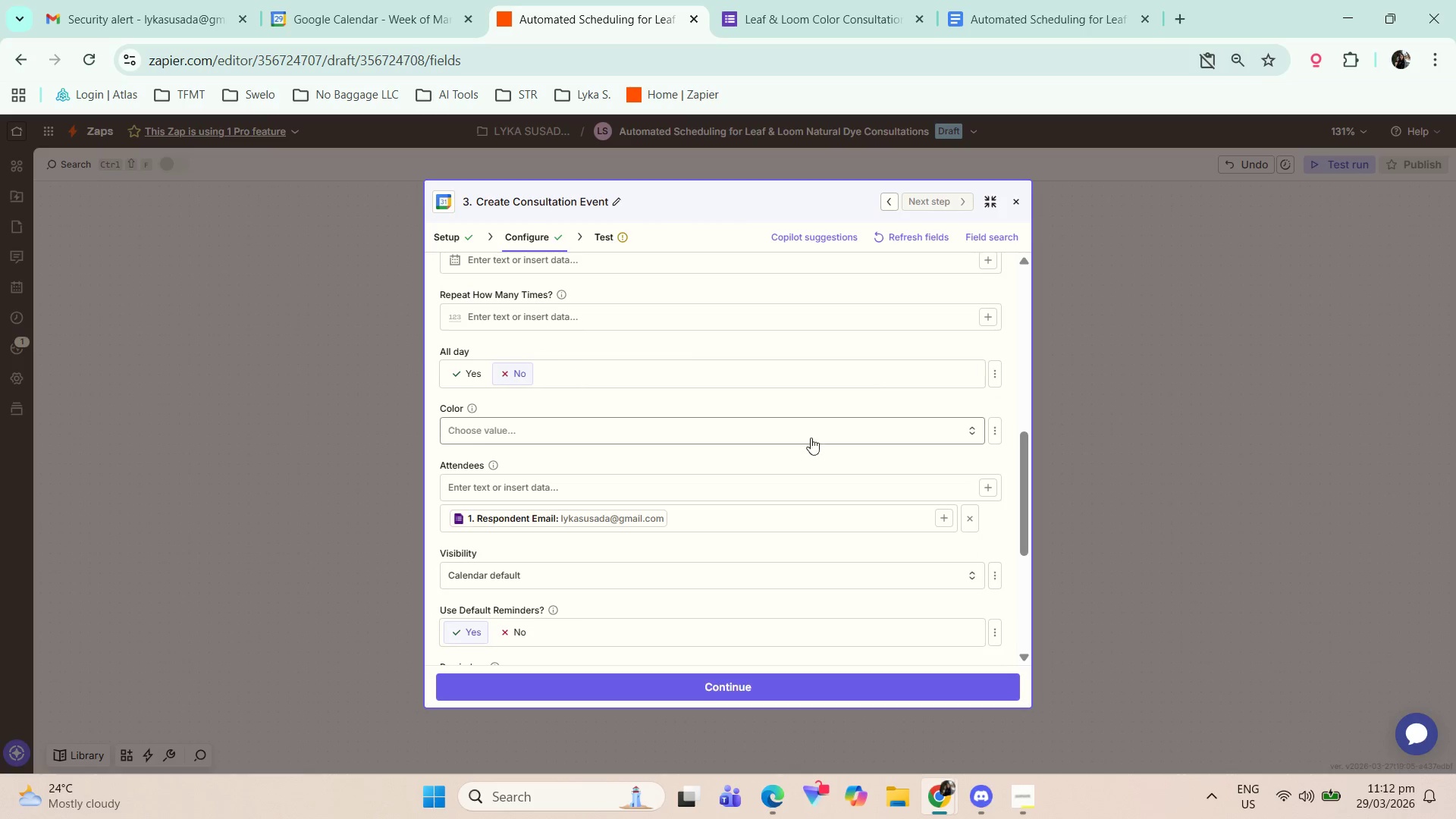 
scroll: coordinate [698, 484], scroll_direction: up, amount: 4.0
 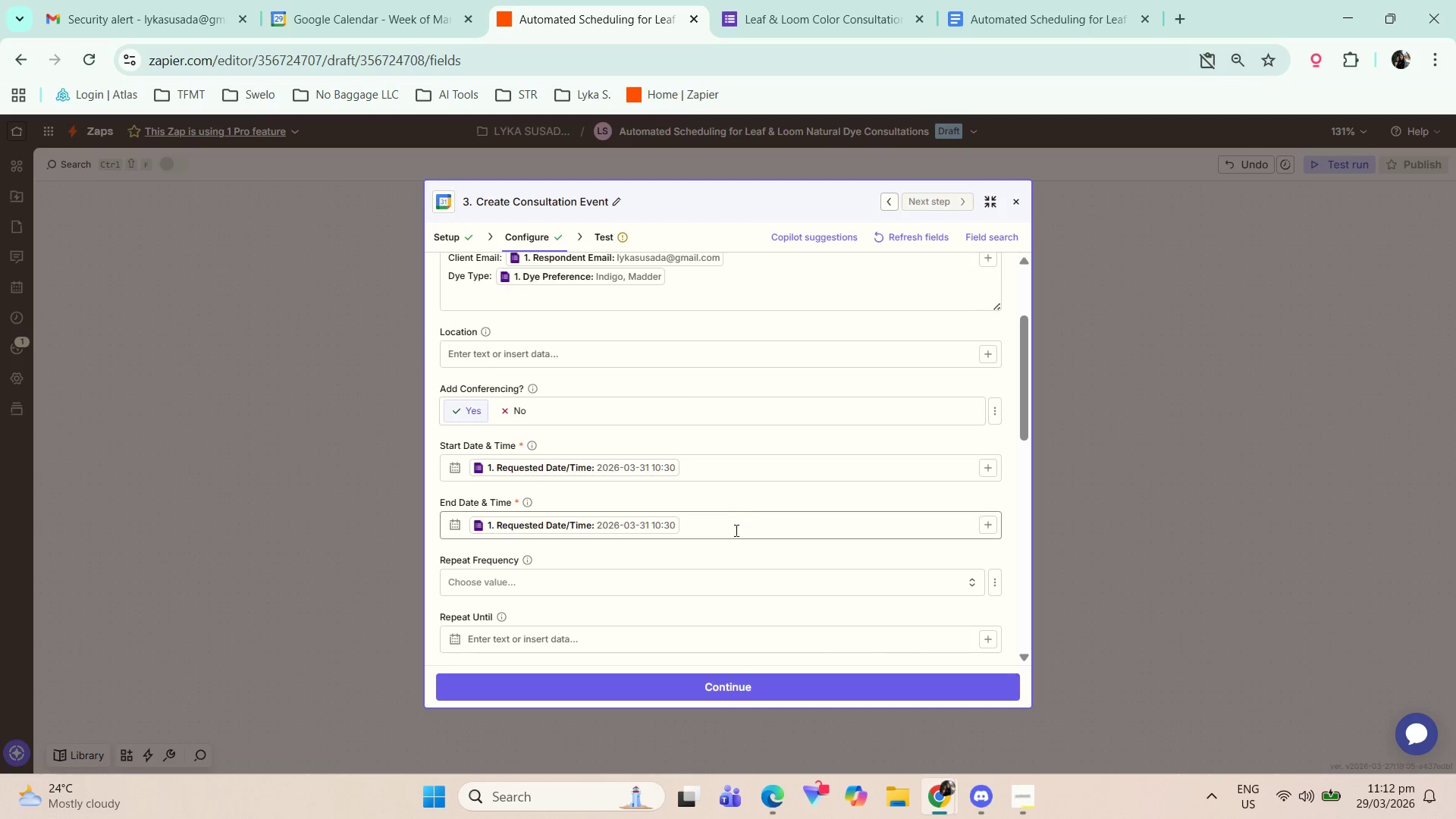 
left_click([734, 536])
 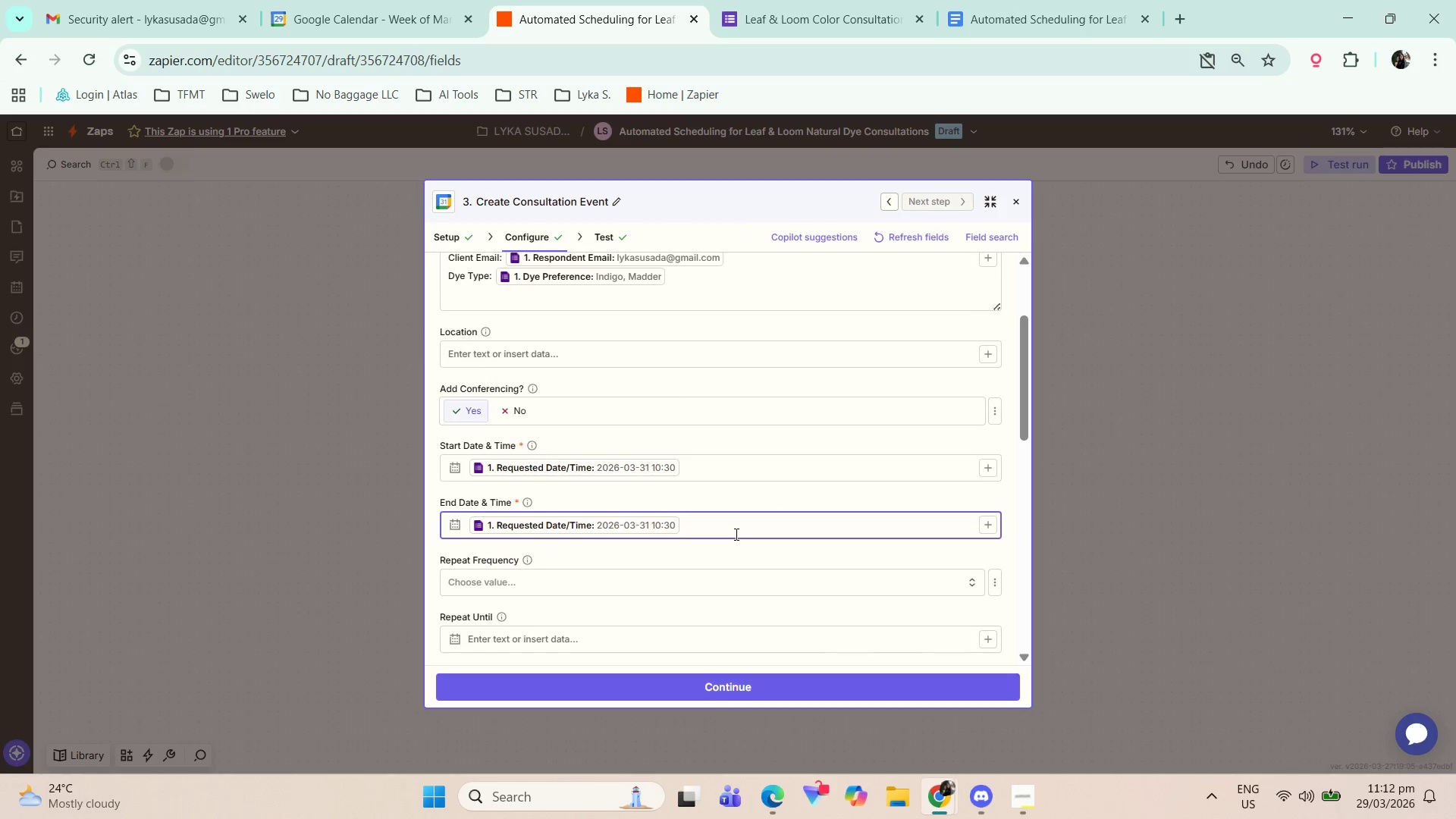 
type(+60 minutes)
 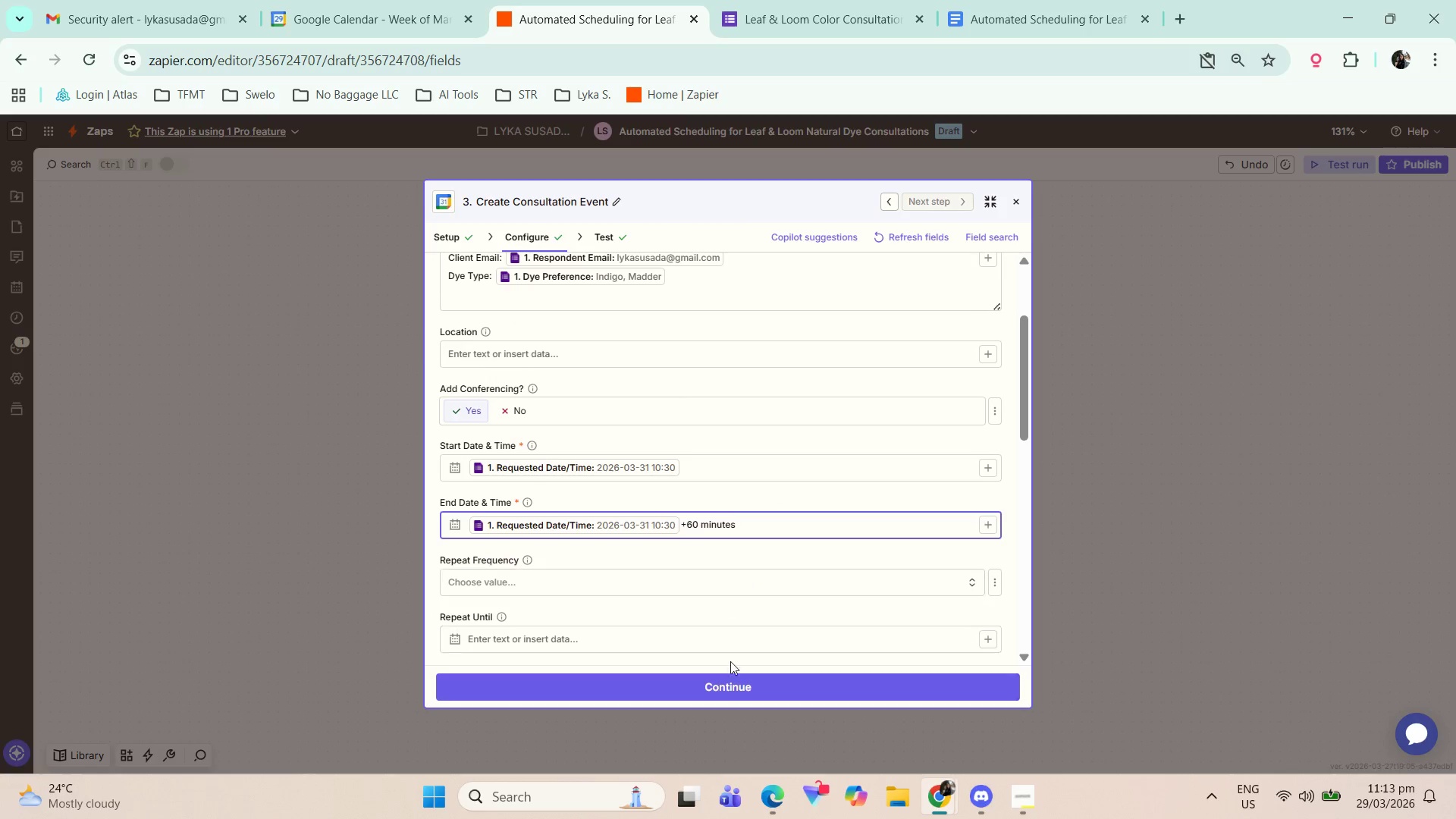 
left_click([723, 685])
 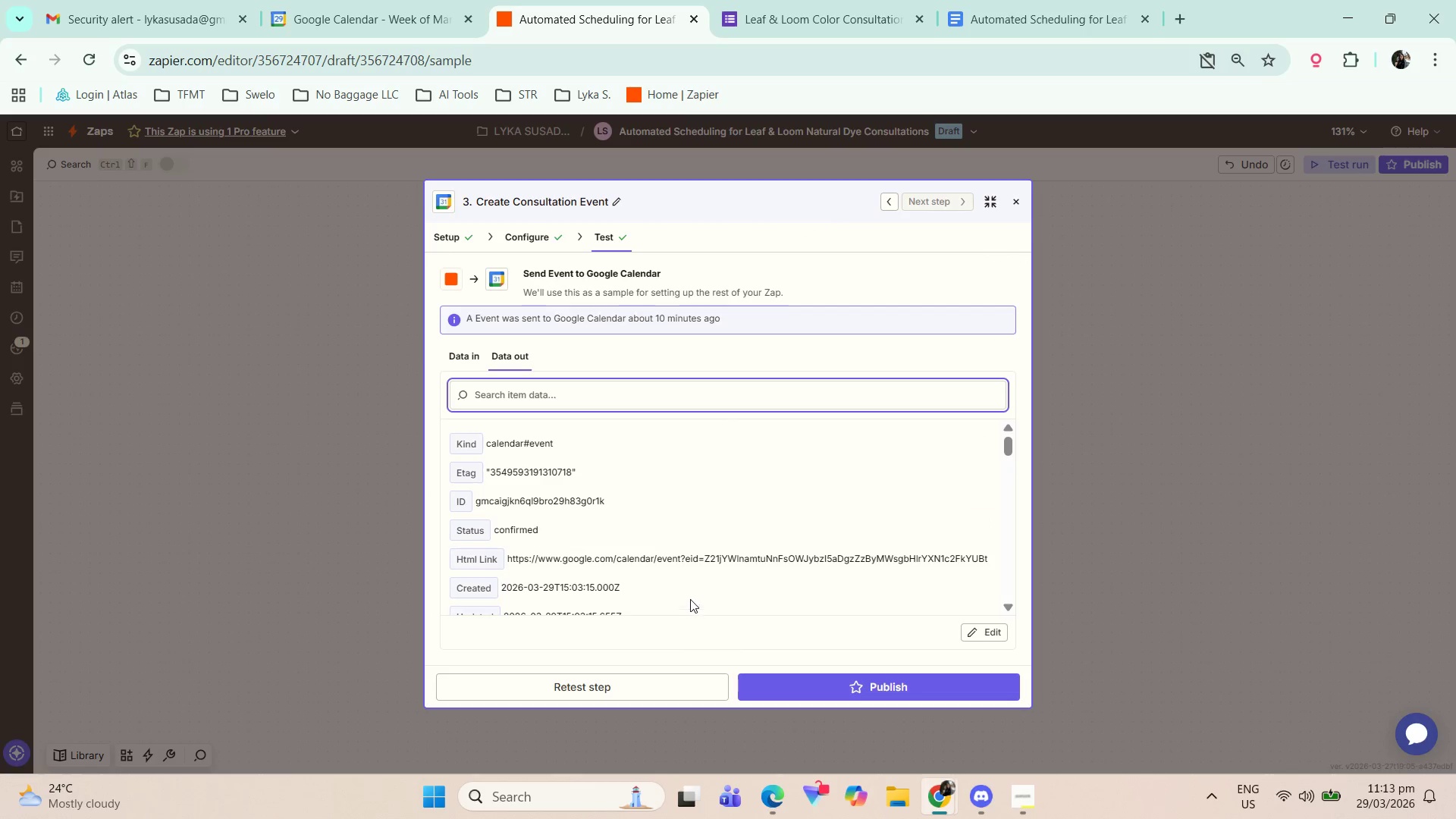 
scroll: coordinate [869, 500], scroll_direction: down, amount: 3.0
 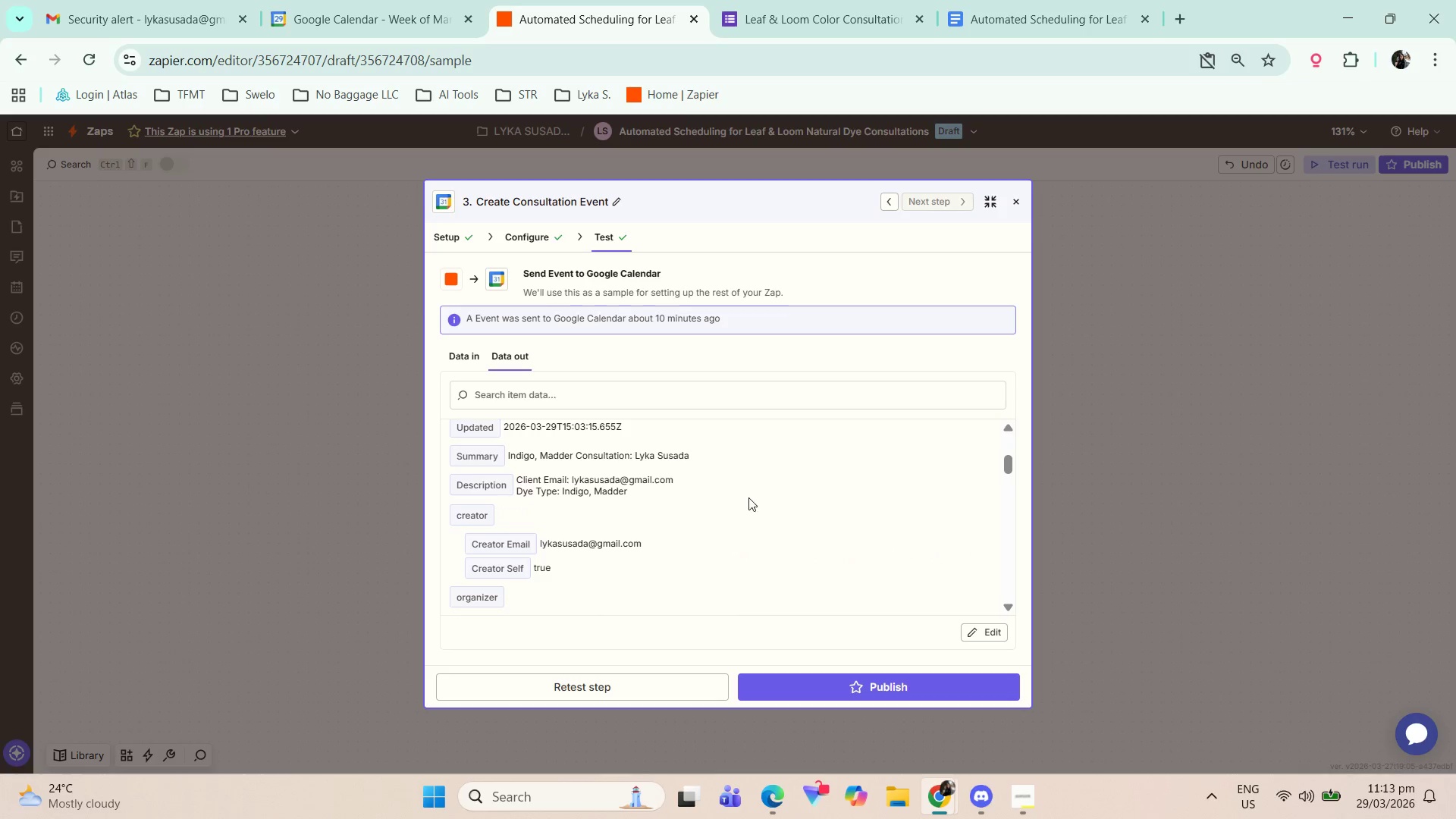 
left_click([465, 351])
 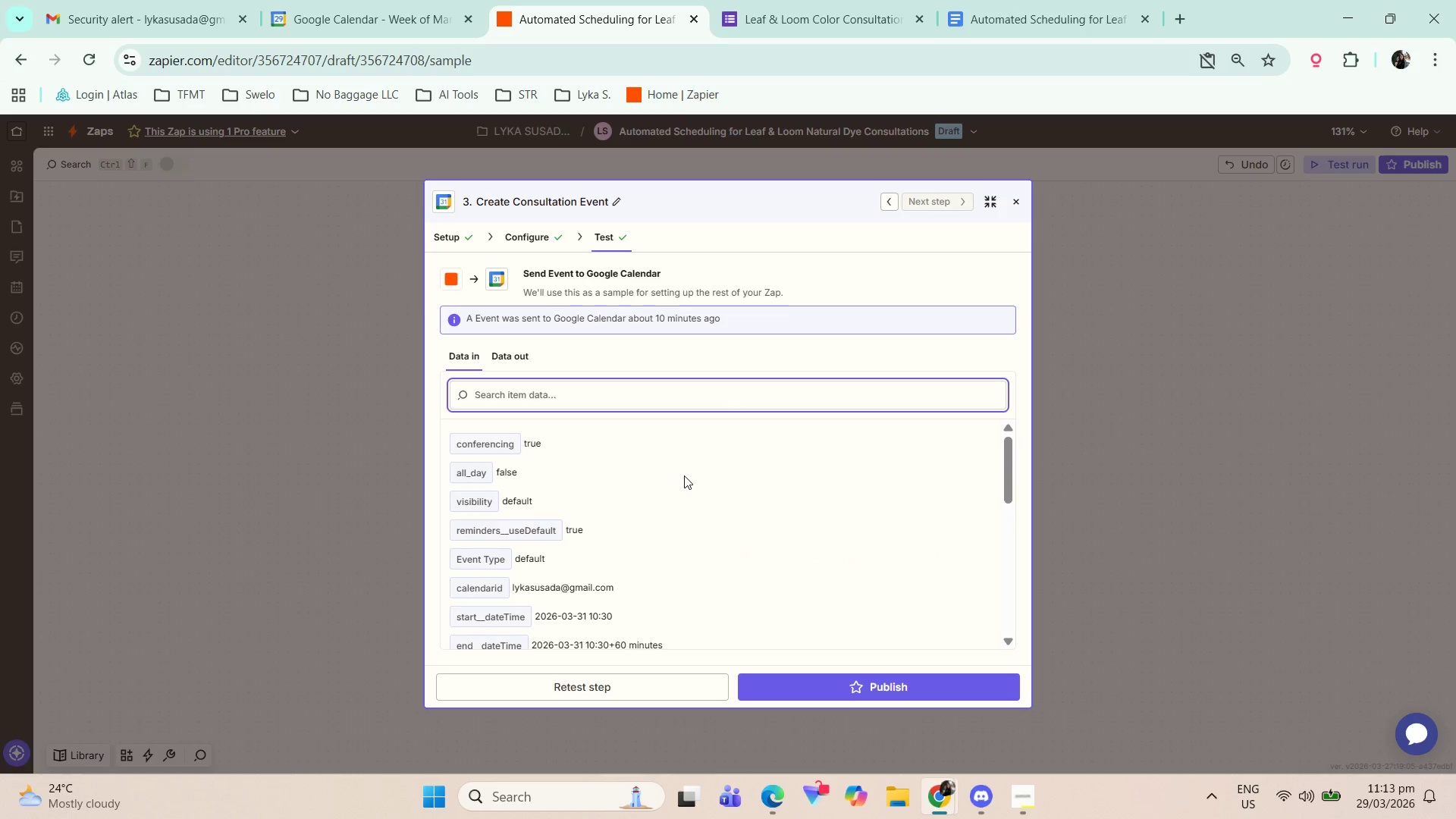 
scroll: coordinate [685, 476], scroll_direction: down, amount: 1.0
 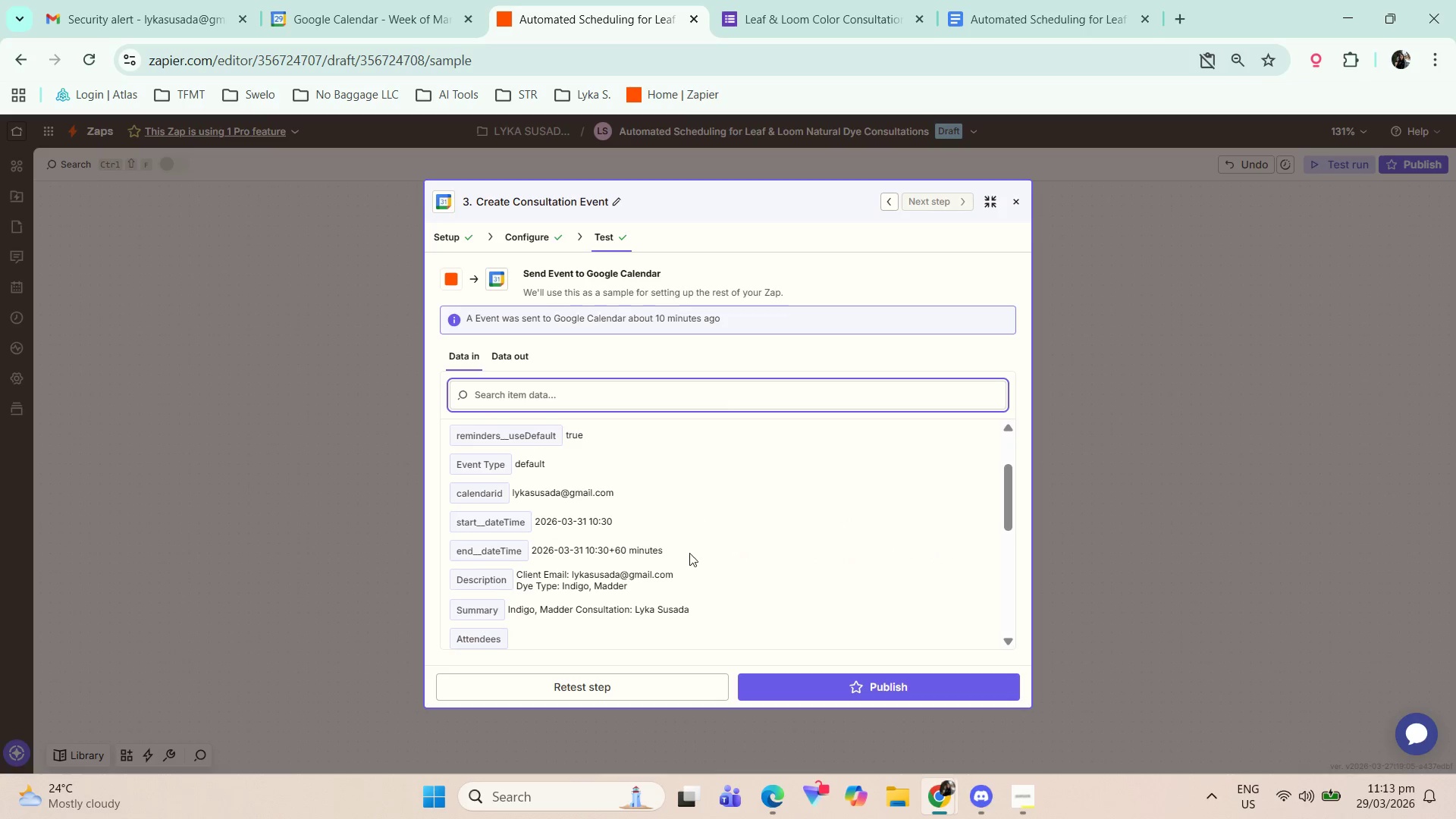 
left_click([664, 692])
 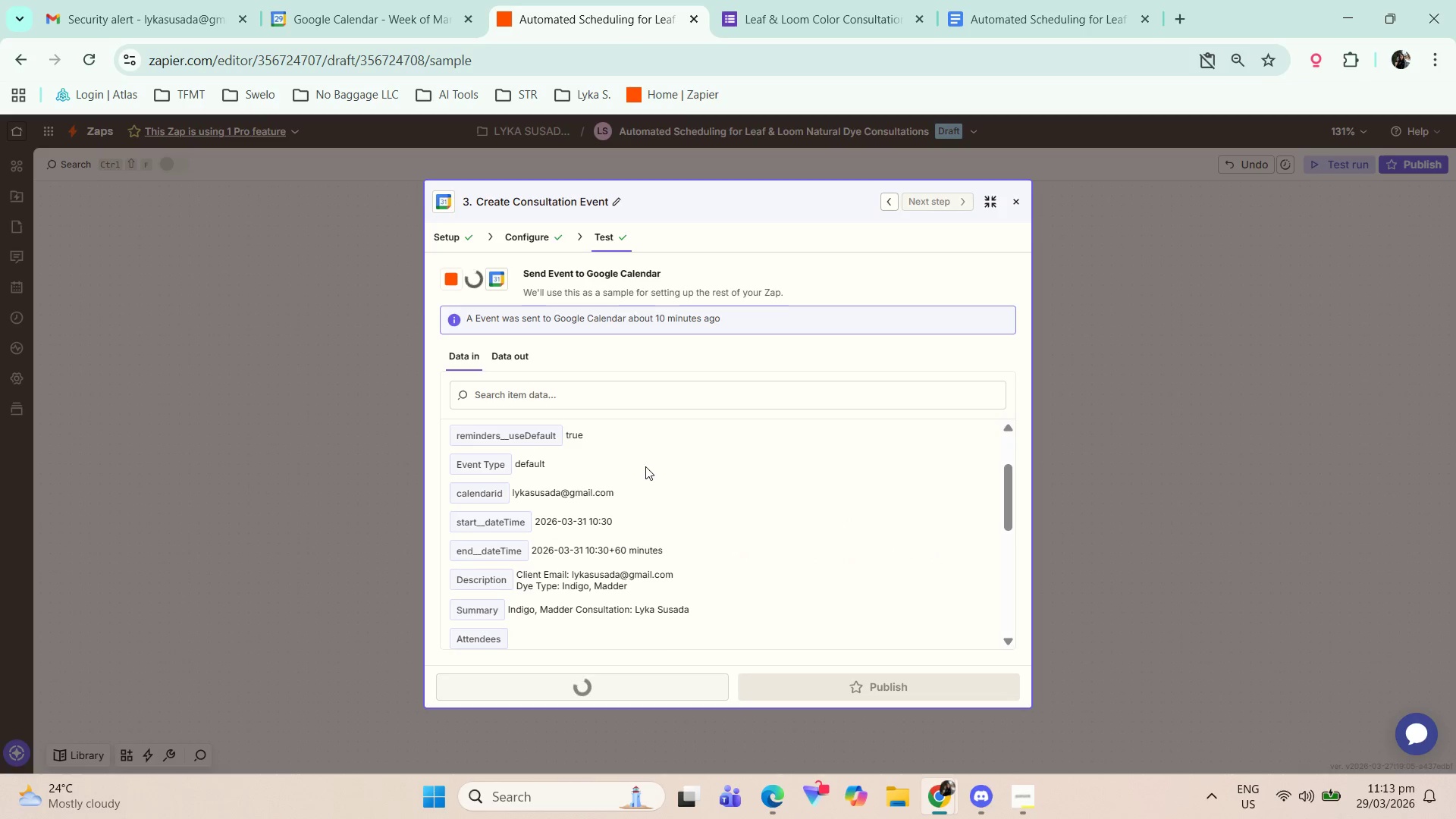 
scroll: coordinate [646, 467], scroll_direction: down, amount: 2.0
 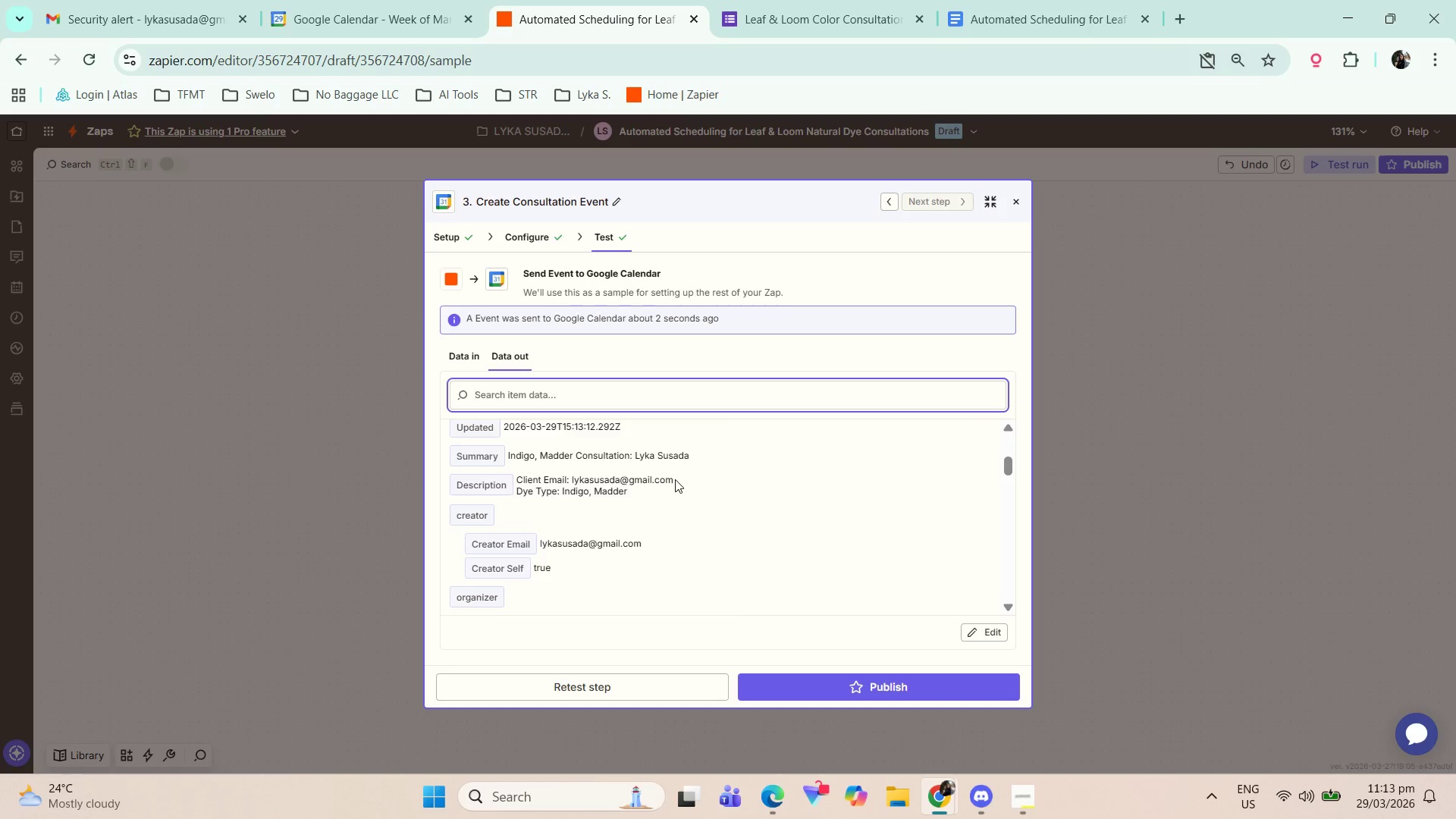 
scroll: coordinate [677, 488], scroll_direction: up, amount: 3.0
 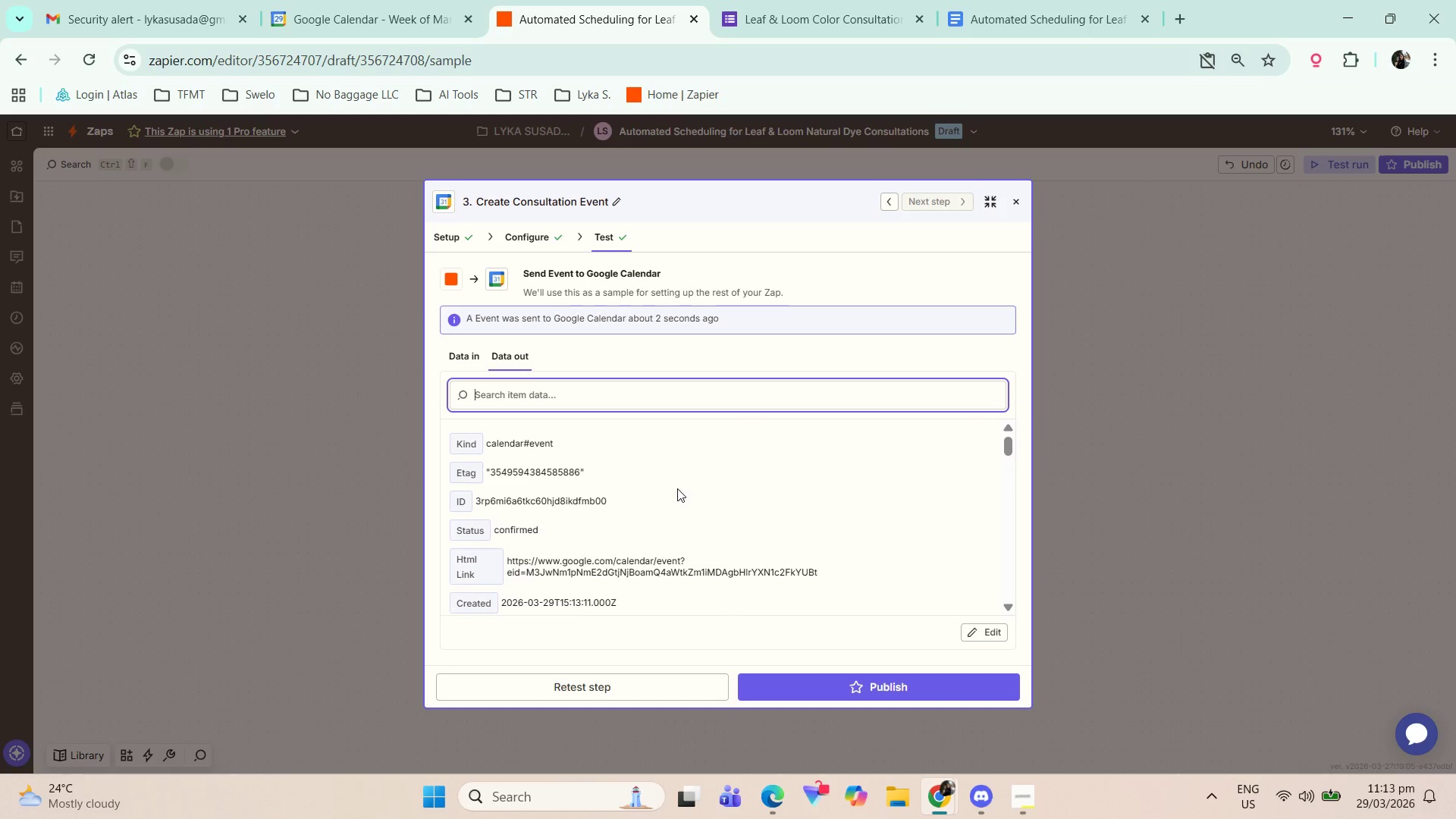 
scroll: coordinate [679, 488], scroll_direction: down, amount: 3.0
 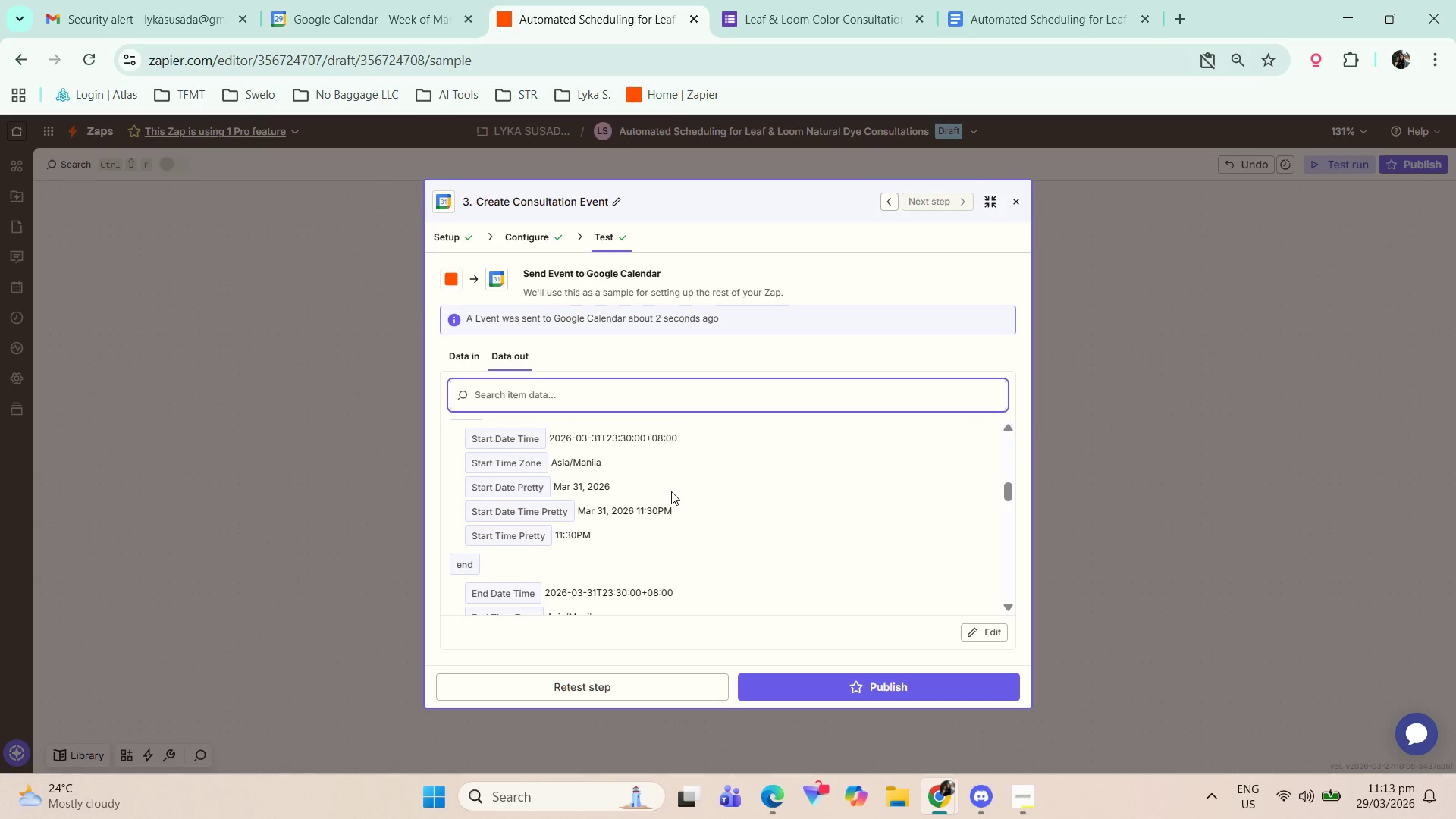 
wait(5.56)
 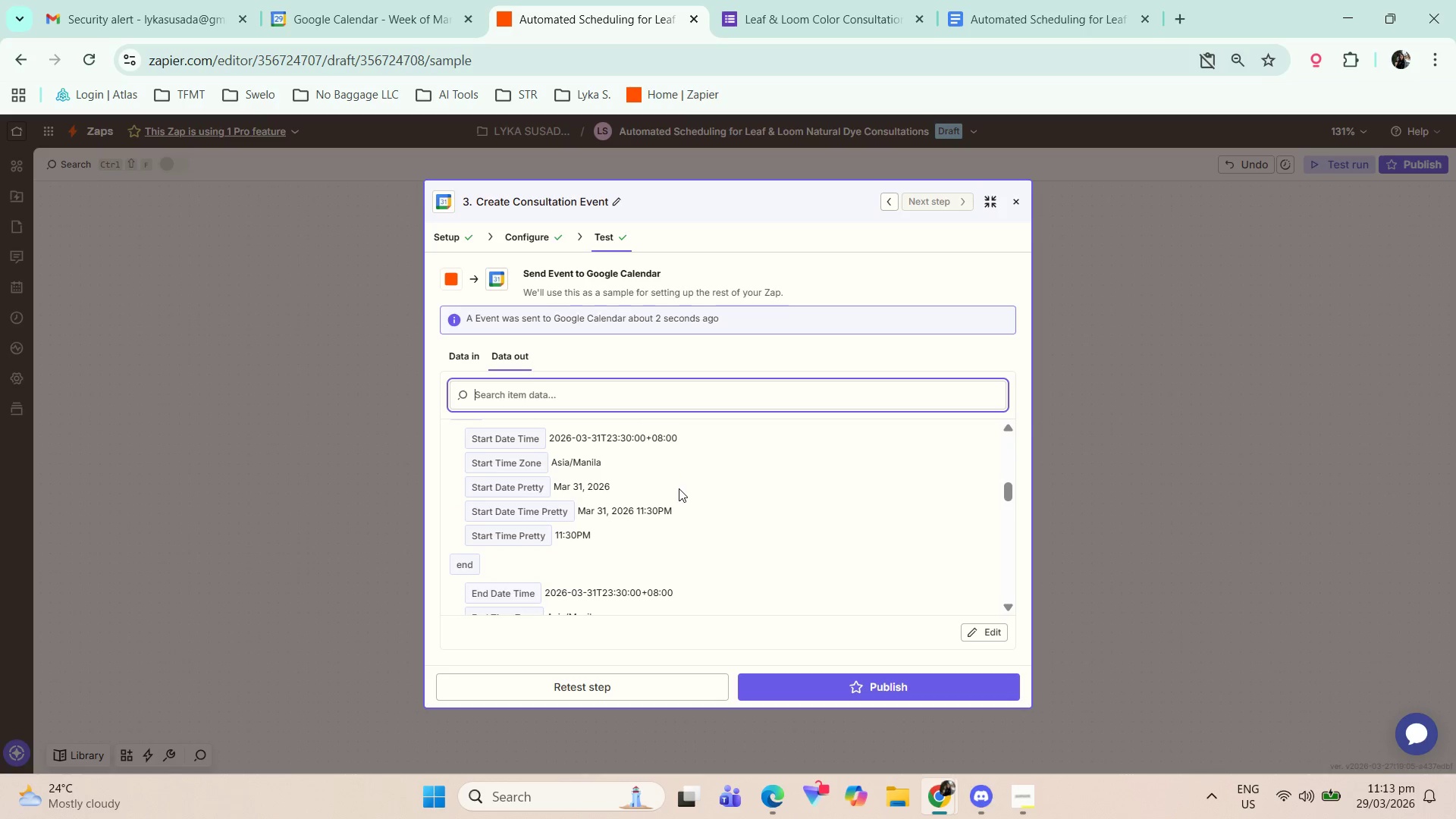 
scroll: coordinate [661, 499], scroll_direction: down, amount: 13.0
 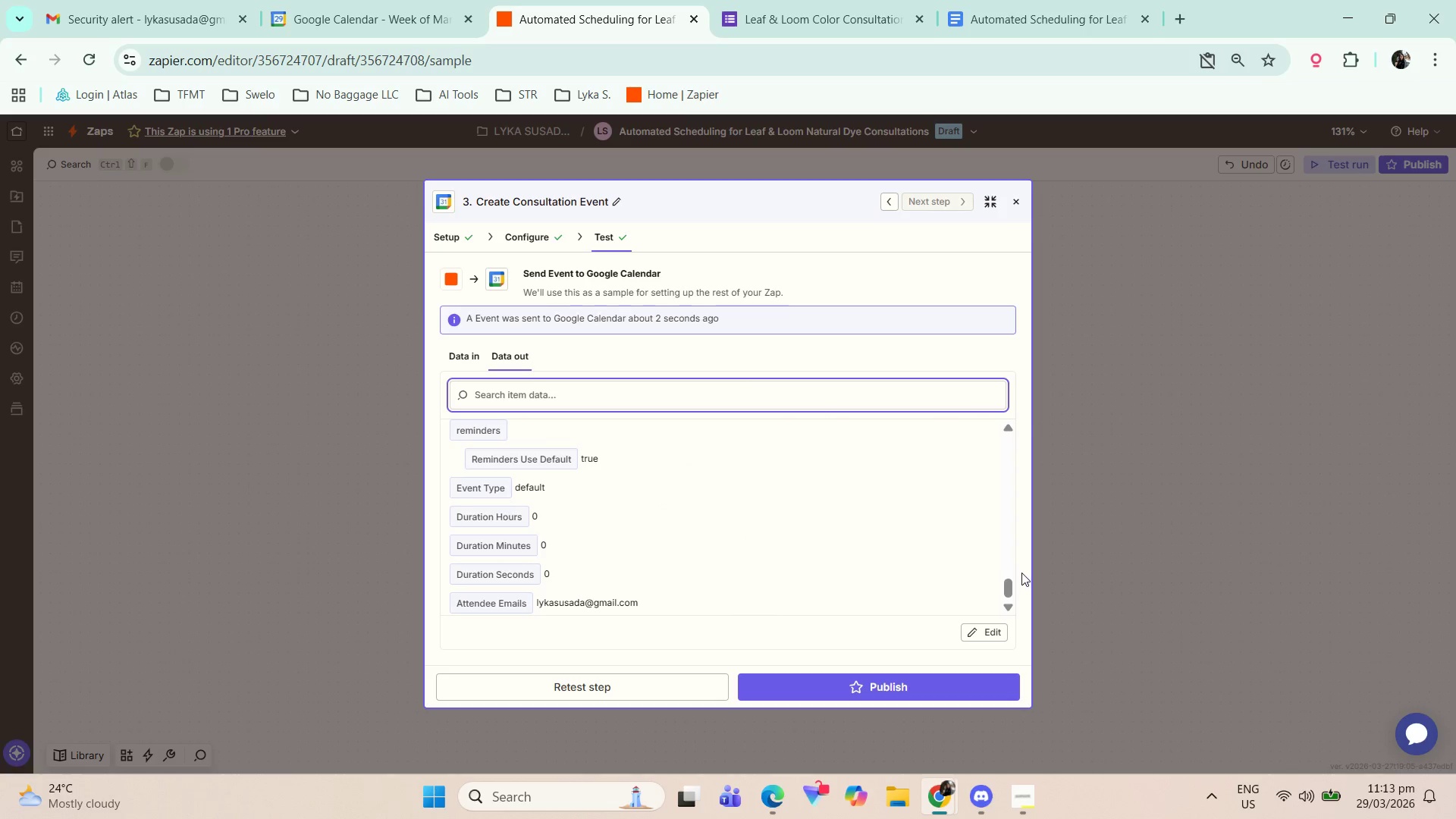 
left_click_drag(start_coordinate=[1001, 570], to_coordinate=[1006, 381])
 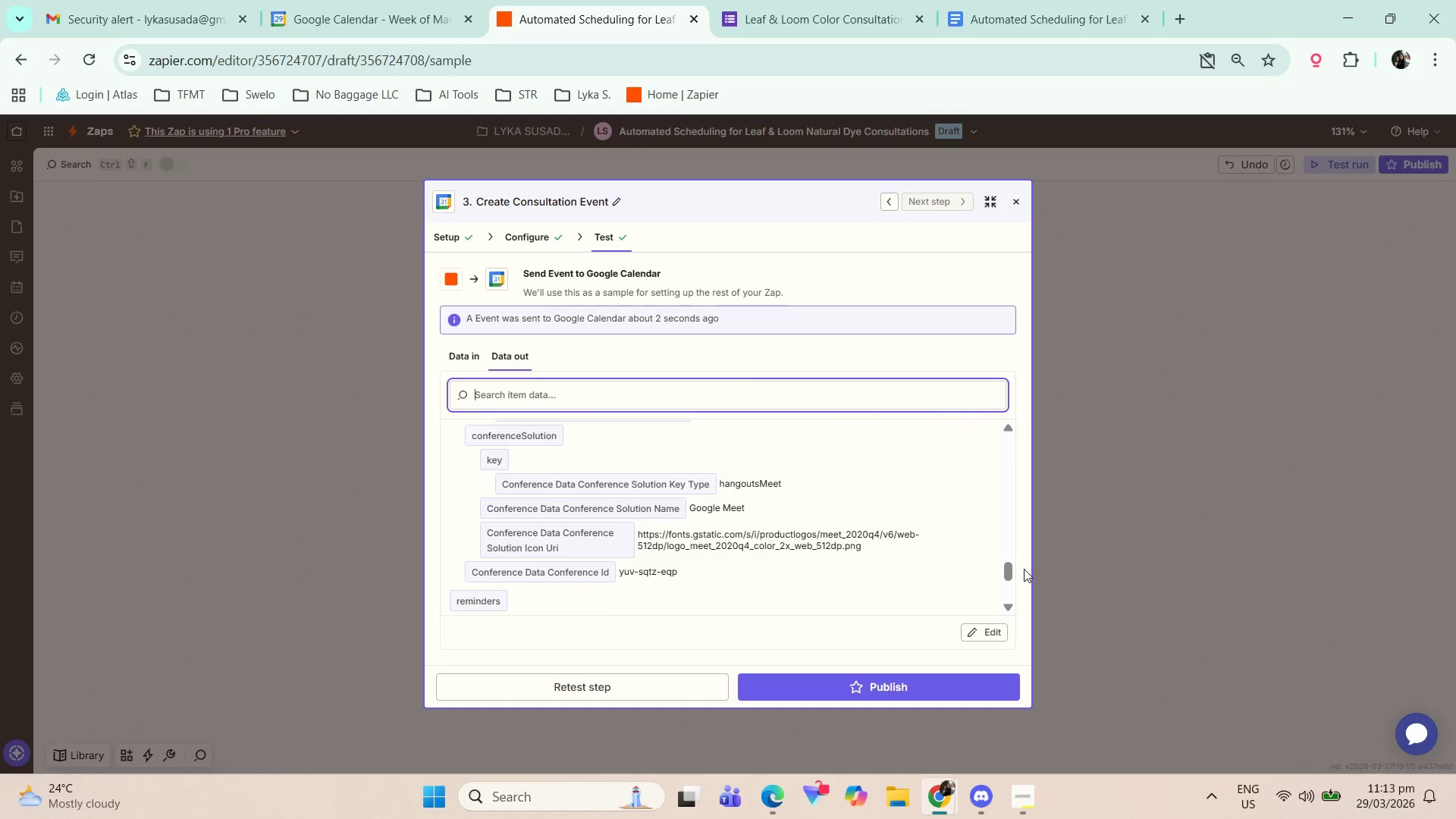 
left_click_drag(start_coordinate=[1005, 573], to_coordinate=[990, 400])
 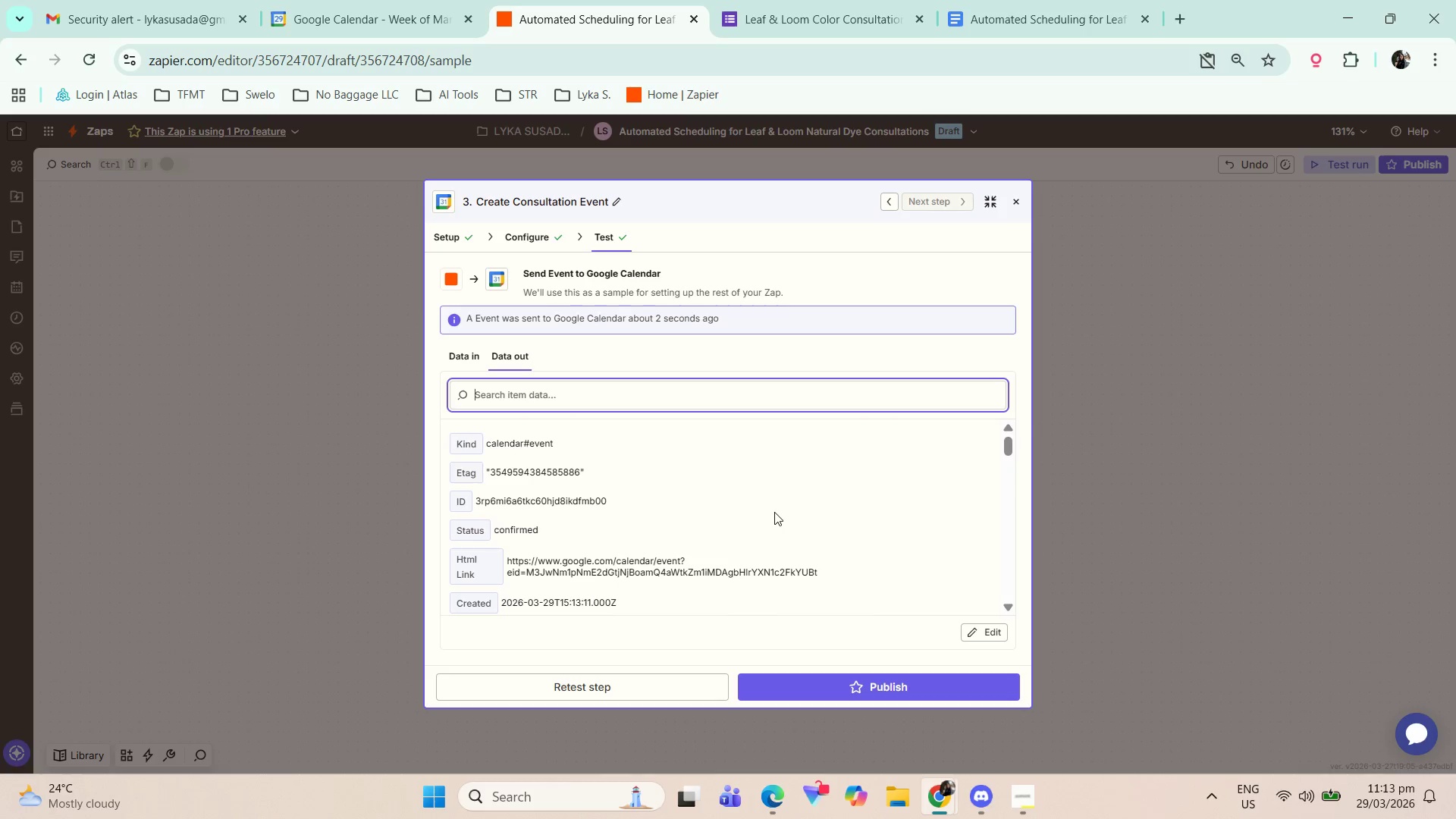 
scroll: coordinate [751, 538], scroll_direction: down, amount: 2.0
 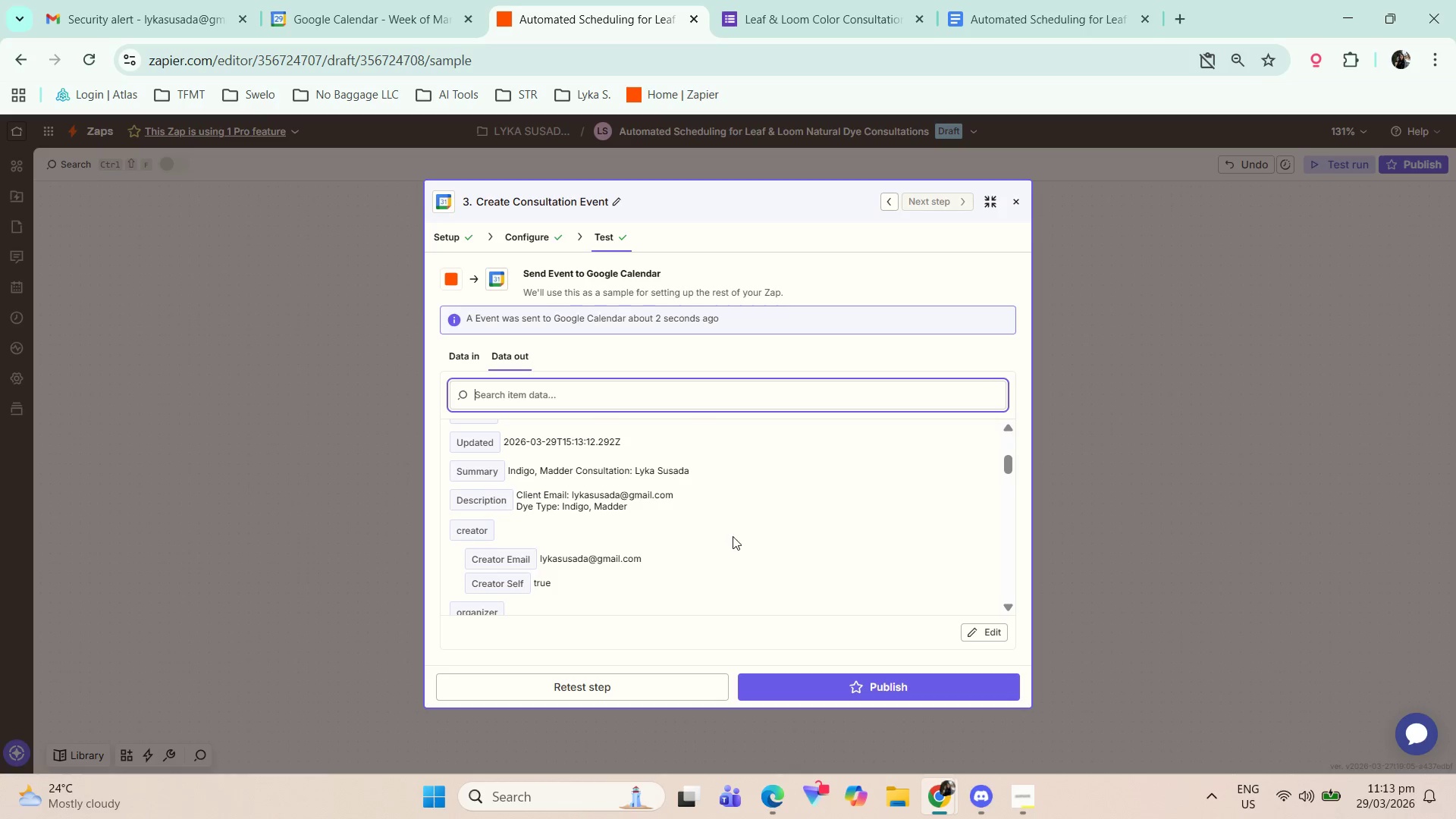 
left_click([121, 0])
 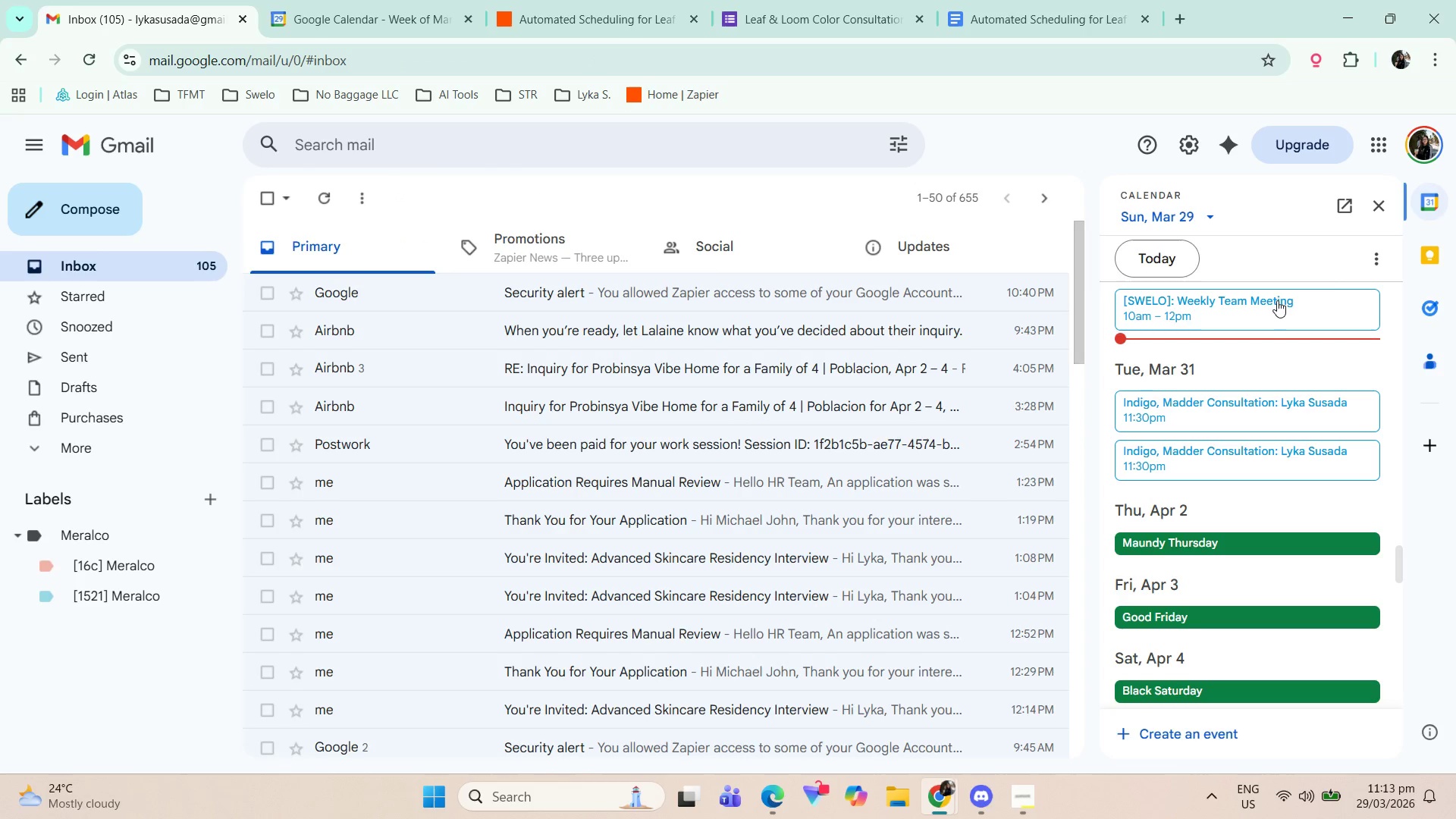 
scroll: coordinate [697, 537], scroll_direction: down, amount: 1.0
 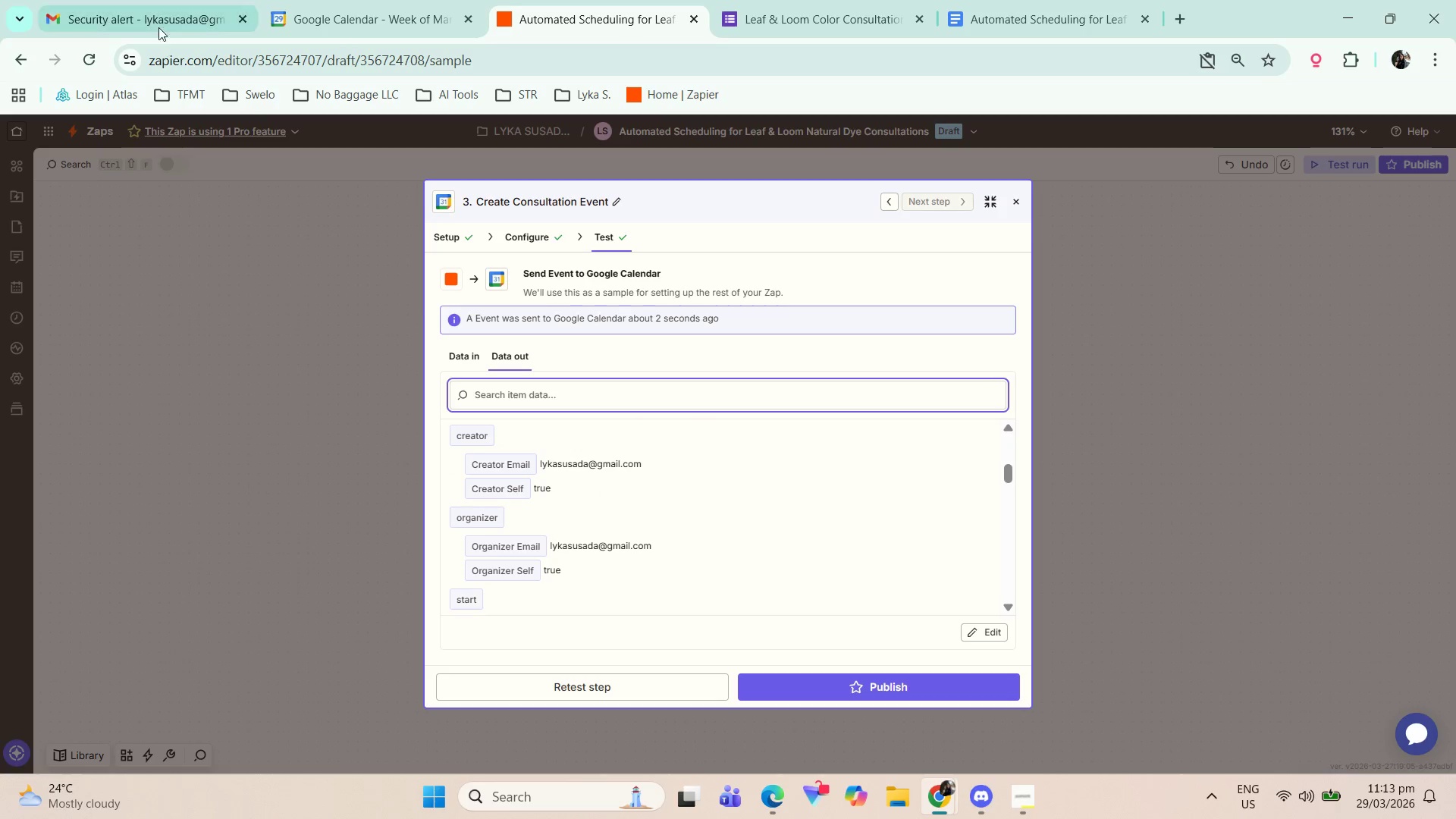 
left_click([413, 0])
 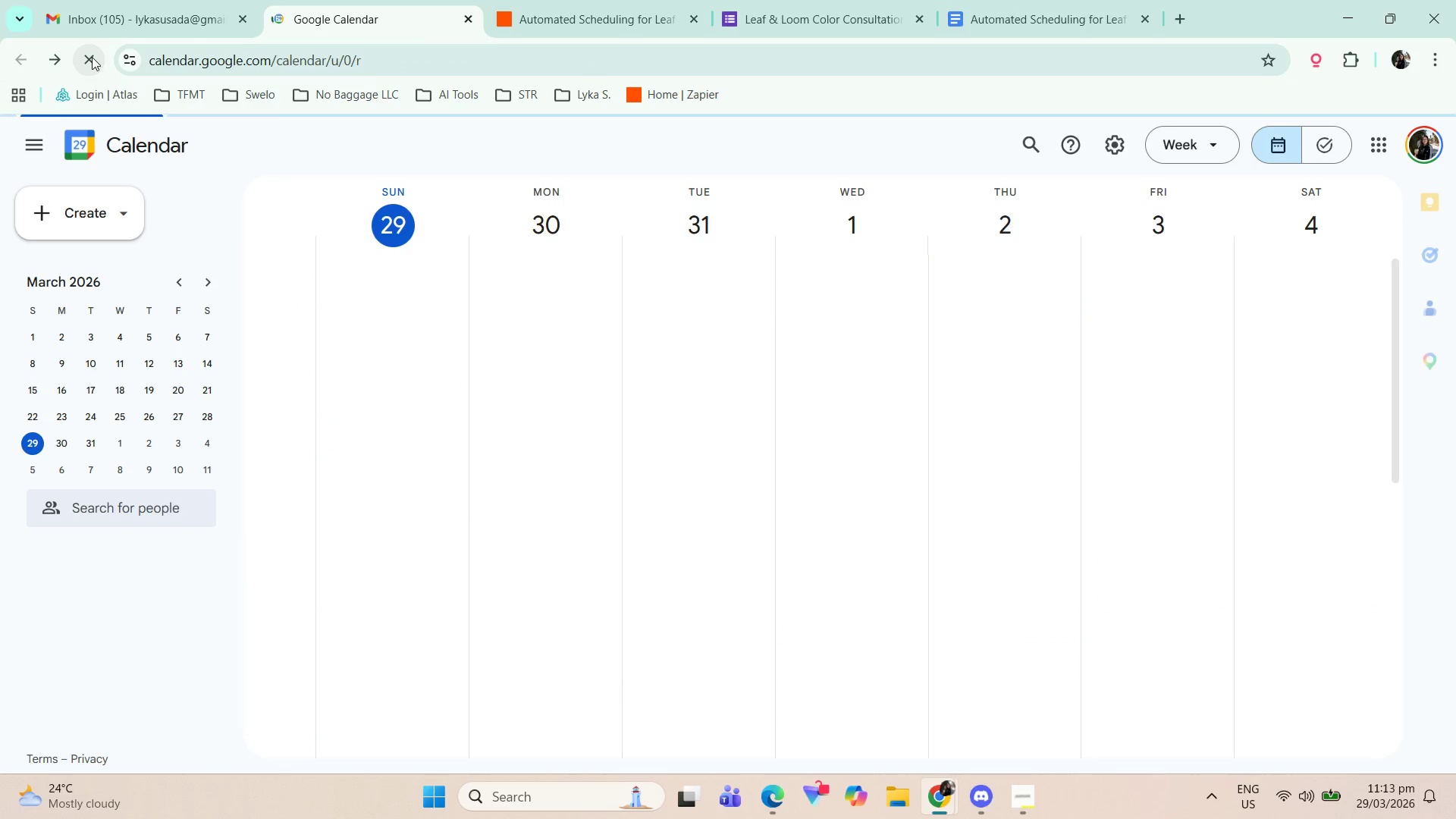 
scroll: coordinate [274, 322], scroll_direction: down, amount: 1.0
 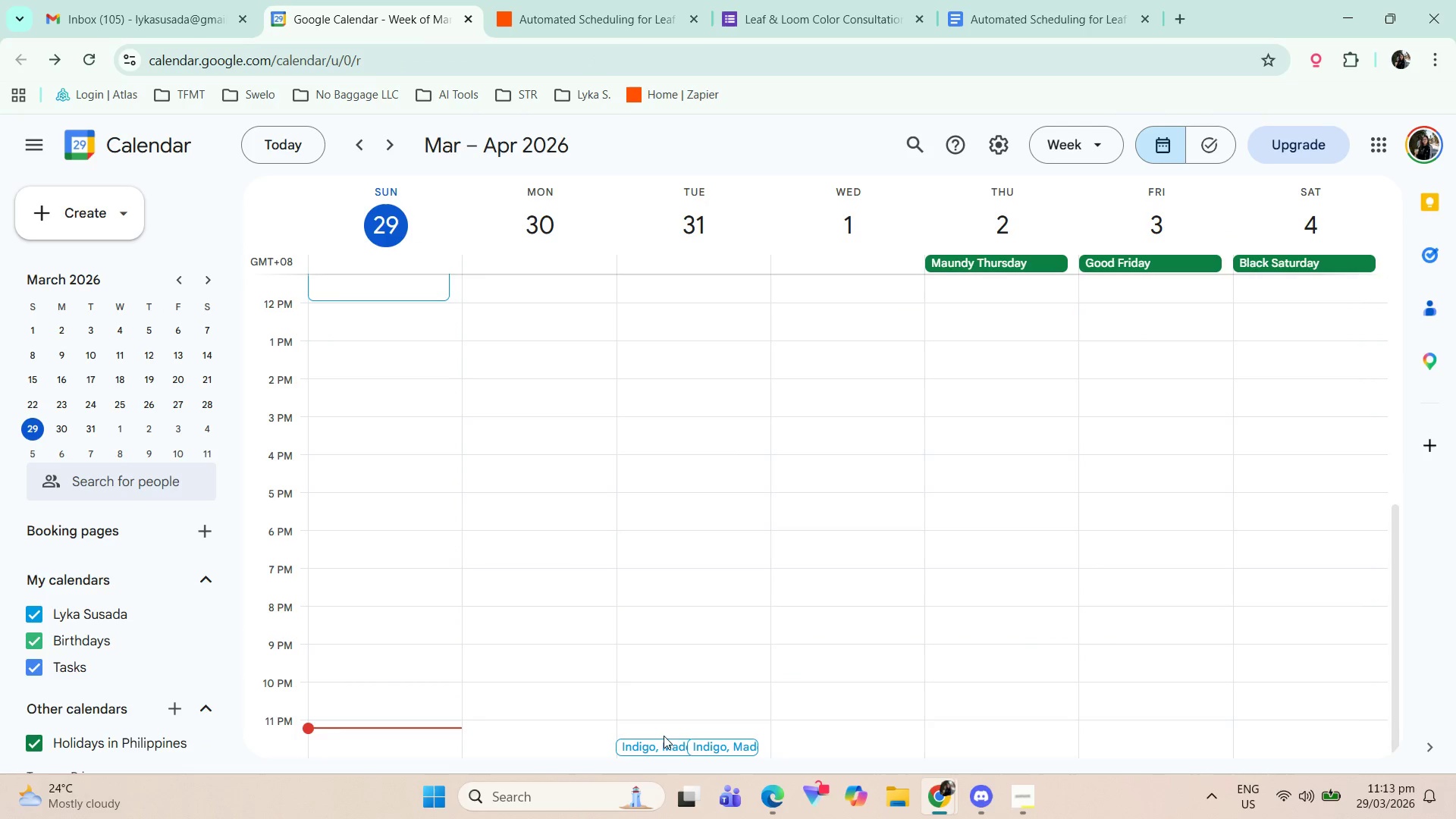 
left_click([643, 744])
 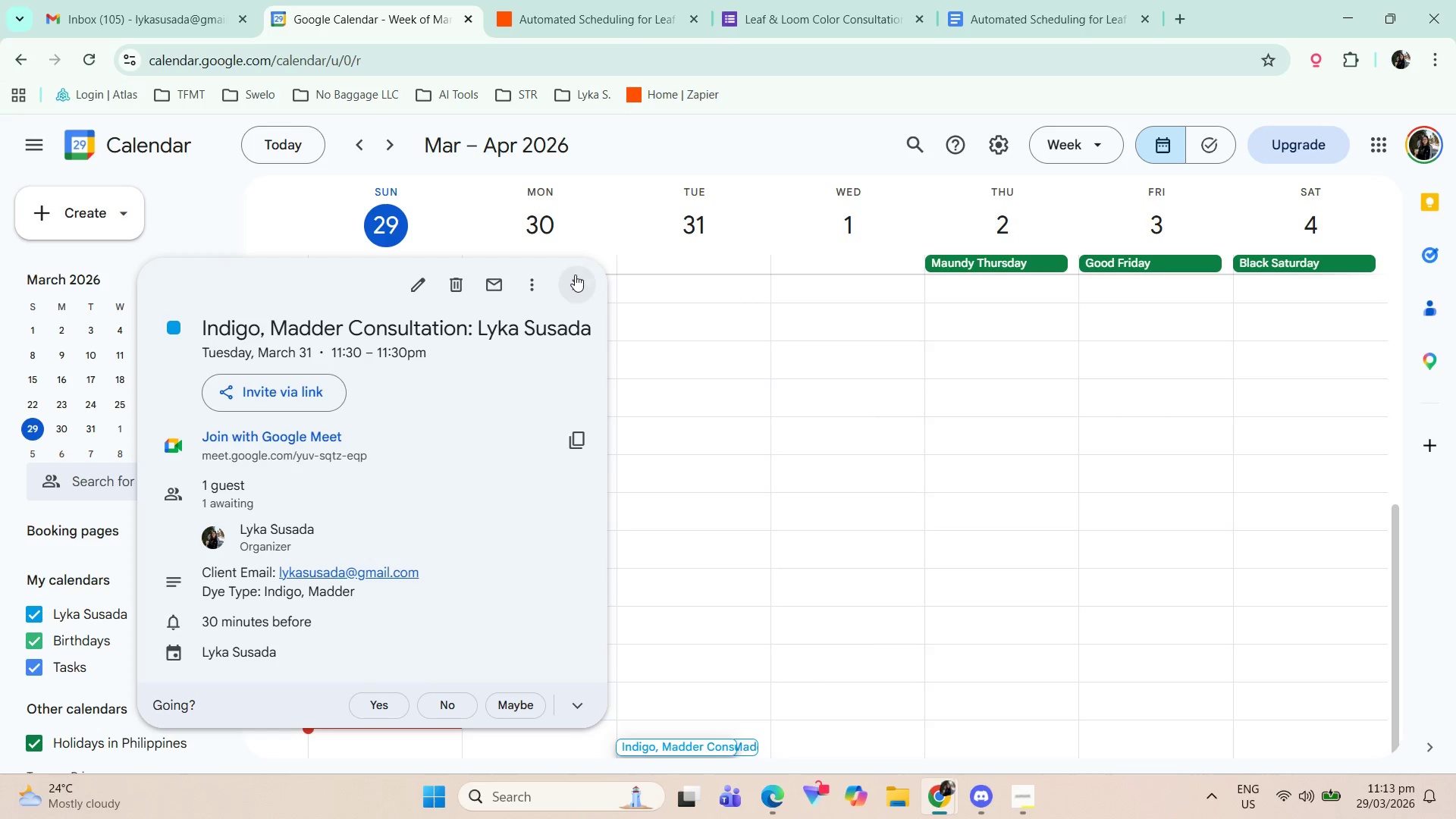 
left_click([459, 287])
 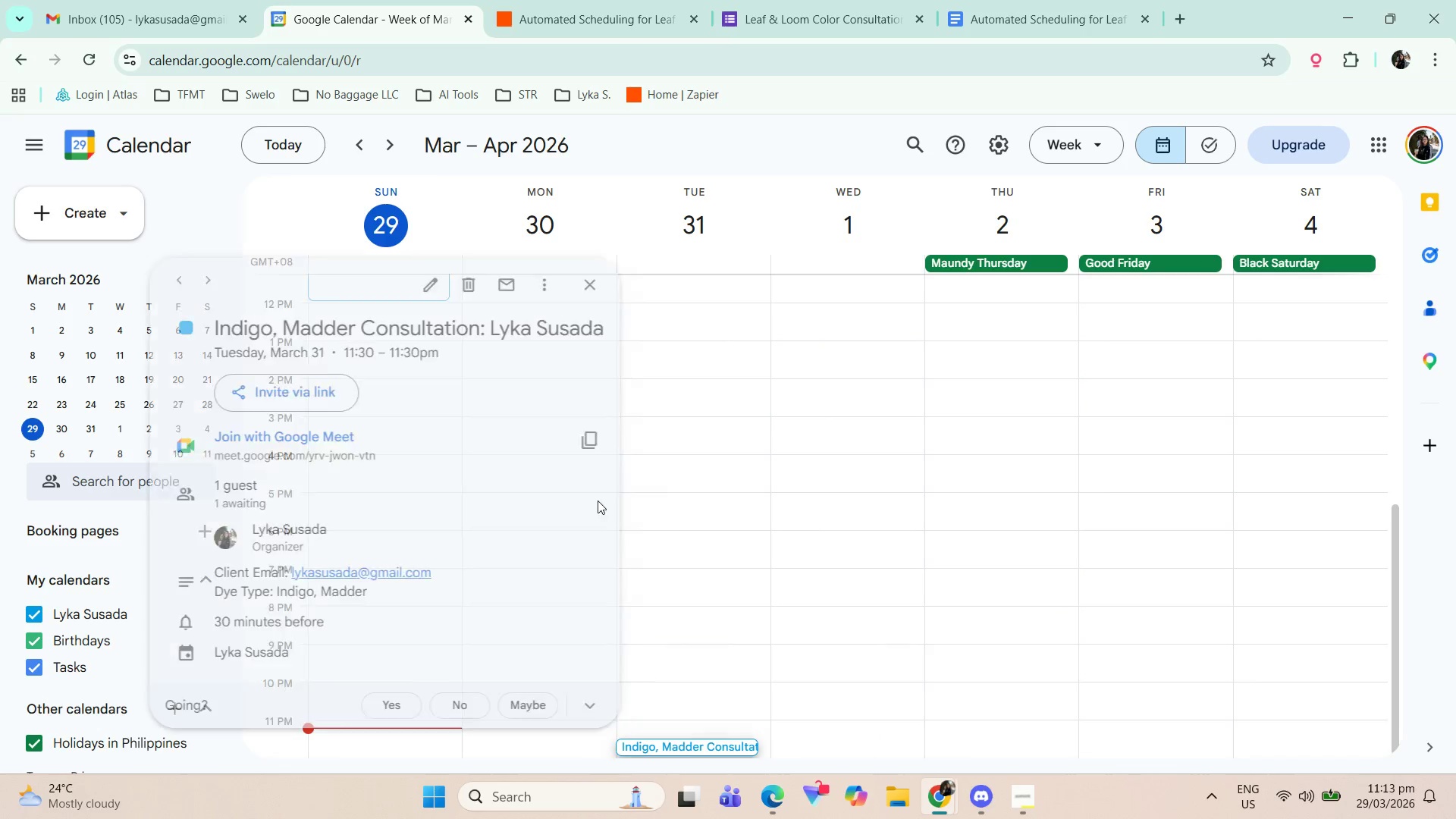 
left_click([450, 284])
 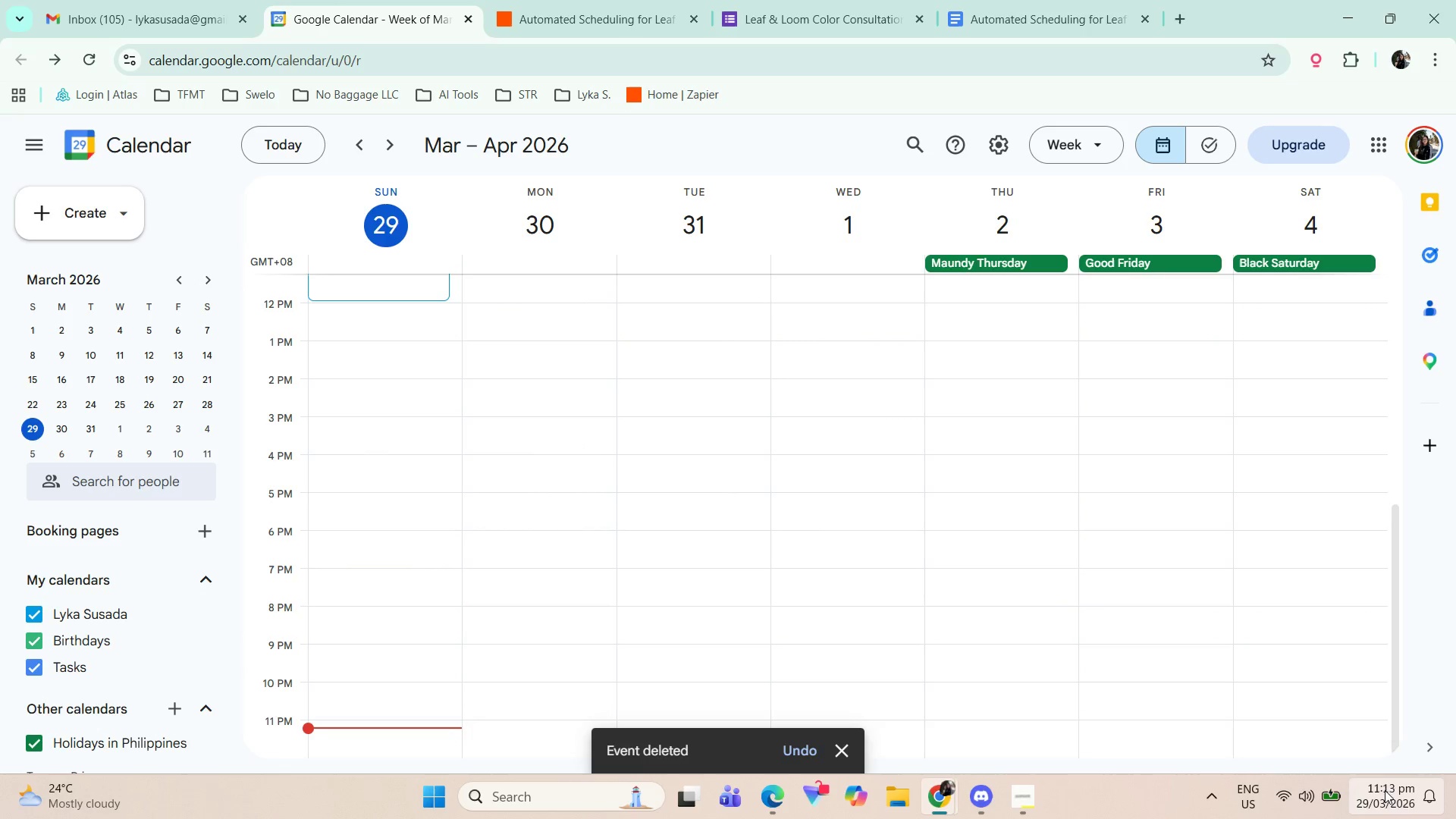 
left_click([1389, 798])
 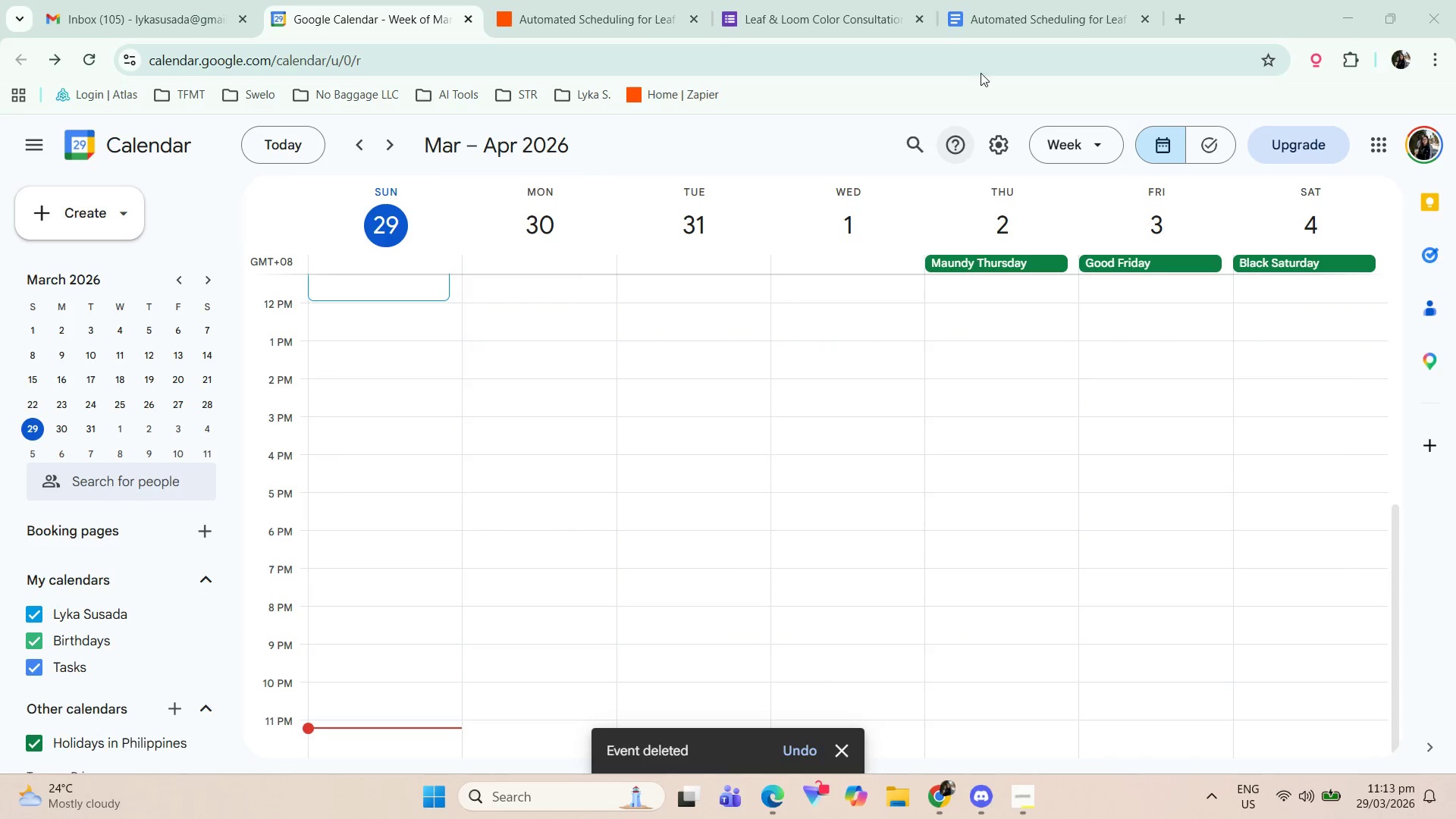 
left_click([1011, 0])
 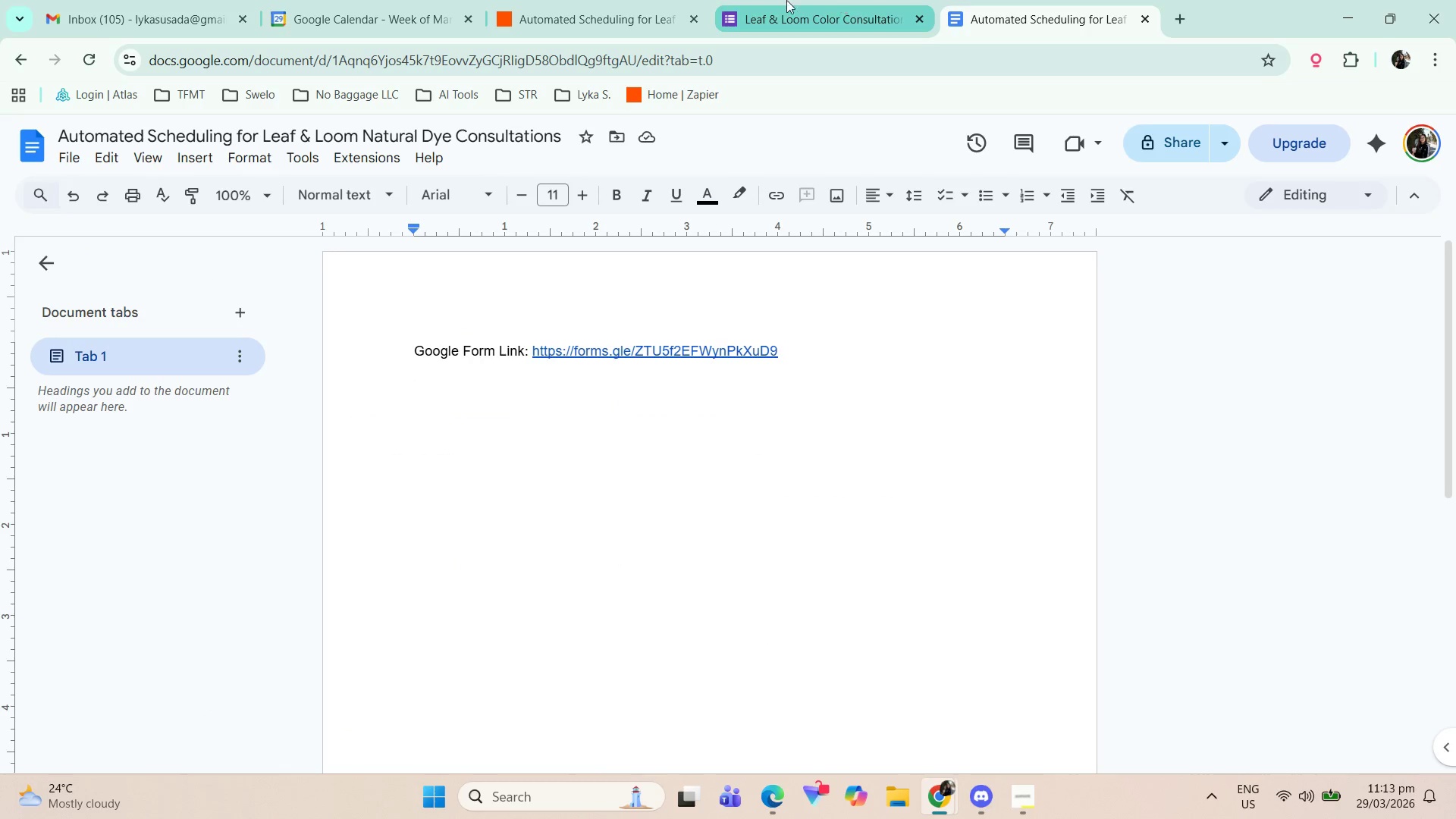 
left_click([696, 0])
 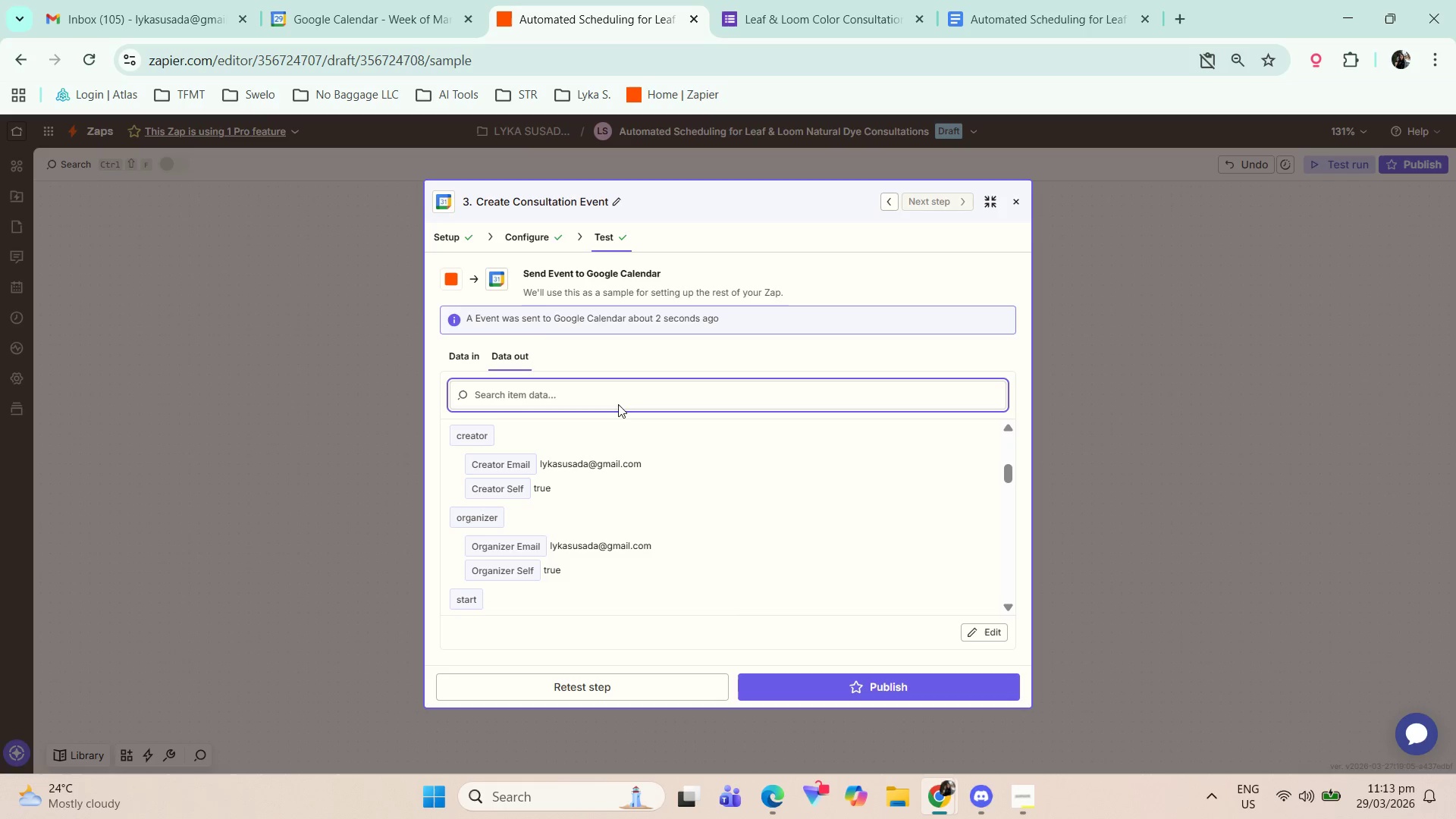 
left_click([520, 240])
 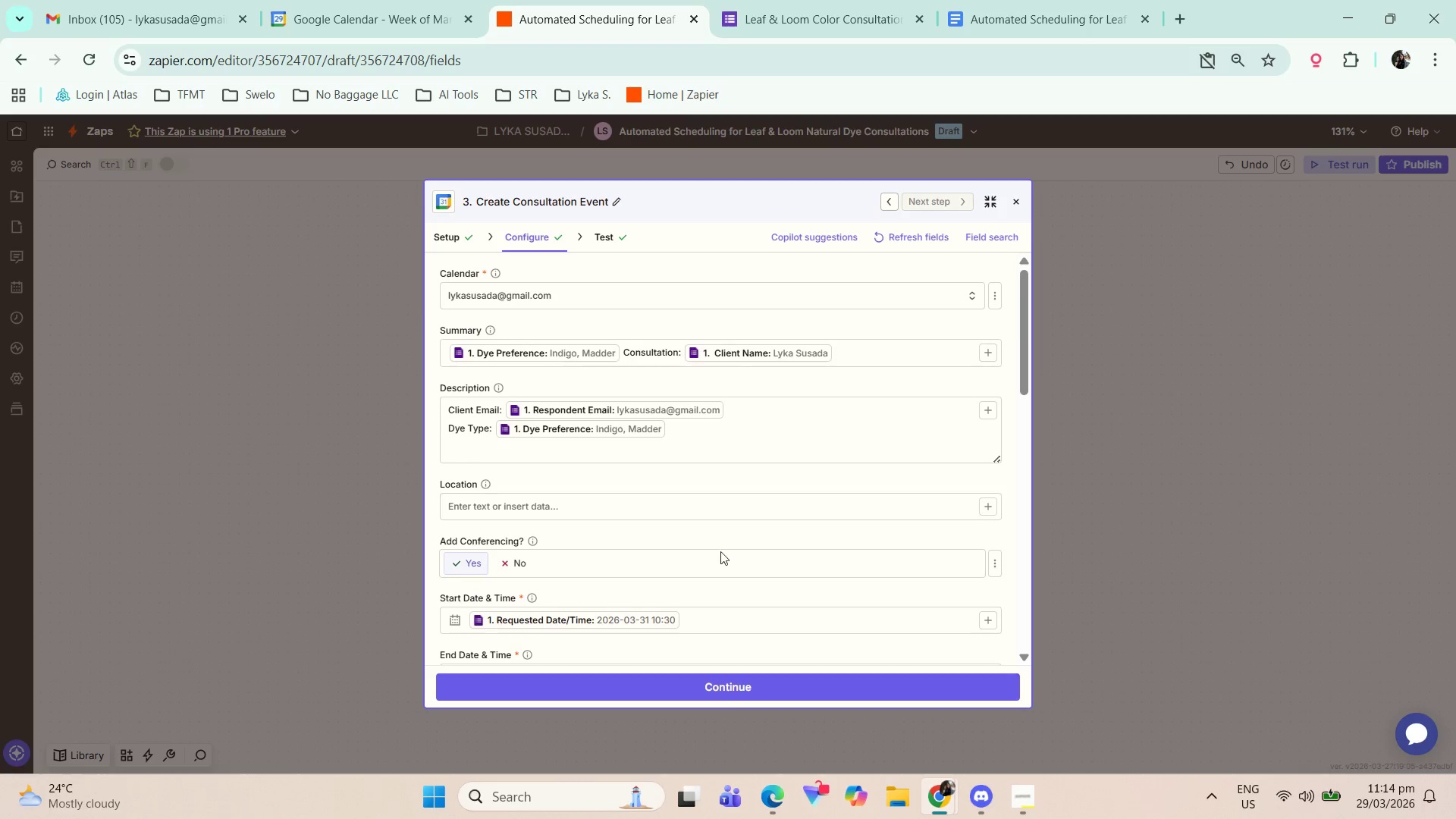 
scroll: coordinate [729, 585], scroll_direction: down, amount: 2.0
 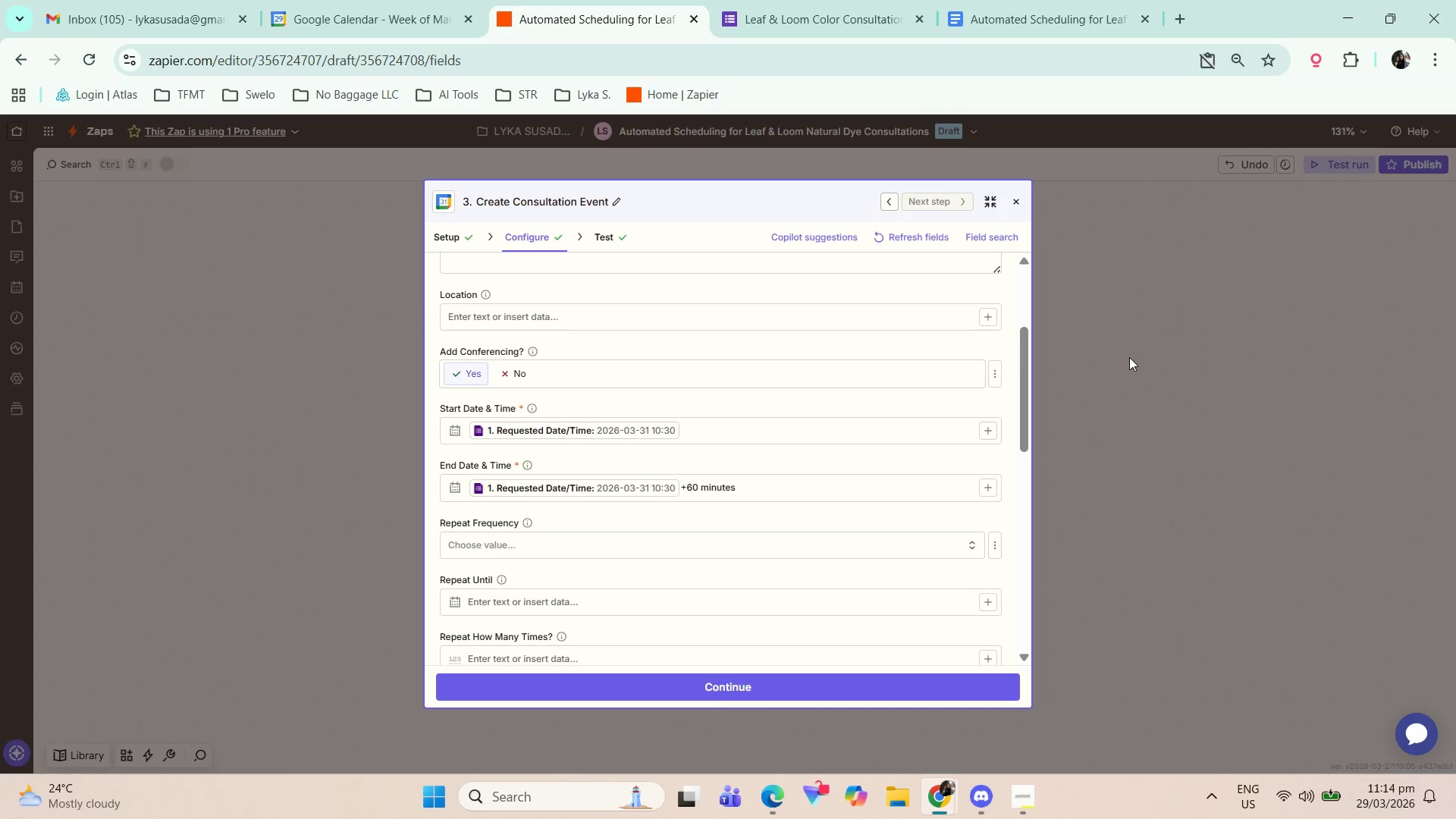 
wait(12.73)
 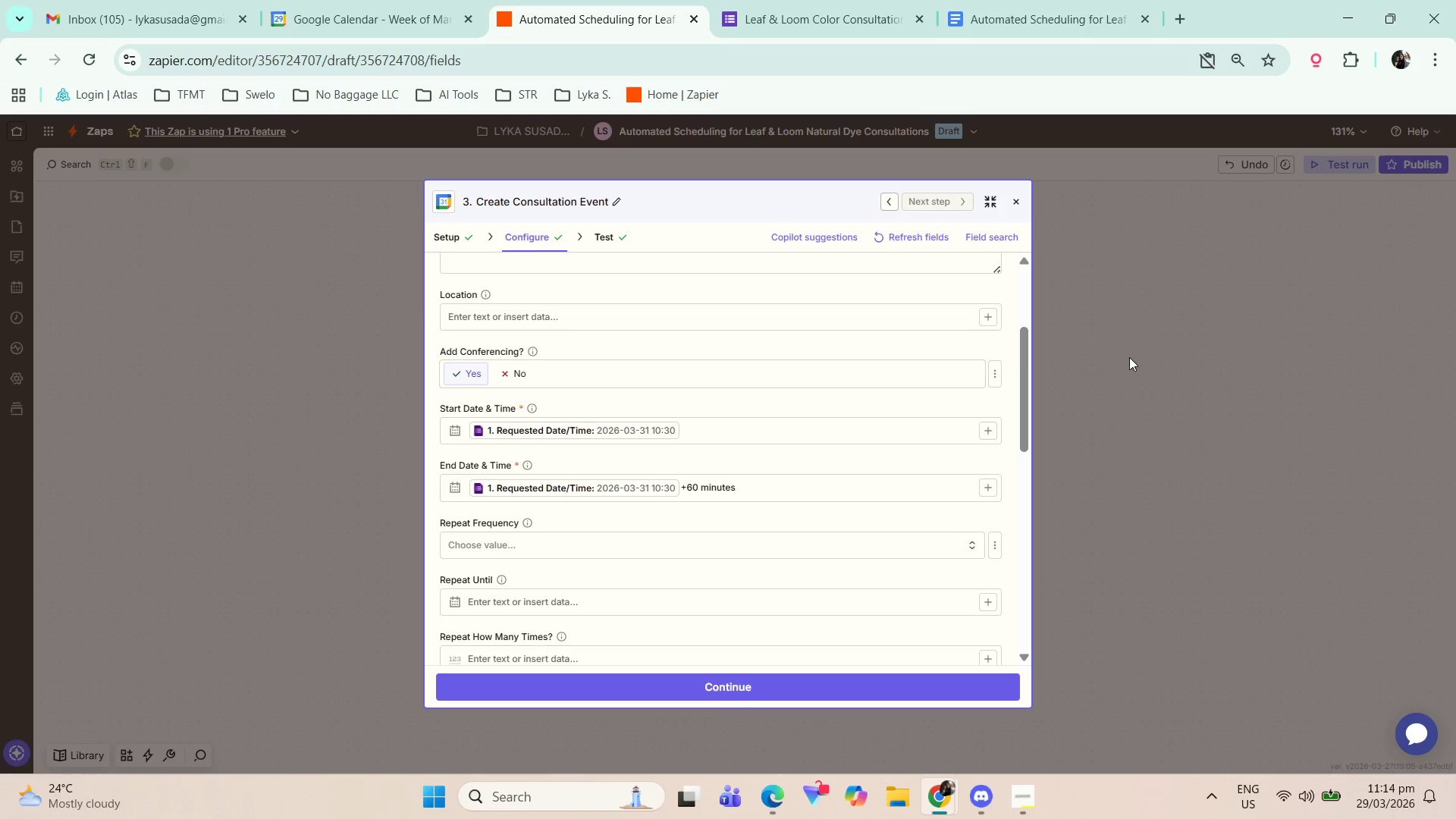 
left_click([1020, 199])
 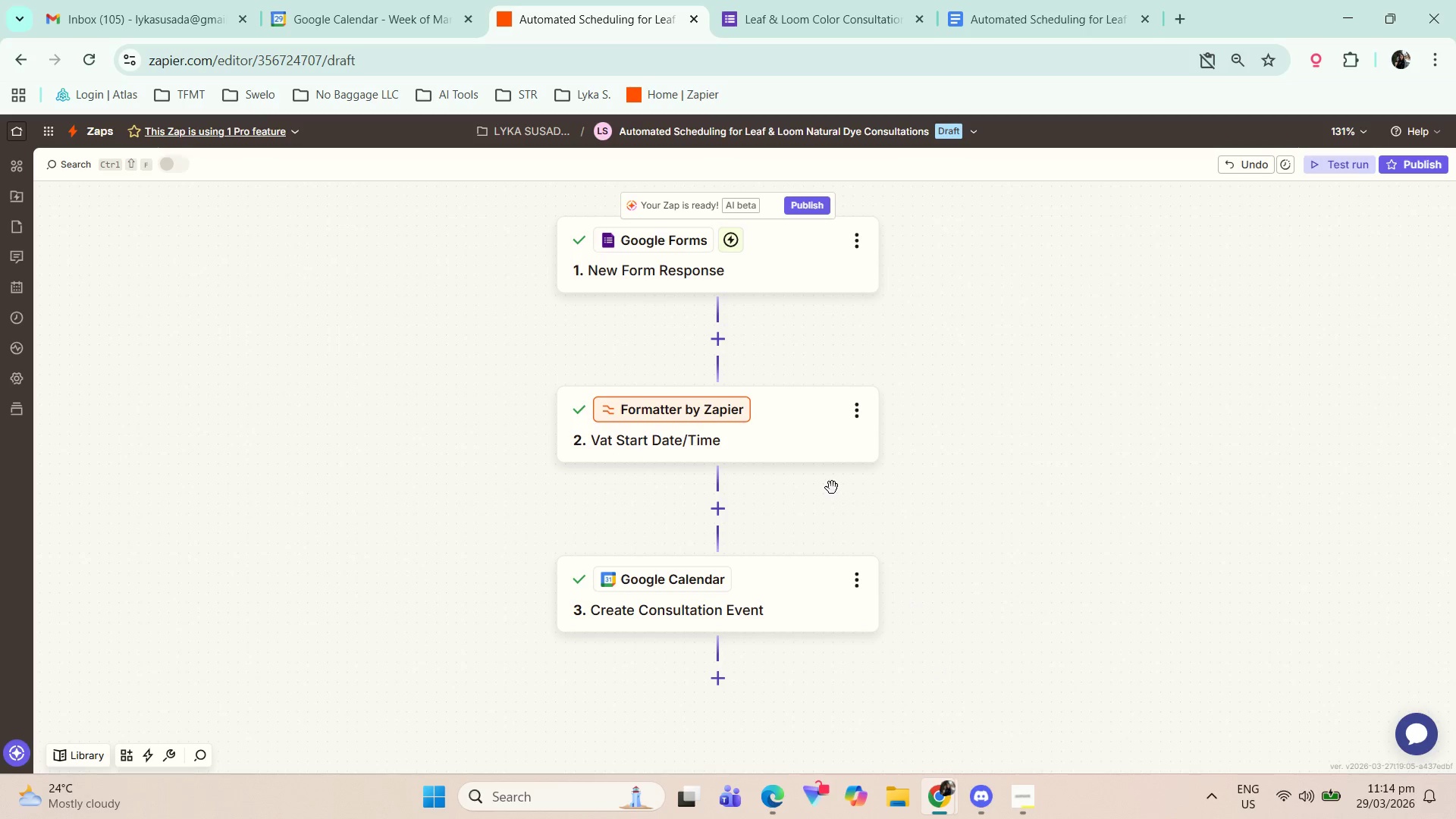 
left_click([826, 427])
 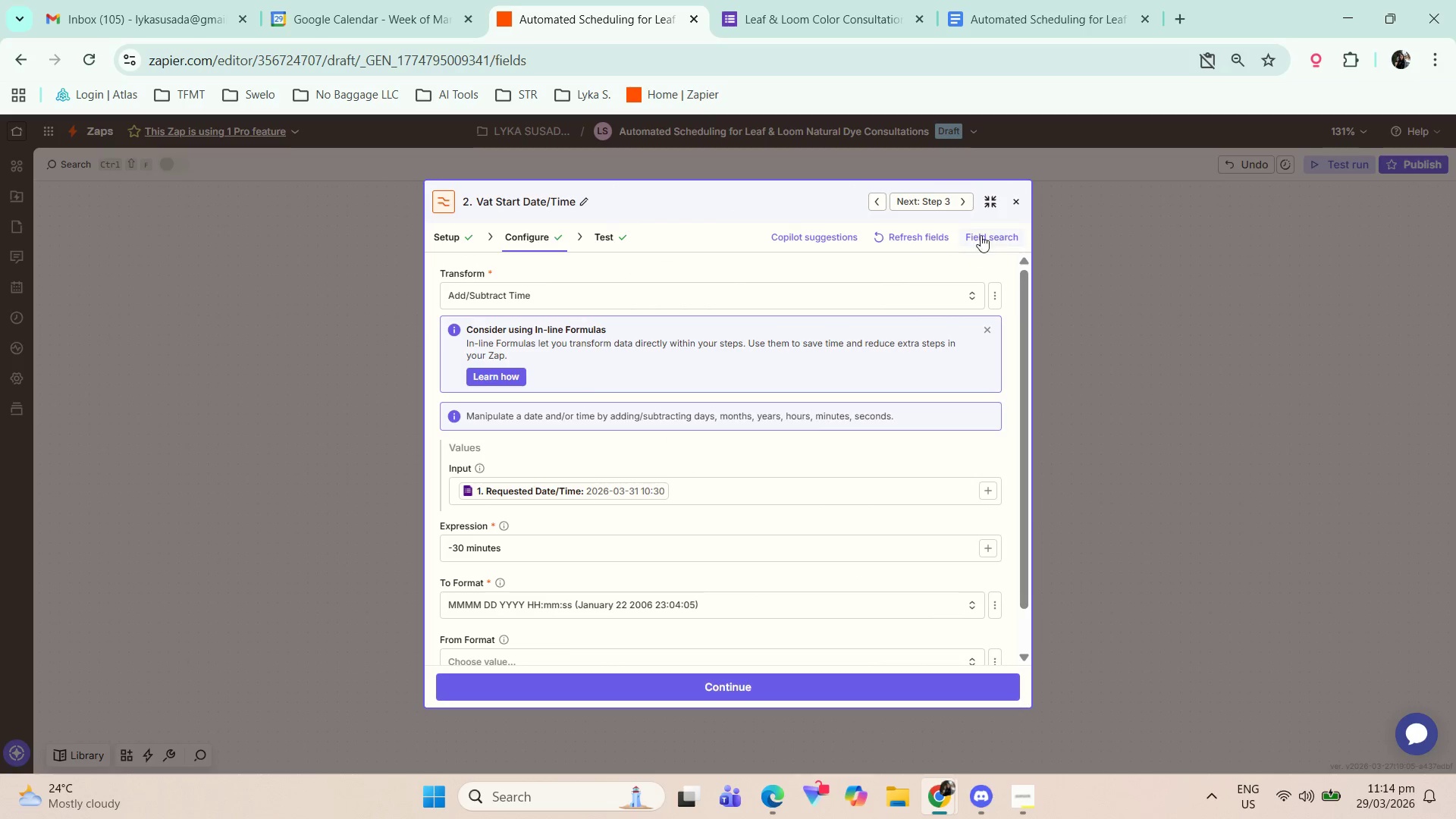 
scroll: coordinate [836, 428], scroll_direction: down, amount: 3.0
 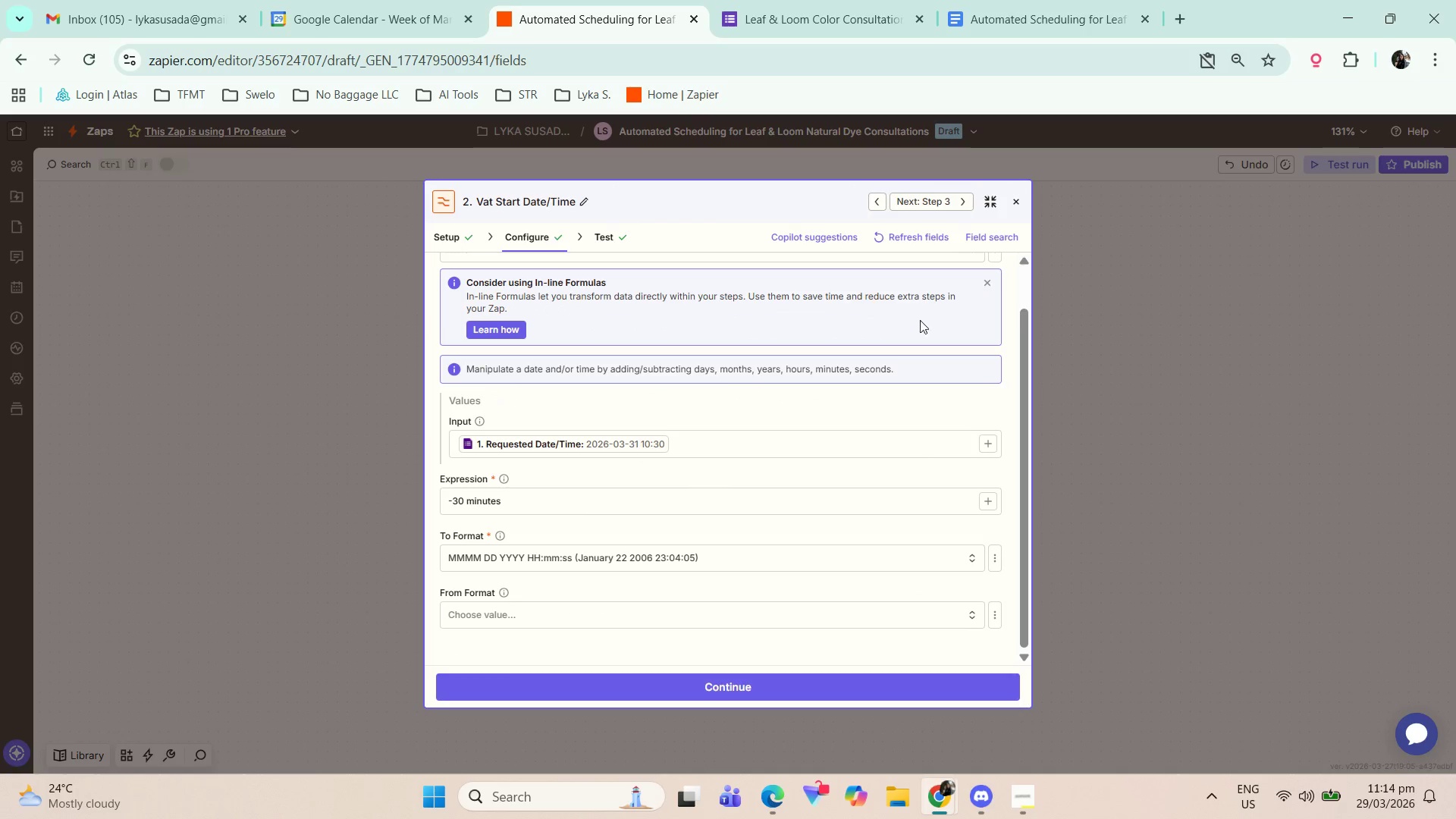 
left_click([1014, 206])
 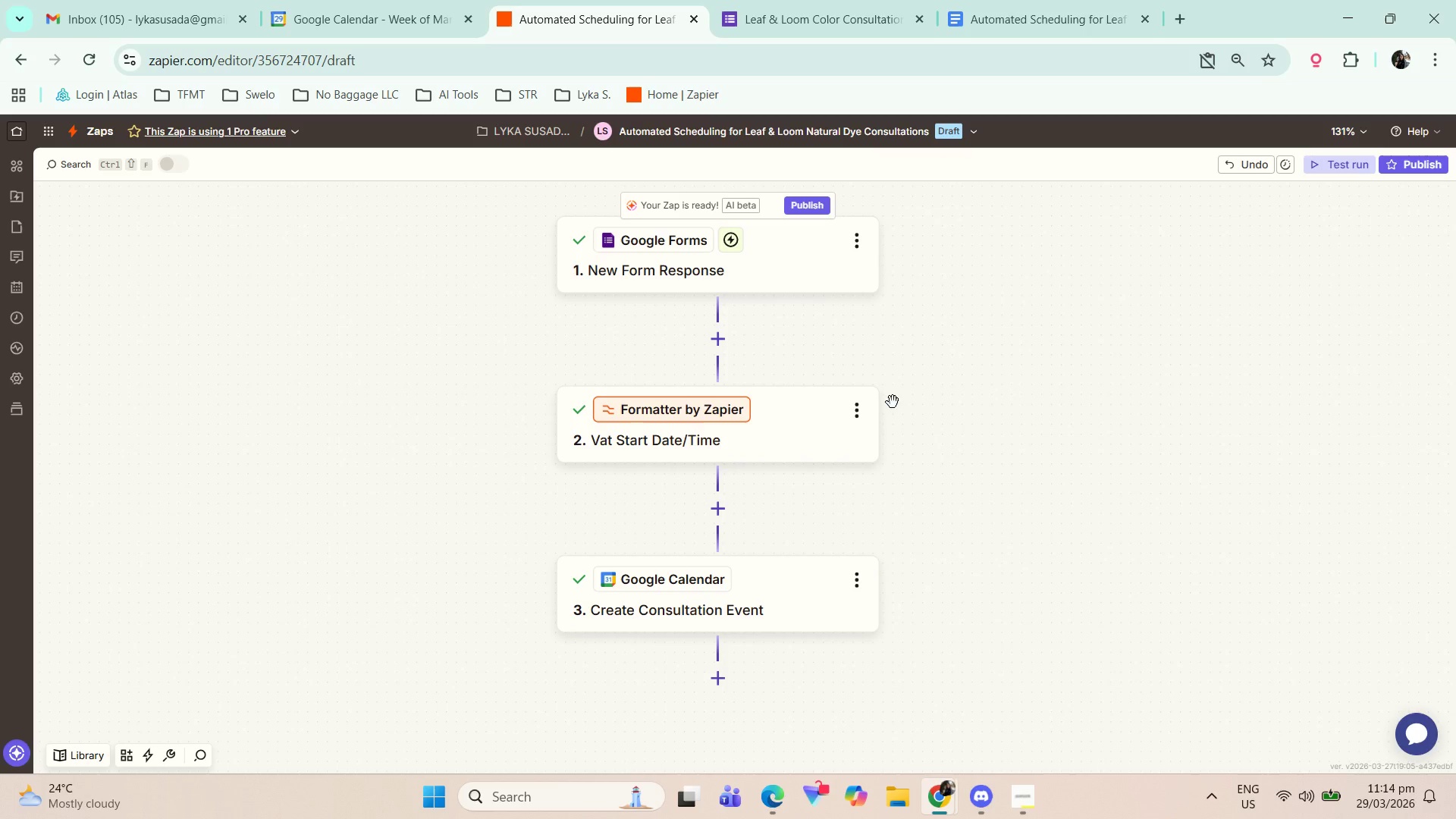 
left_click([1103, 391])
 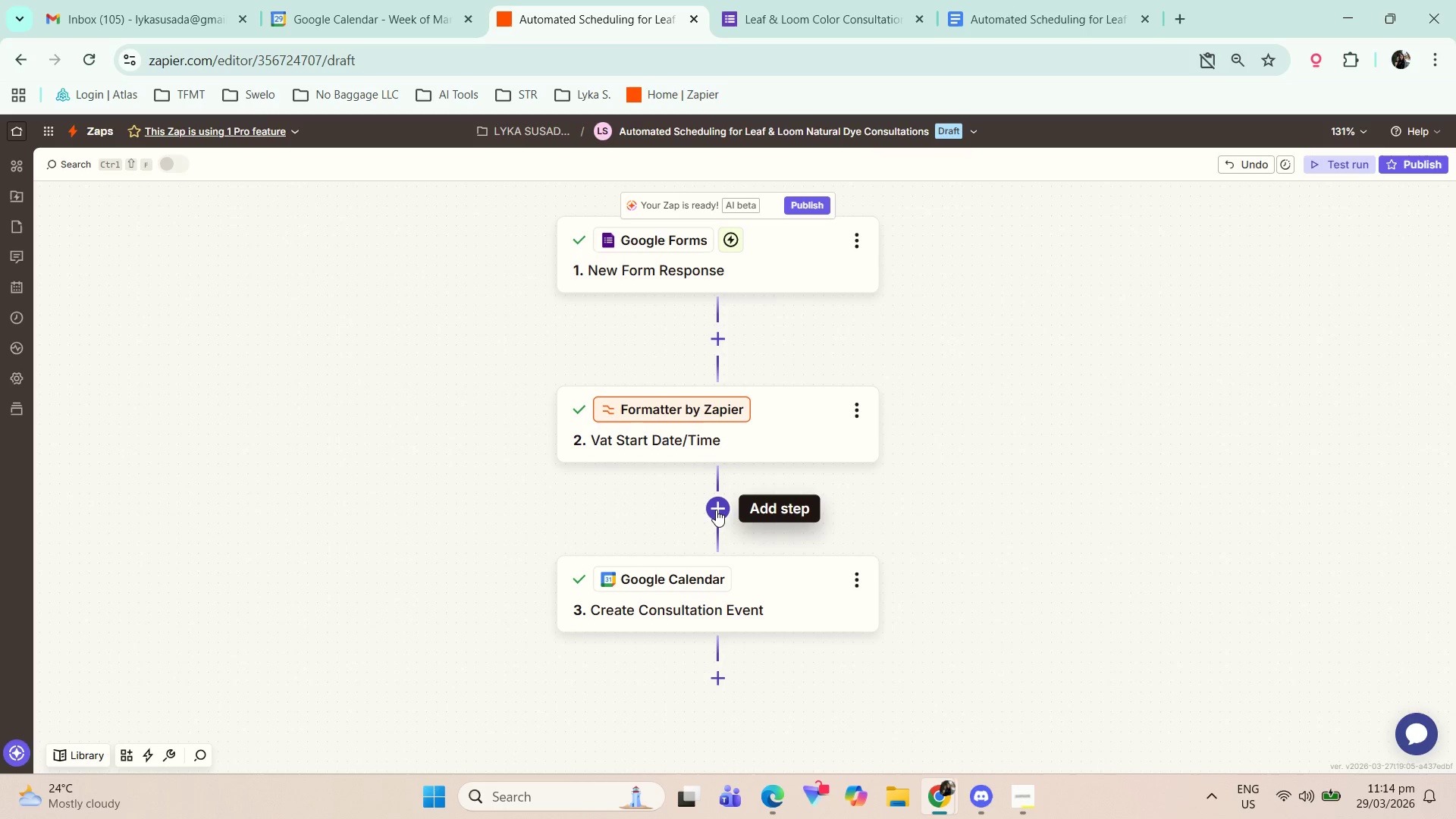 
left_click([757, 436])
 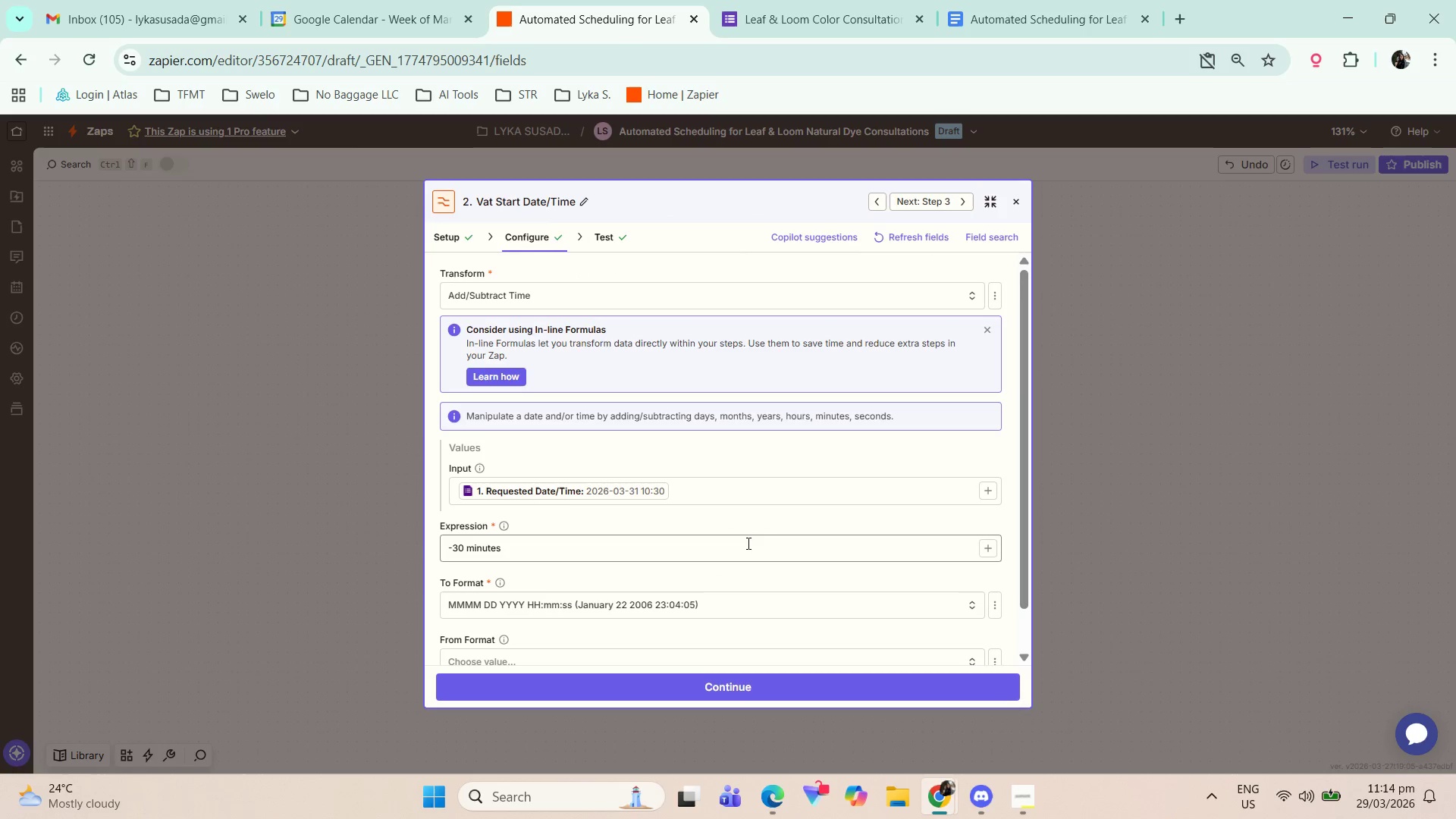 
wait(5.72)
 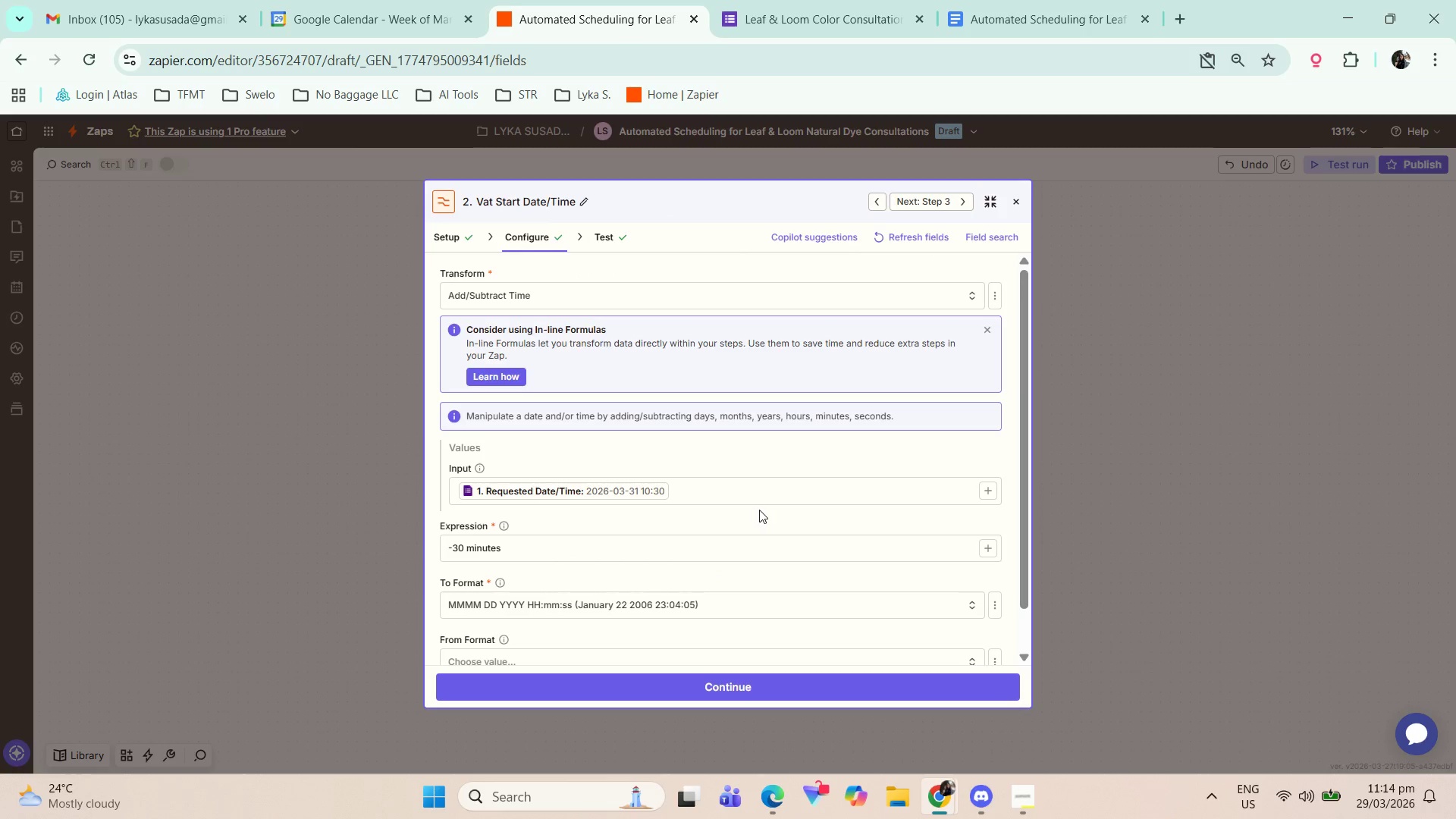 
scroll: coordinate [845, 557], scroll_direction: down, amount: 4.0
 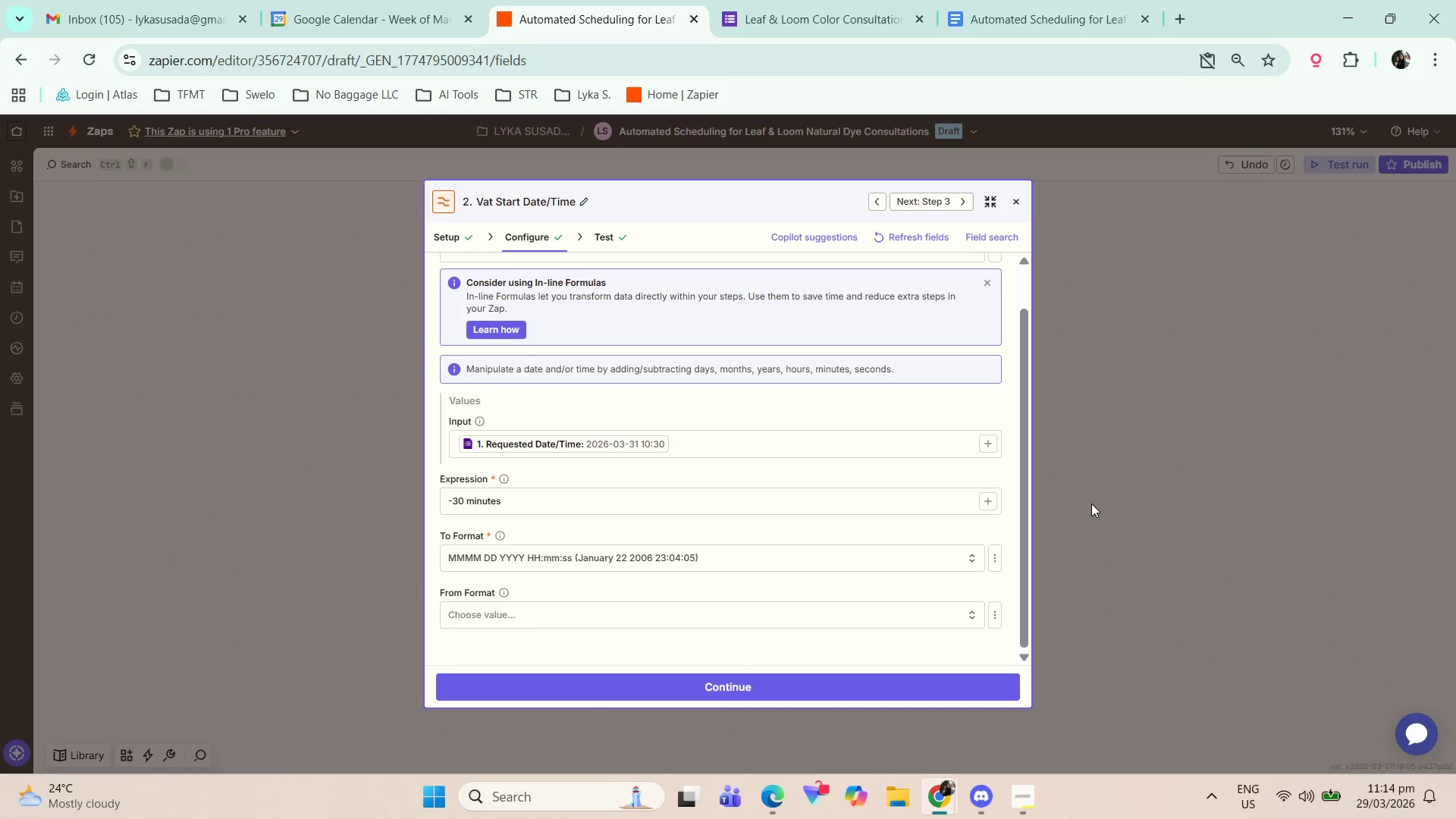 
left_click([1015, 202])
 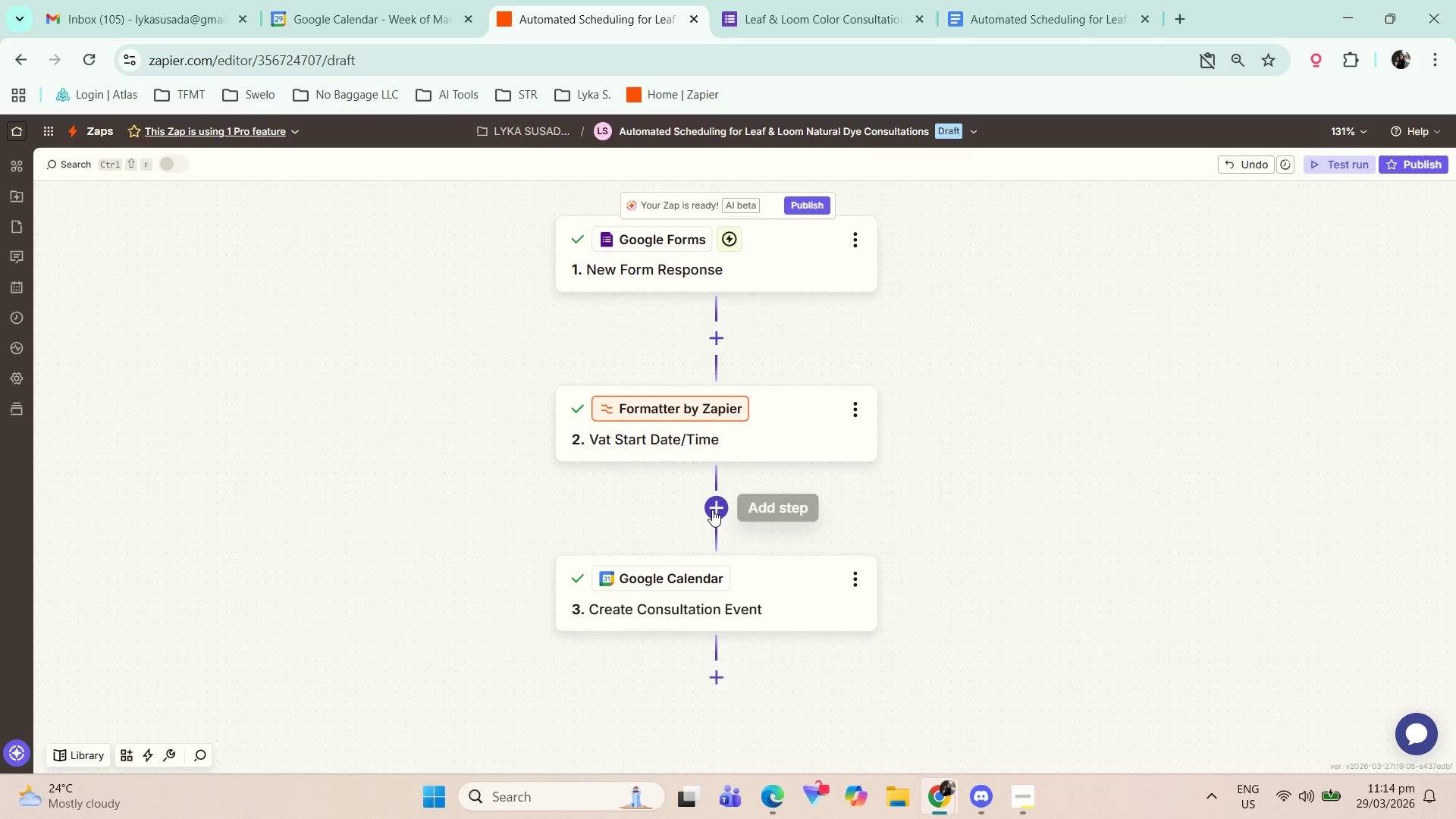 
left_click([750, 454])
 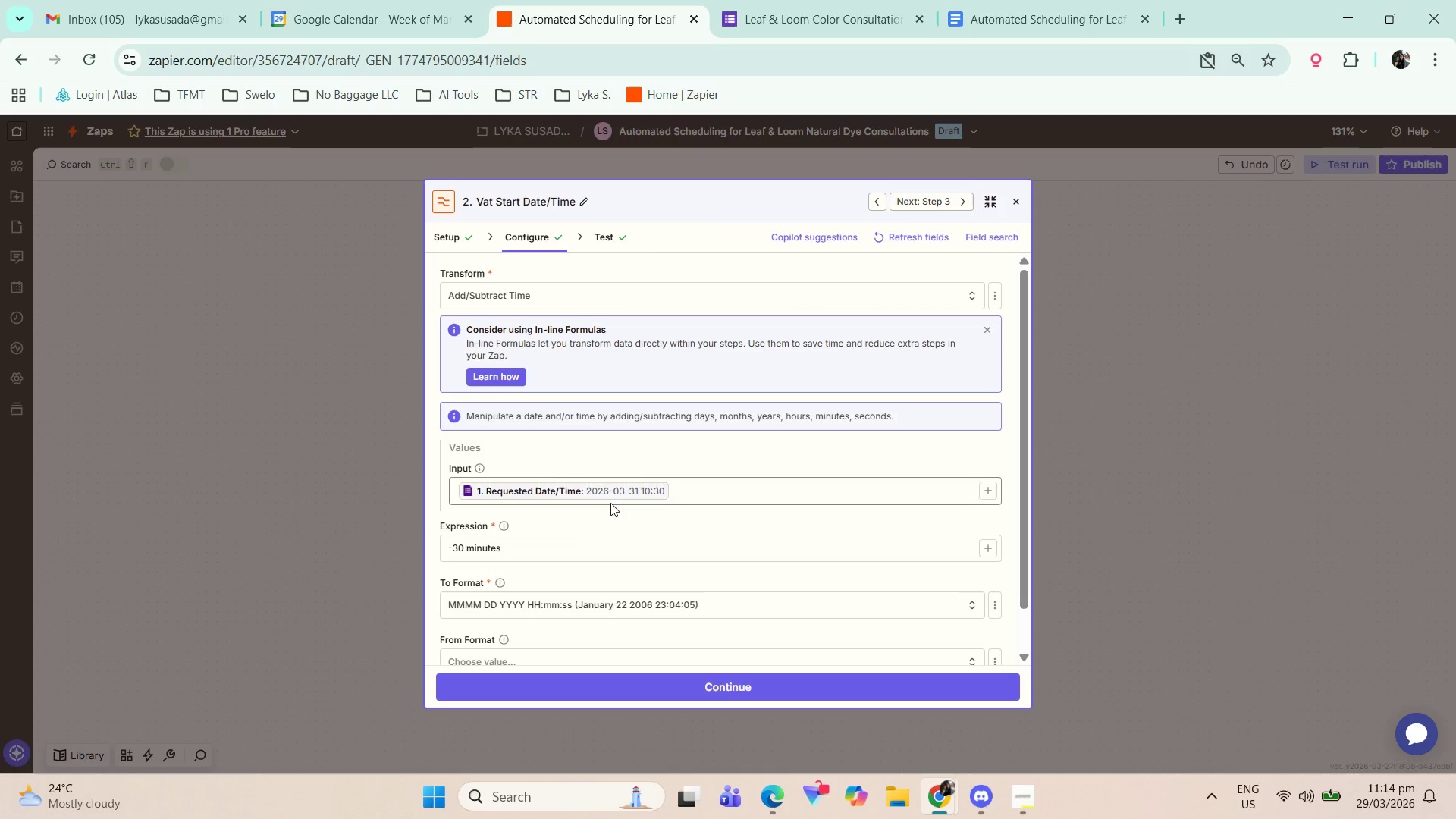 
left_click_drag(start_coordinate=[560, 554], to_coordinate=[400, 555])
 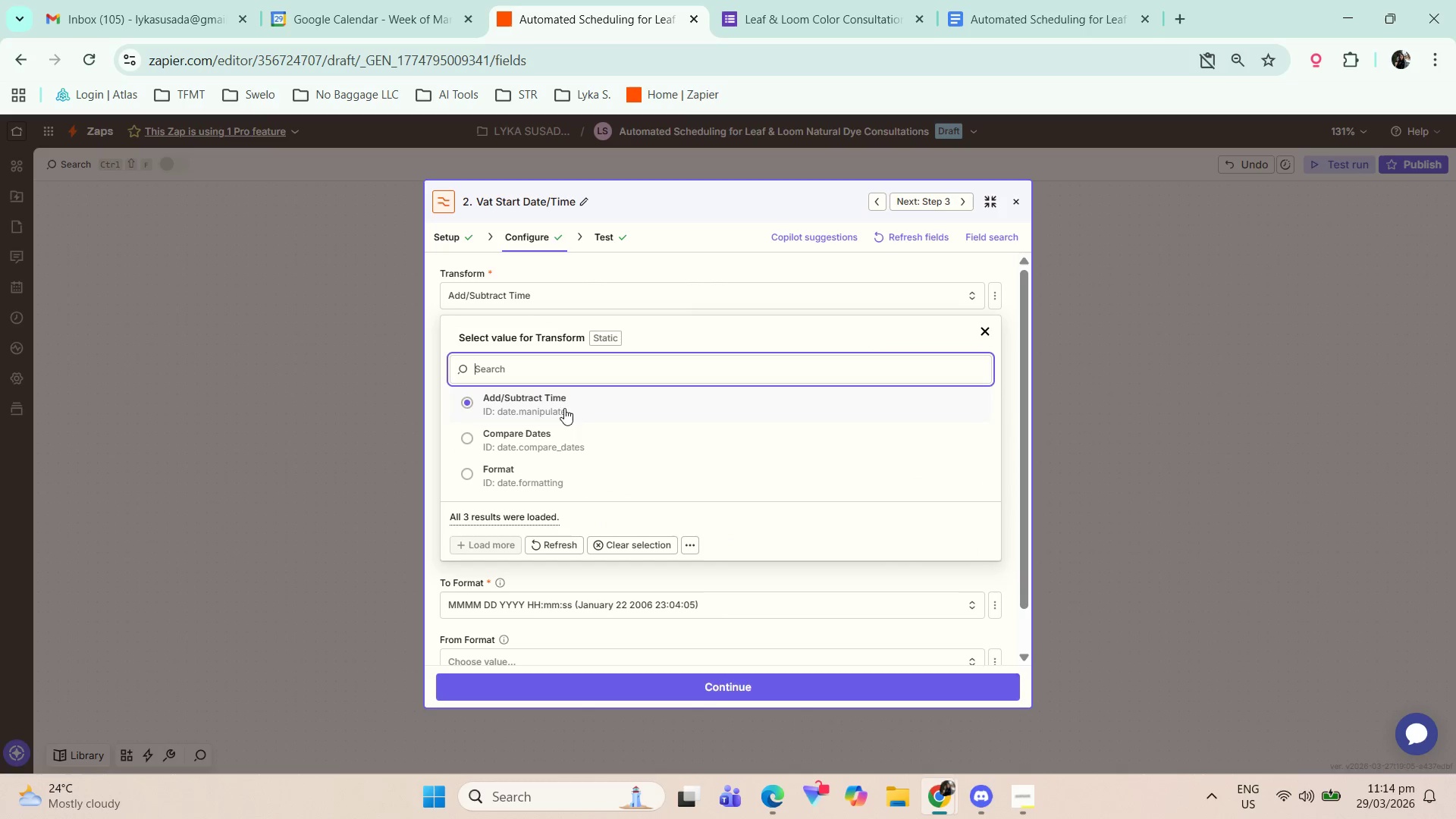 
wait(5.77)
 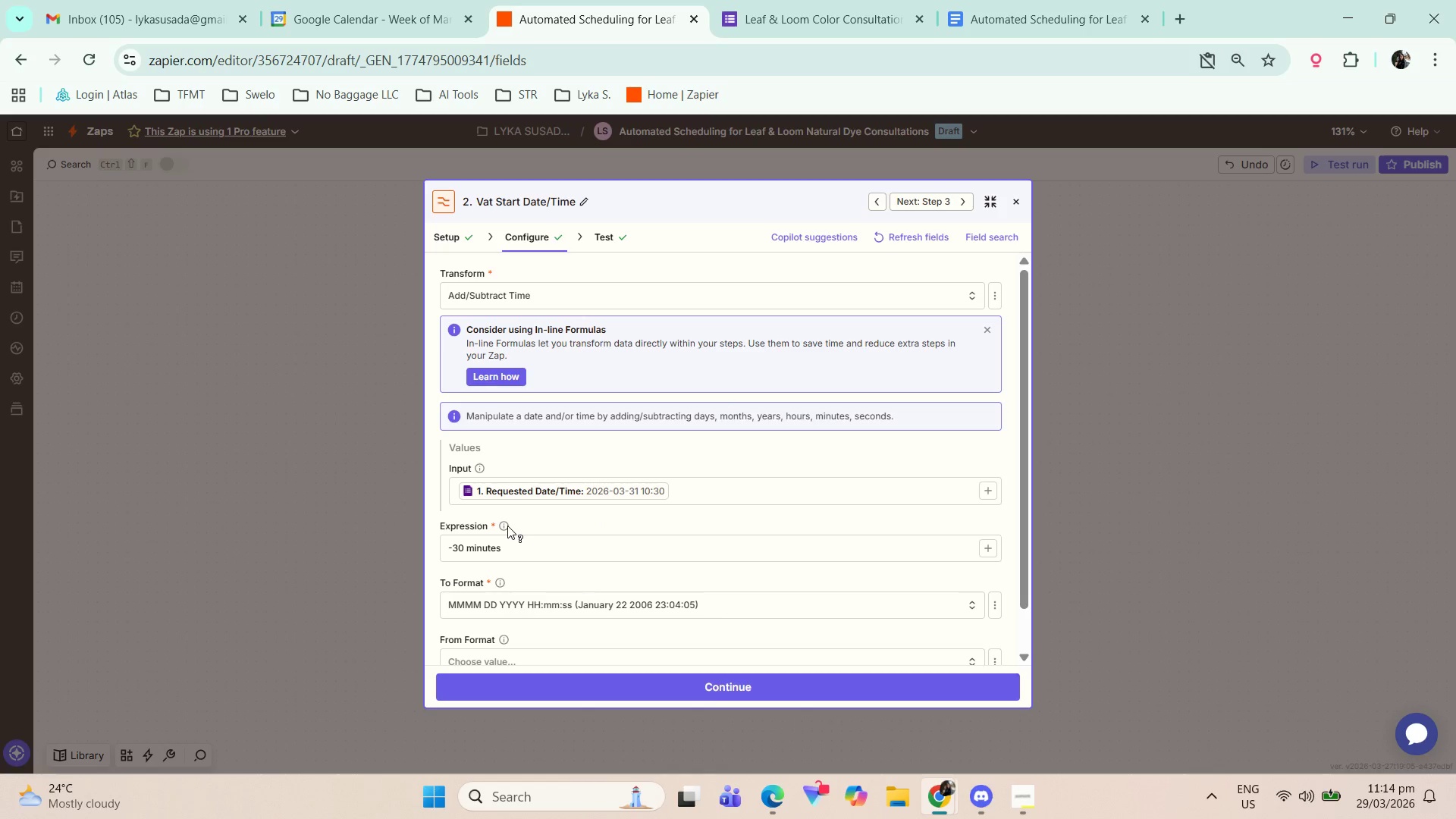 
left_click([516, 479])
 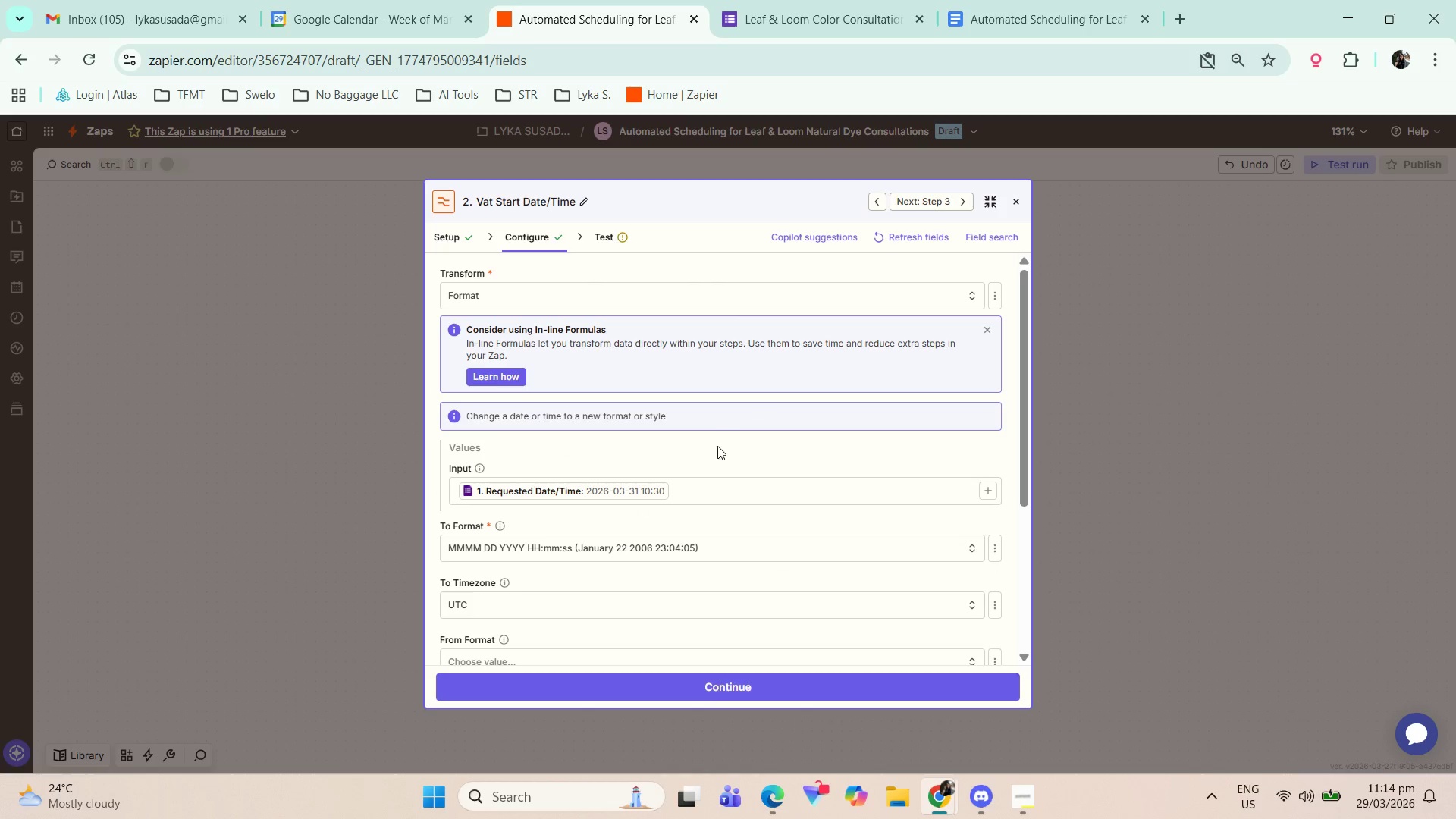 
wait(5.39)
 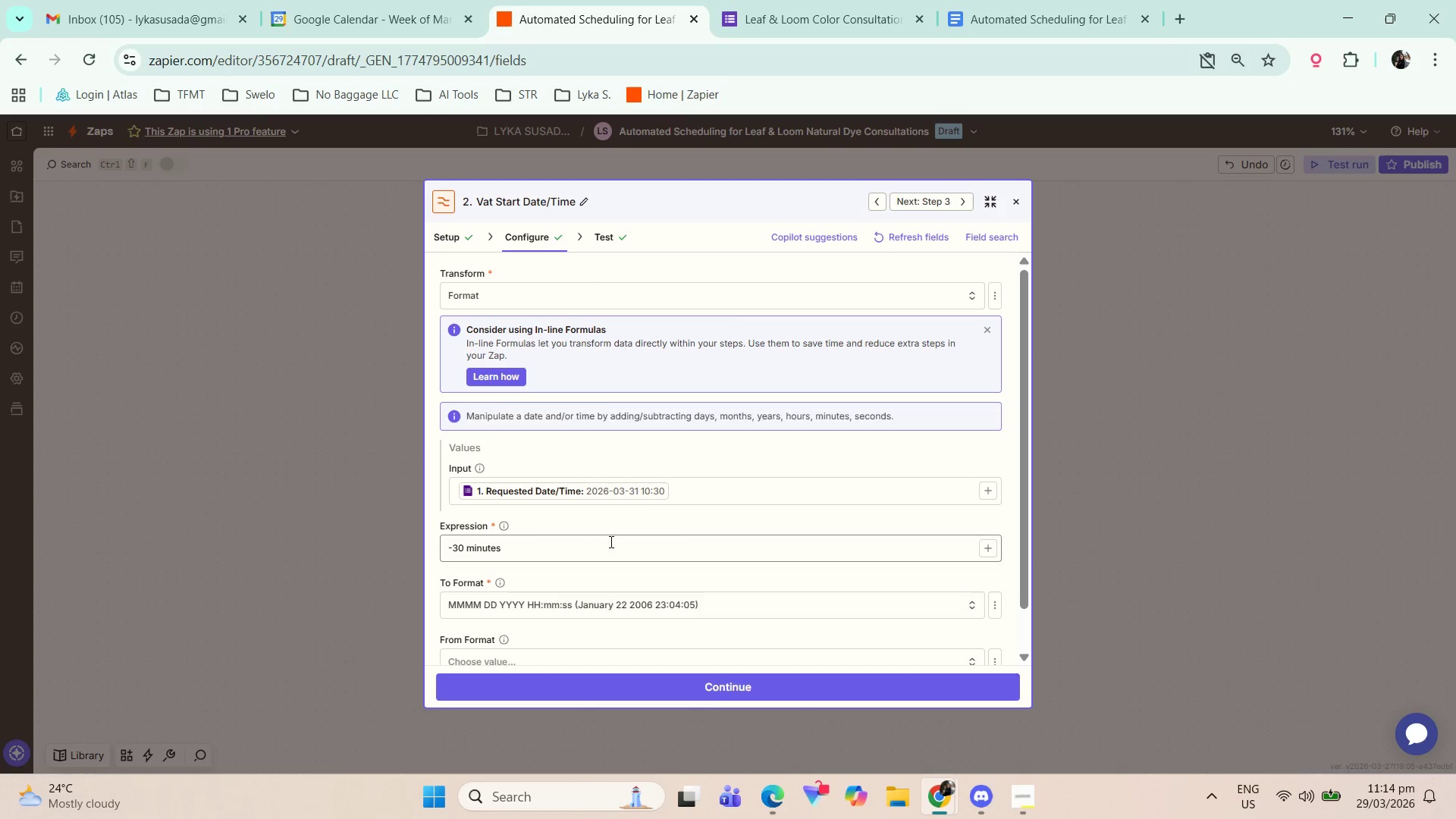 
scroll: coordinate [685, 527], scroll_direction: down, amount: 5.0
 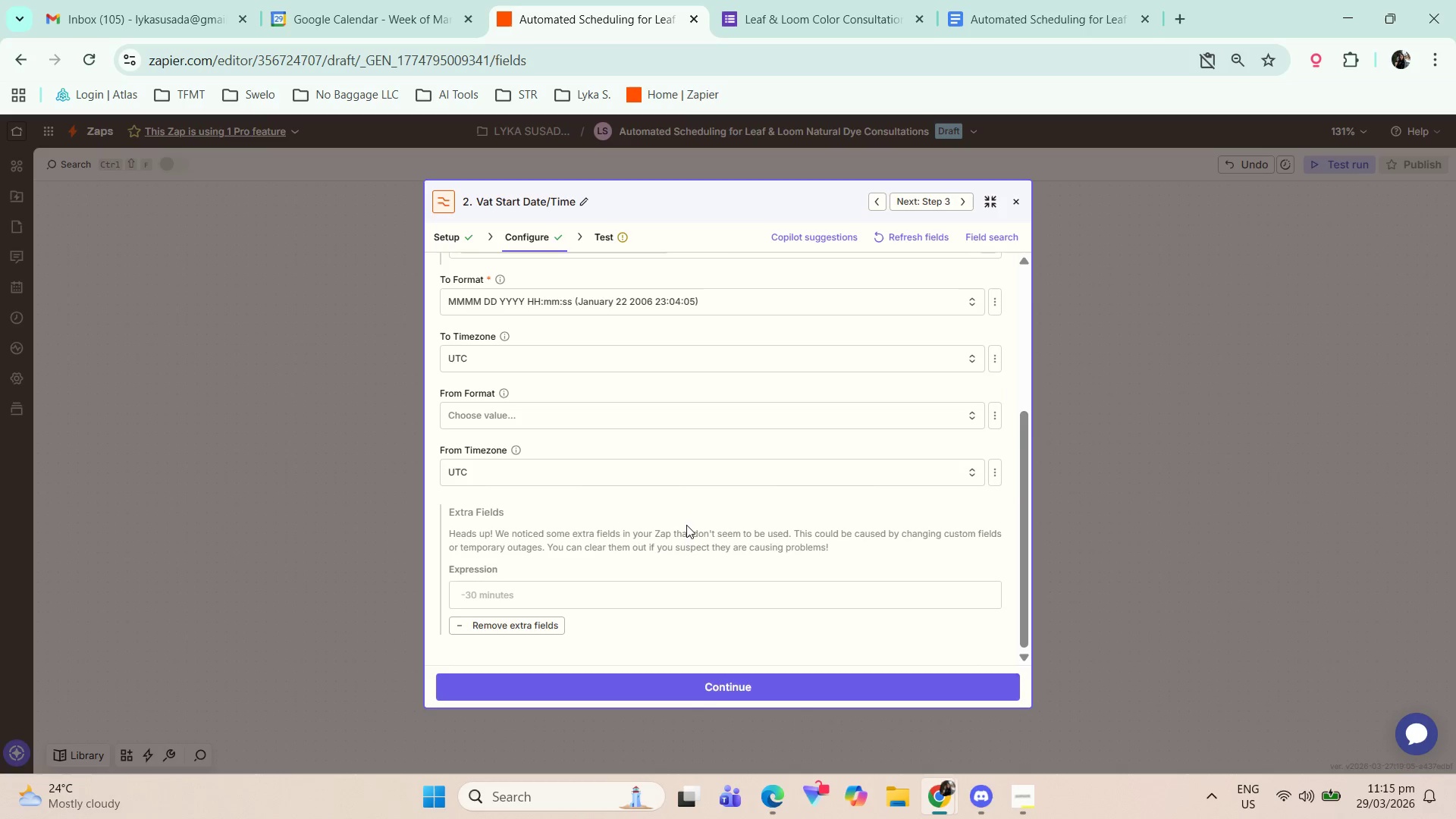 
scroll: coordinate [684, 531], scroll_direction: up, amount: 4.0
 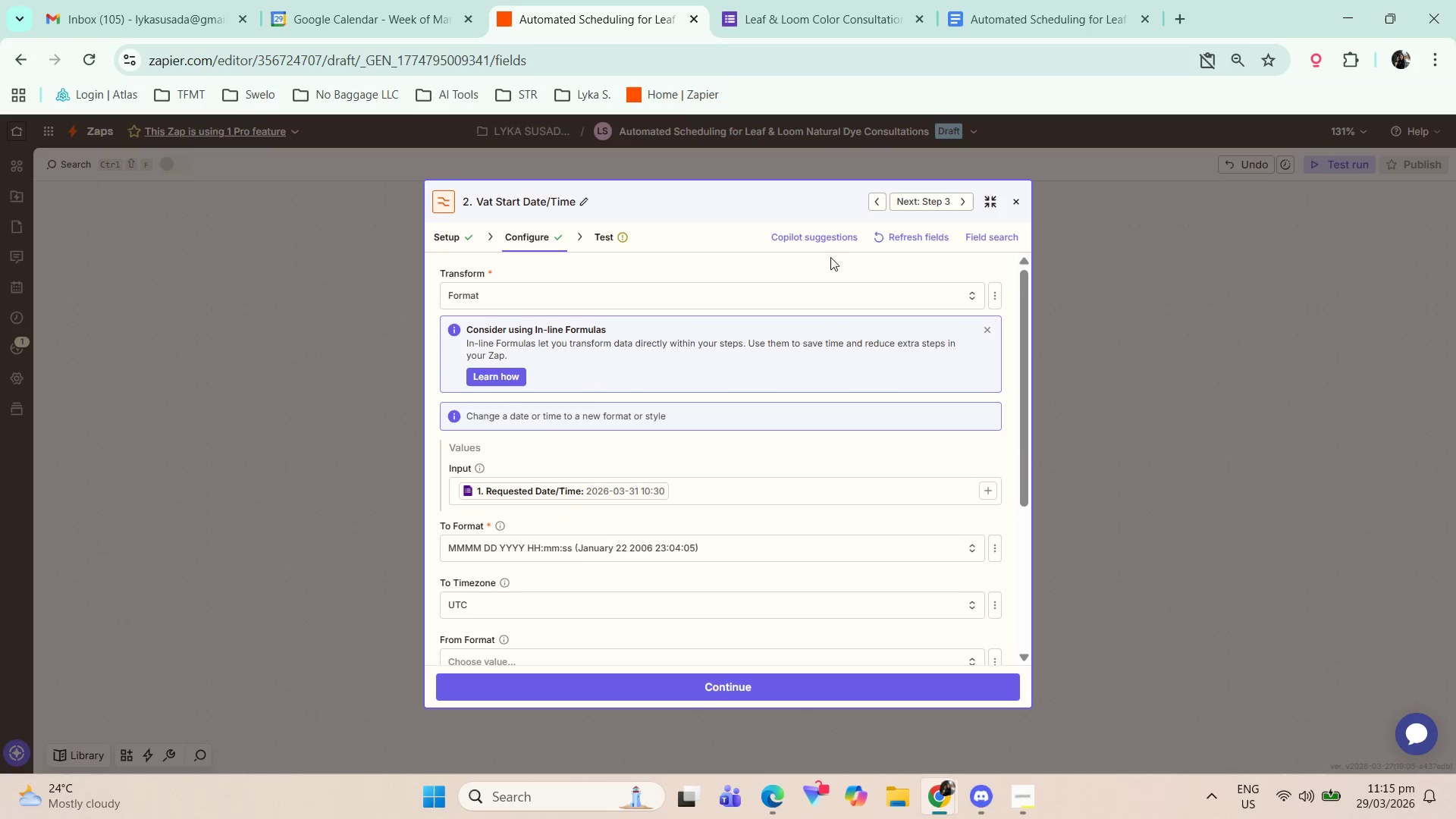 
left_click([1015, 200])
 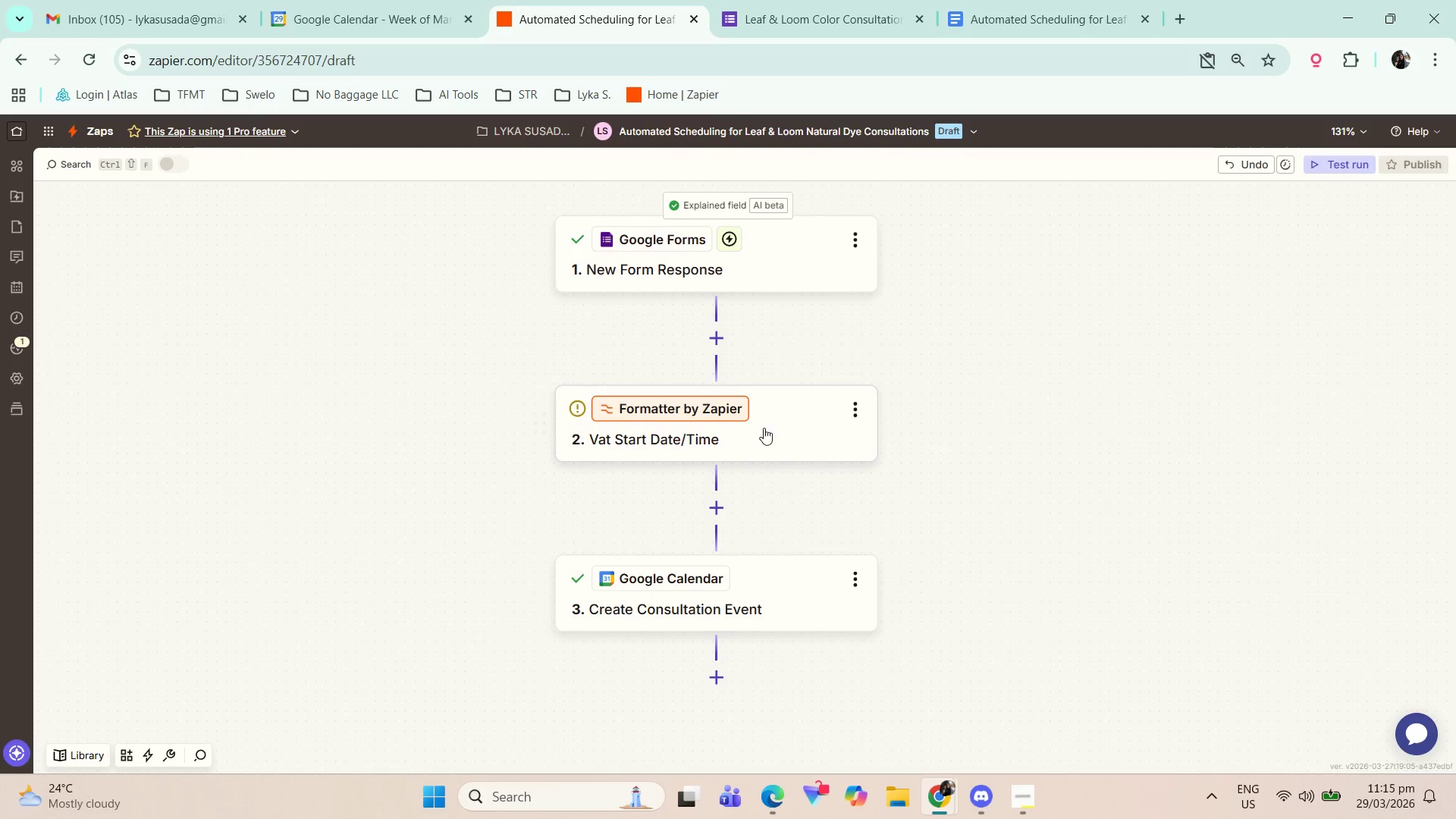 
left_click([824, 430])
 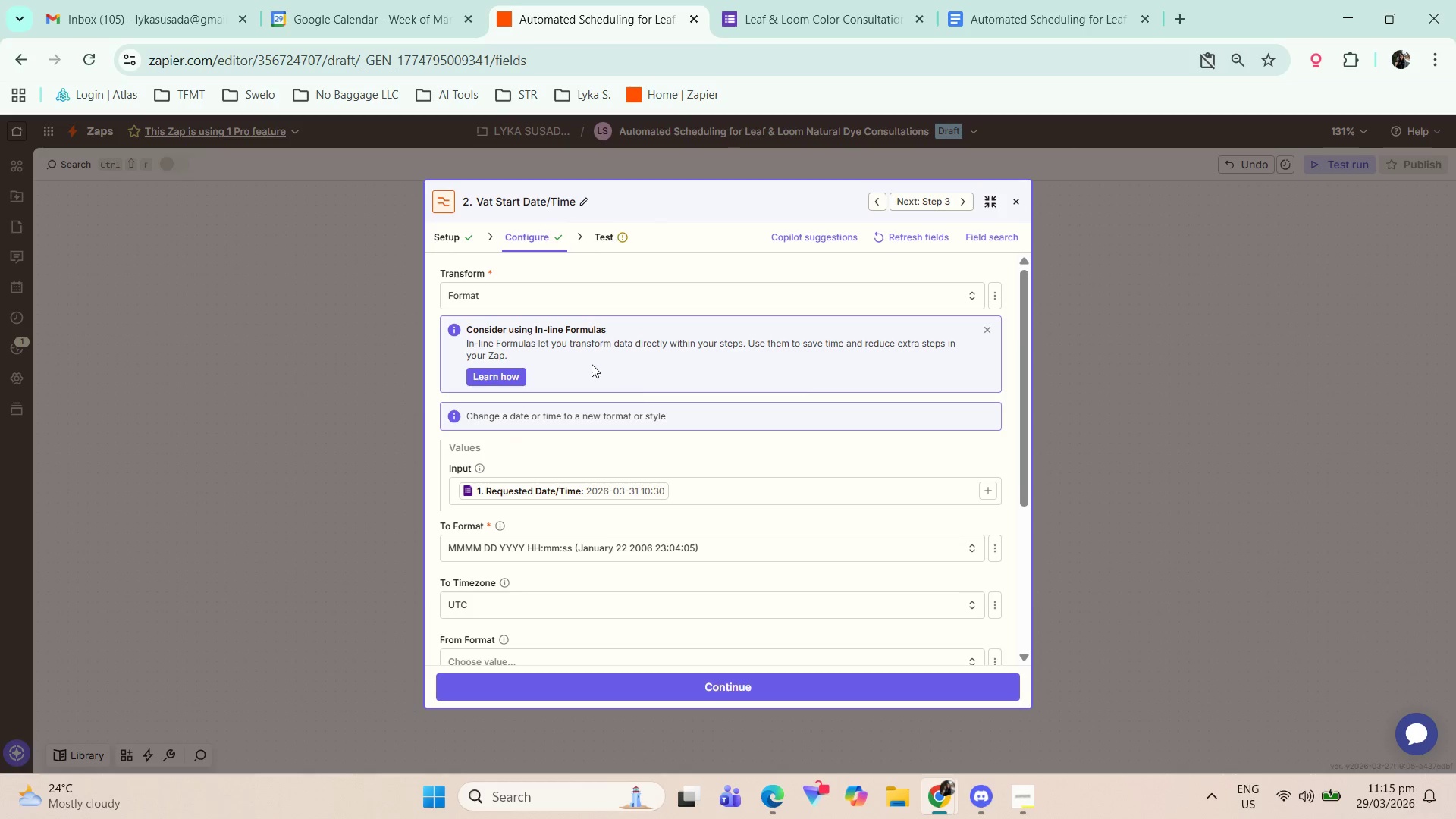 
left_click([529, 238])
 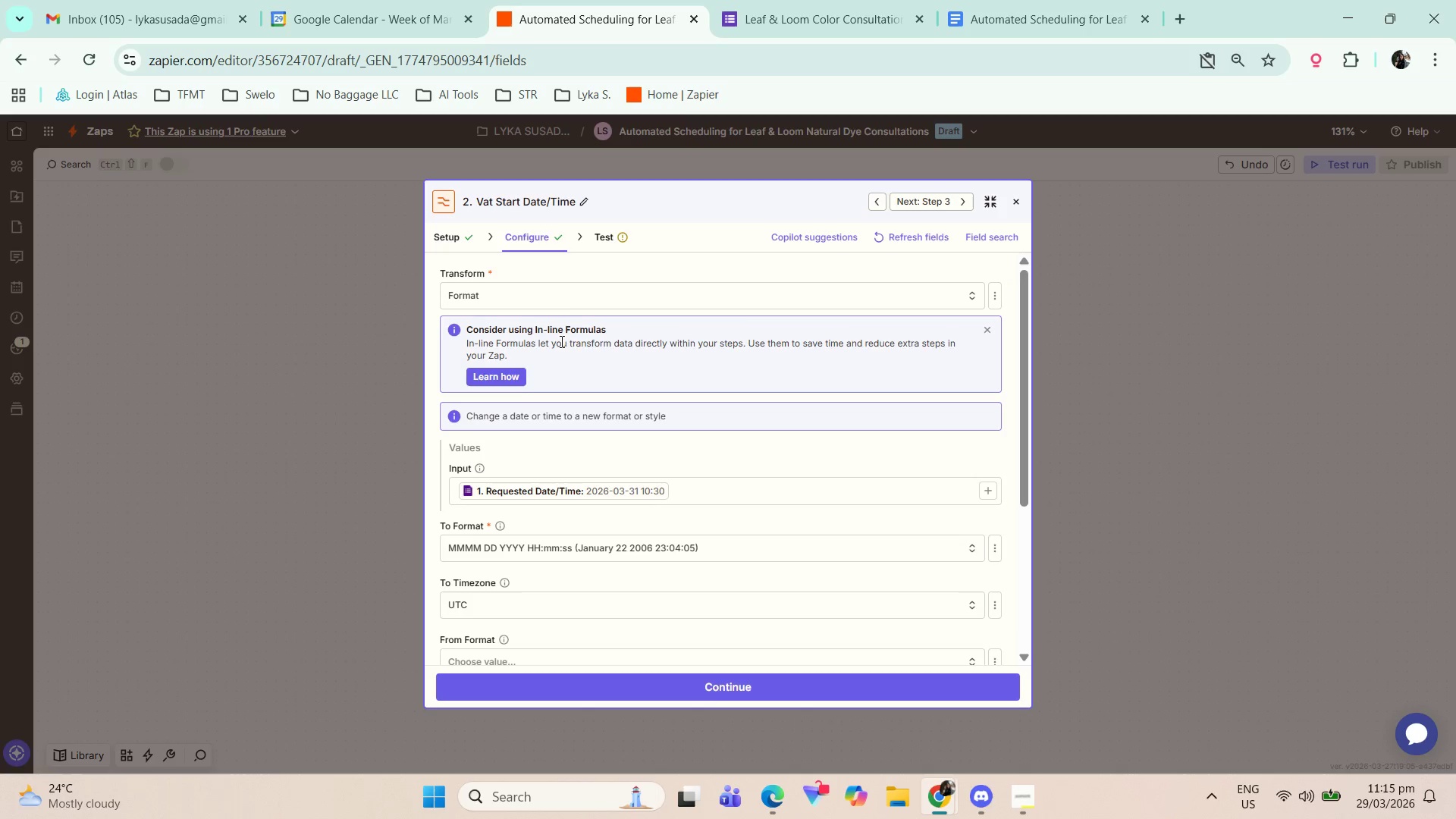 
left_click([580, 291])
 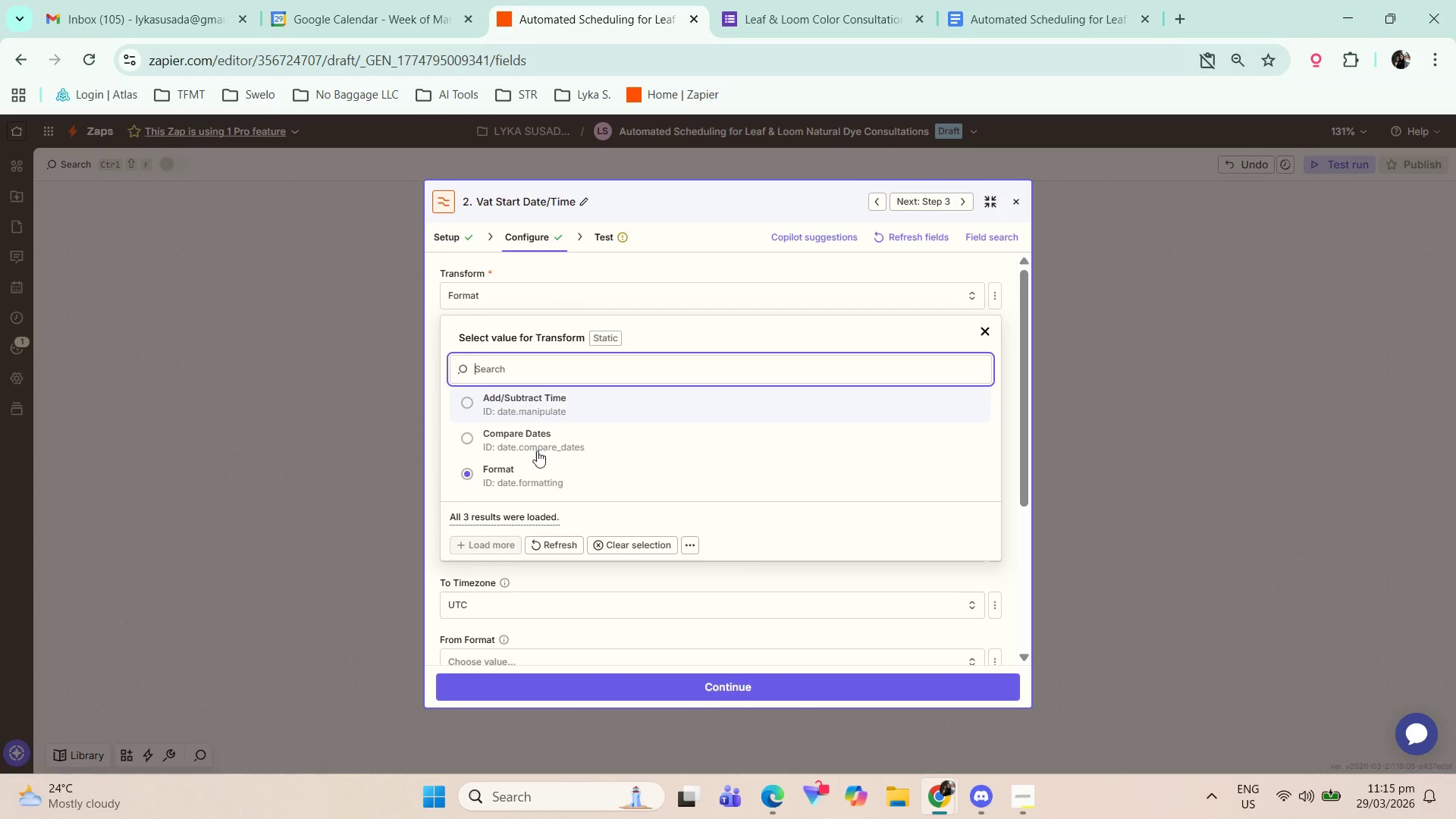 
left_click([548, 472])
 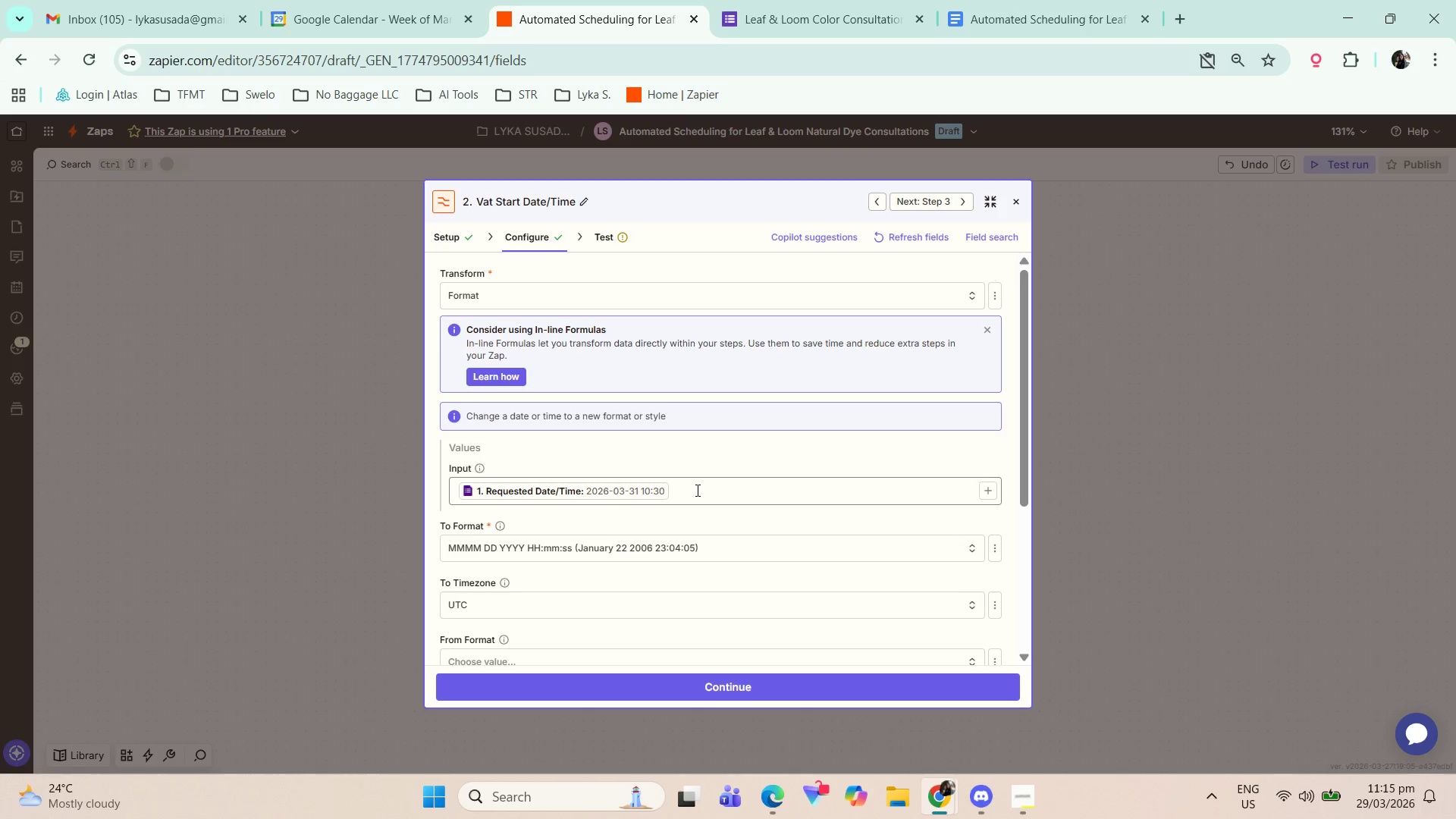 
wait(7.17)
 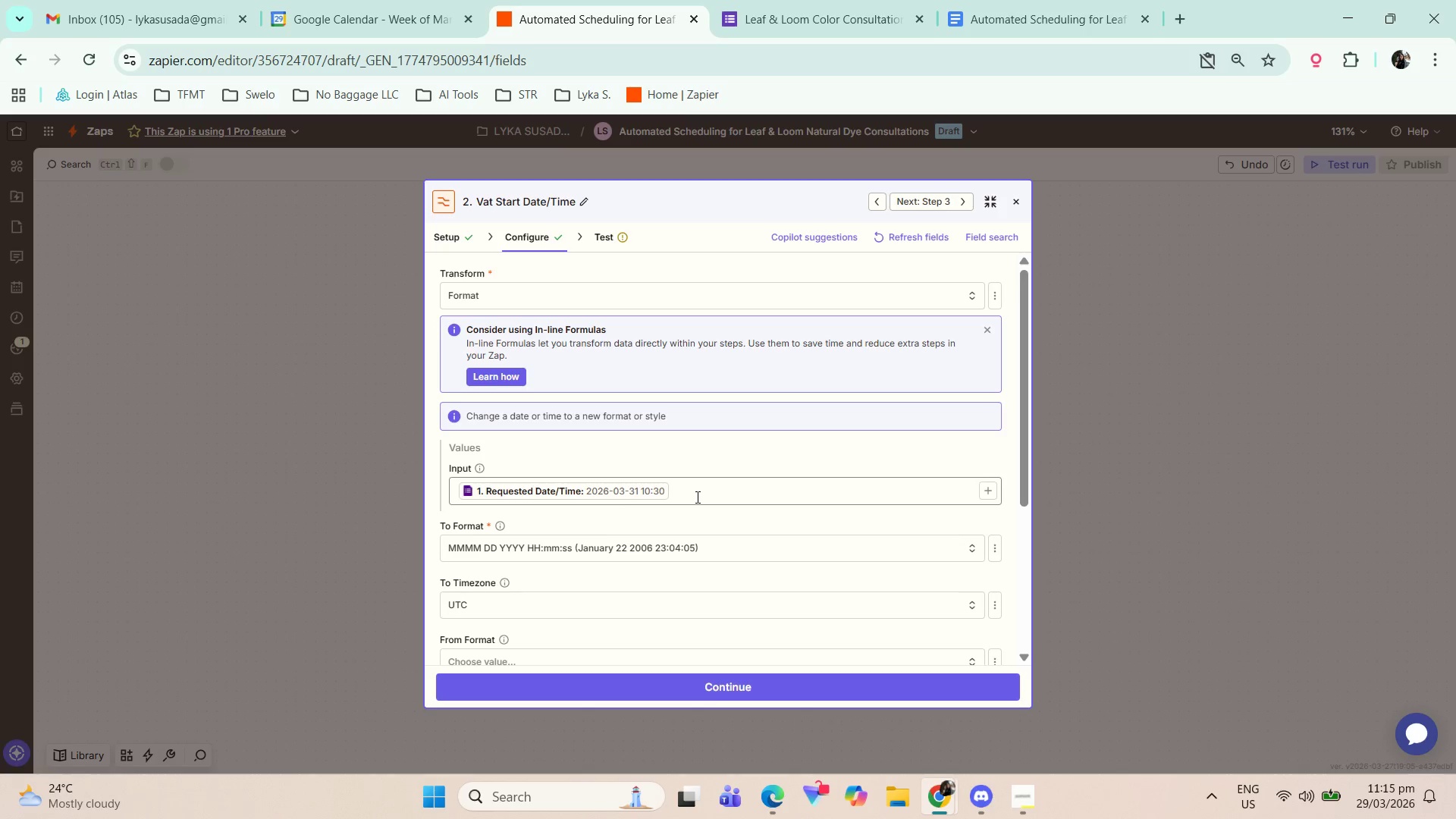 
scroll: coordinate [721, 505], scroll_direction: down, amount: 1.0
 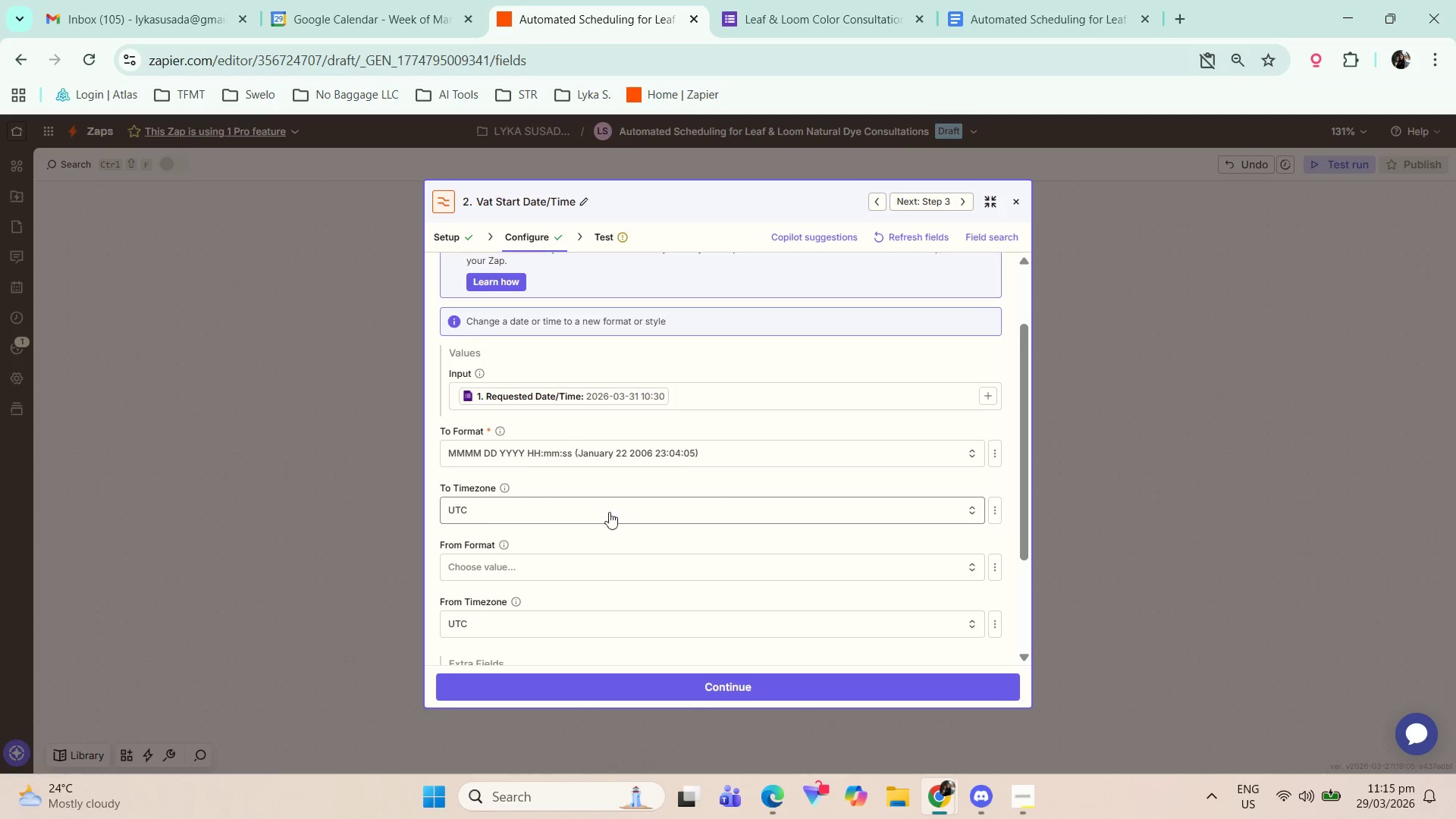 
left_click([576, 508])
 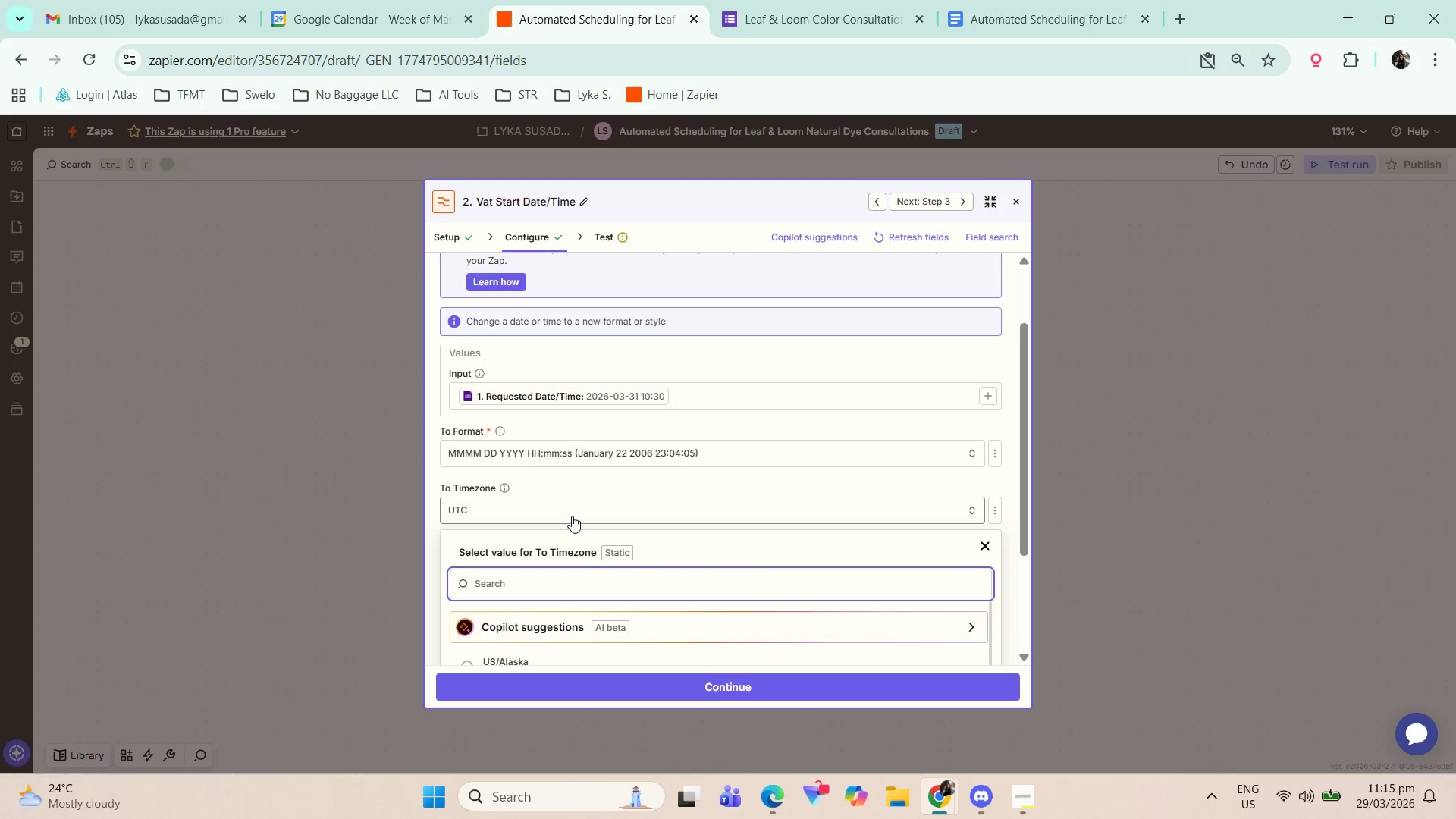 
scroll: coordinate [720, 552], scroll_direction: down, amount: 3.0
 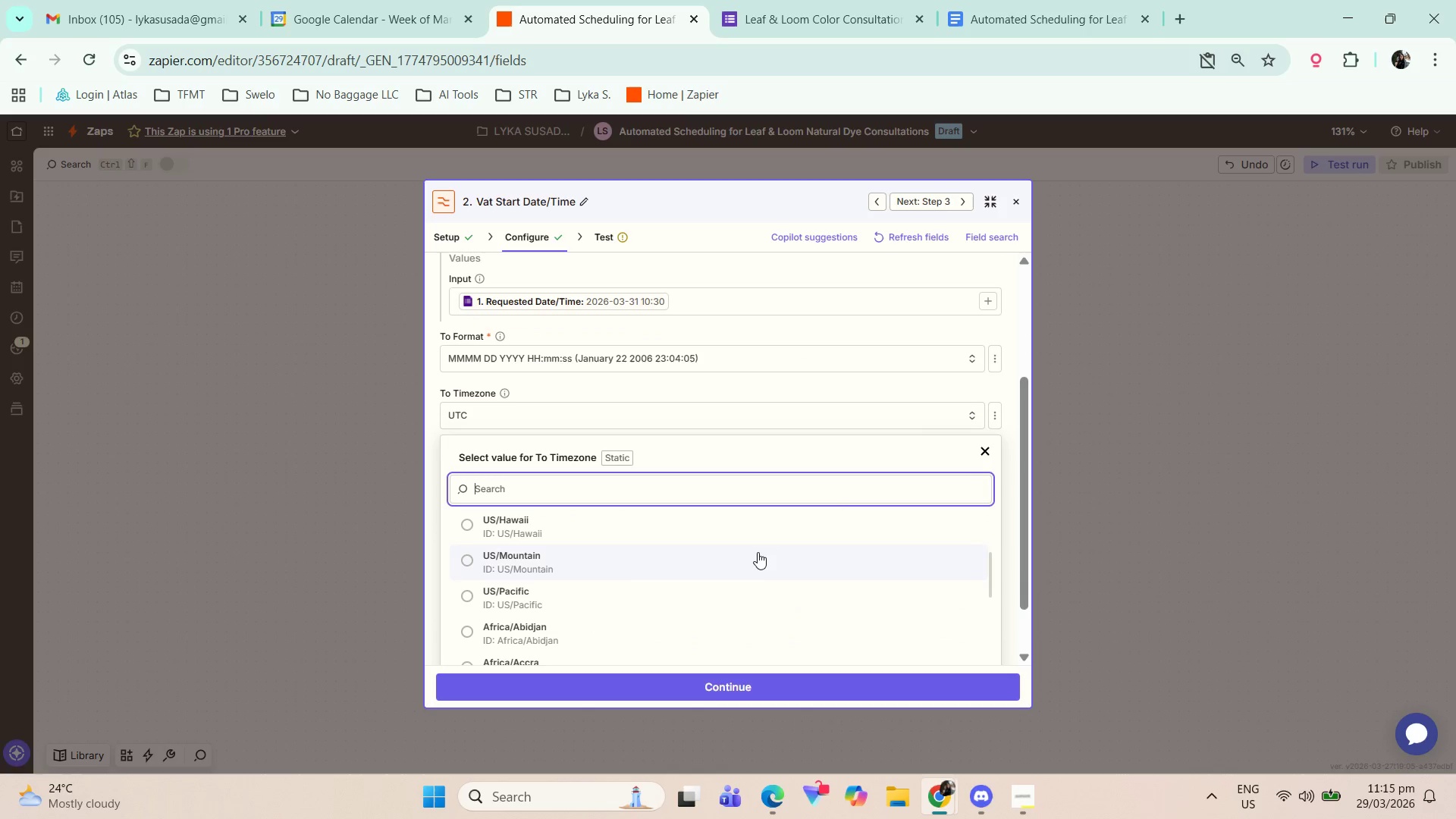 
scroll: coordinate [747, 564], scroll_direction: up, amount: 3.0
 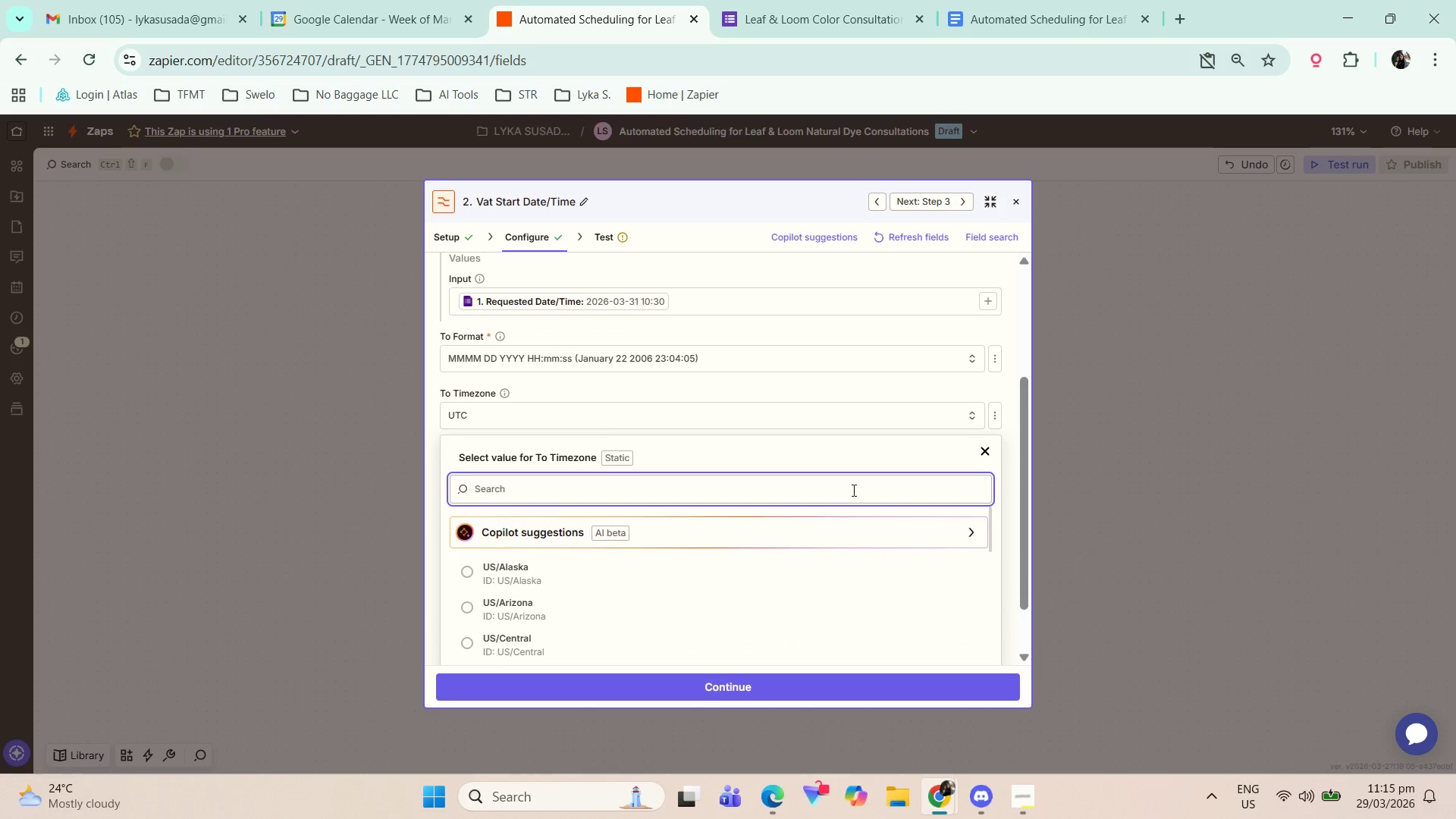 
left_click([686, 395])
 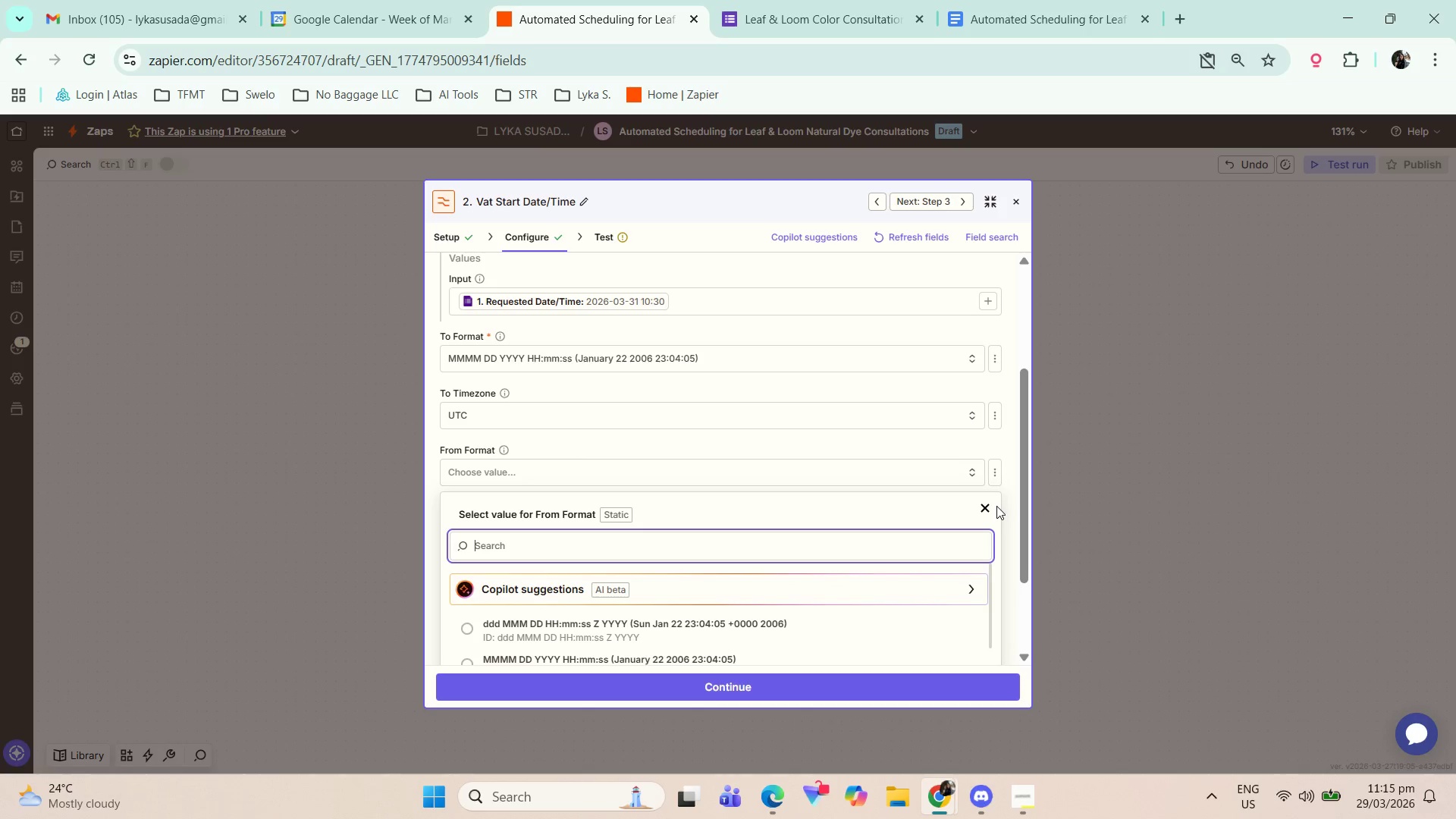 
wait(6.56)
 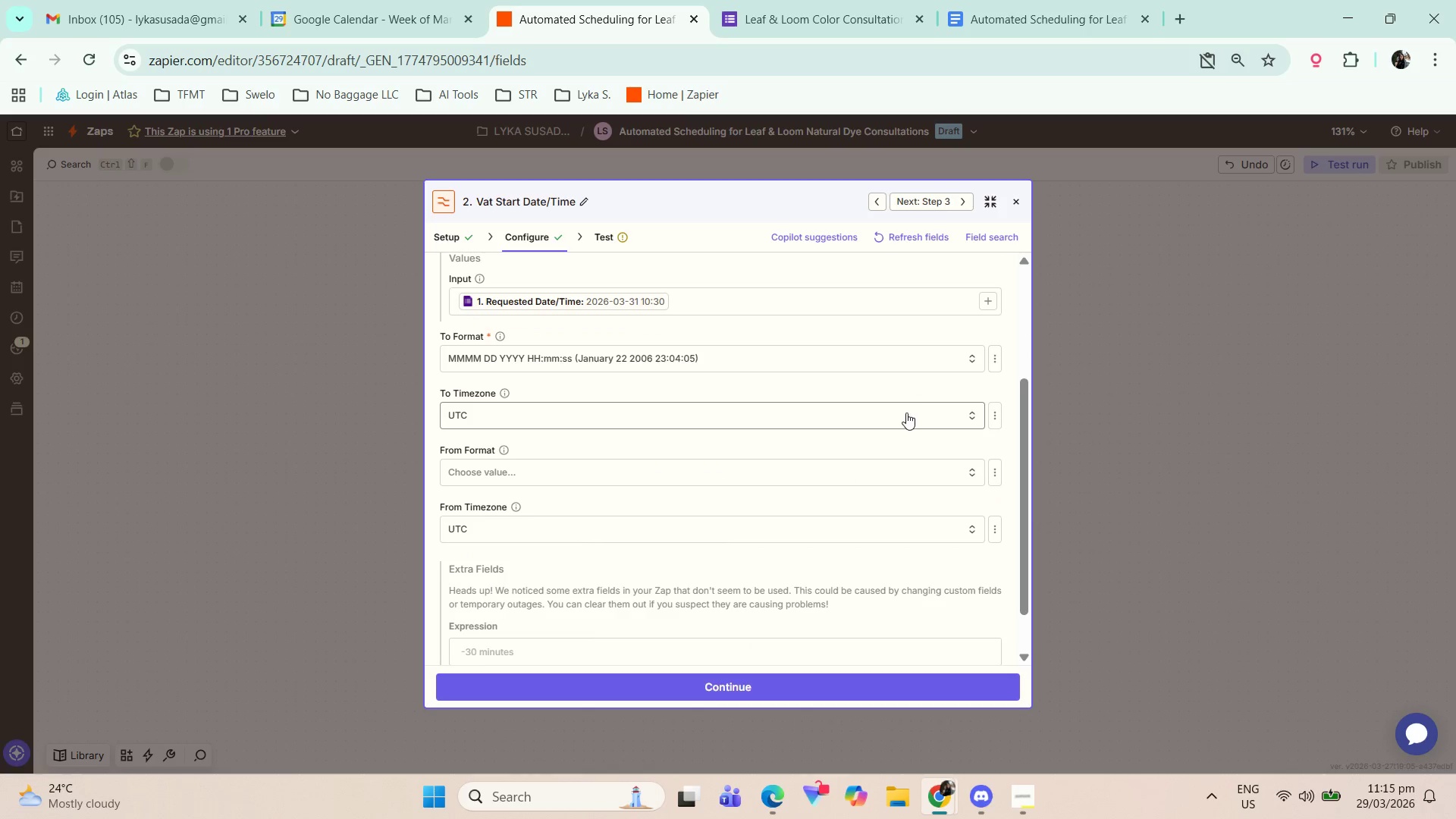 
scroll: coordinate [570, 606], scroll_direction: down, amount: 4.0
 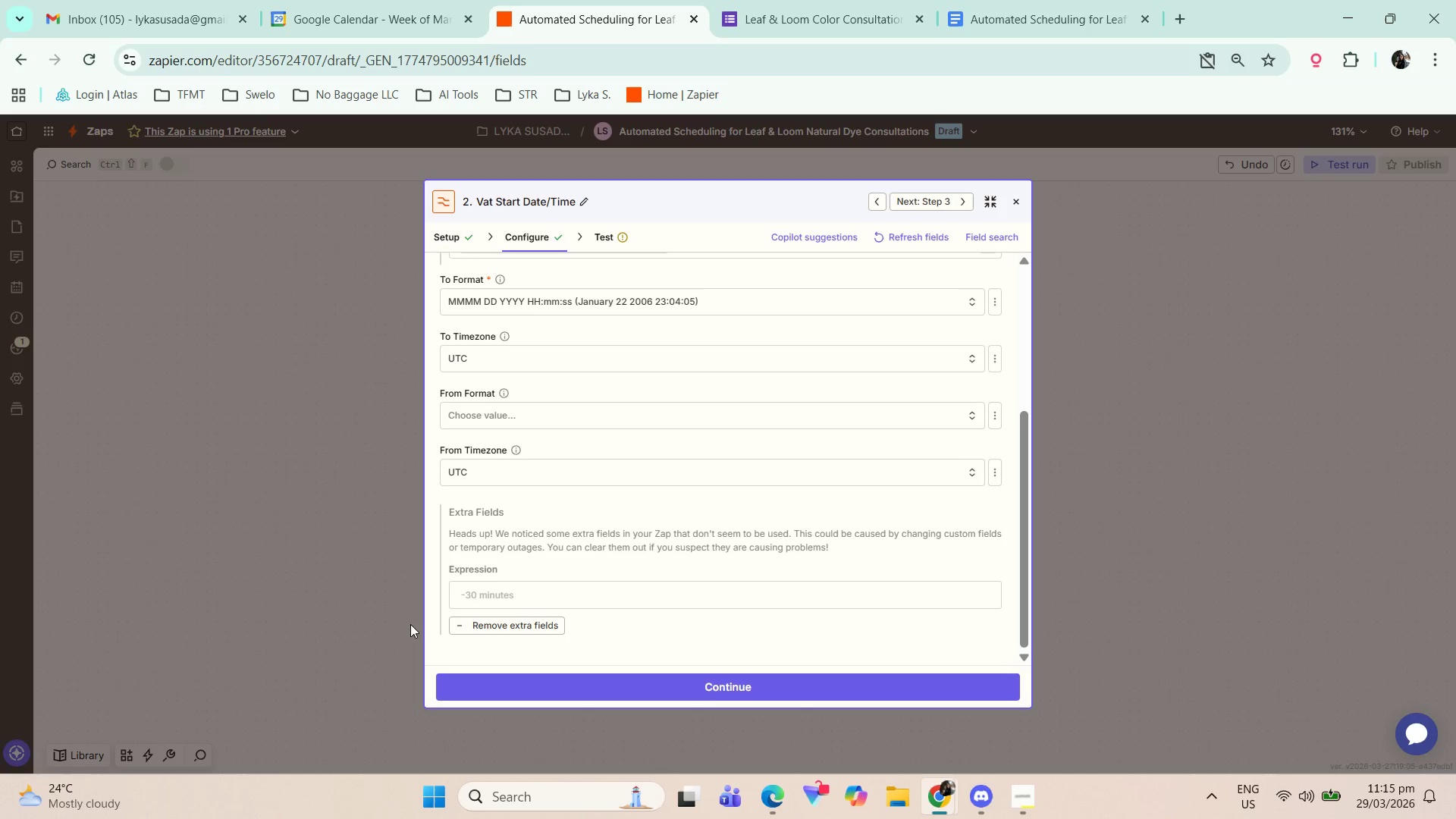 
left_click([489, 588])
 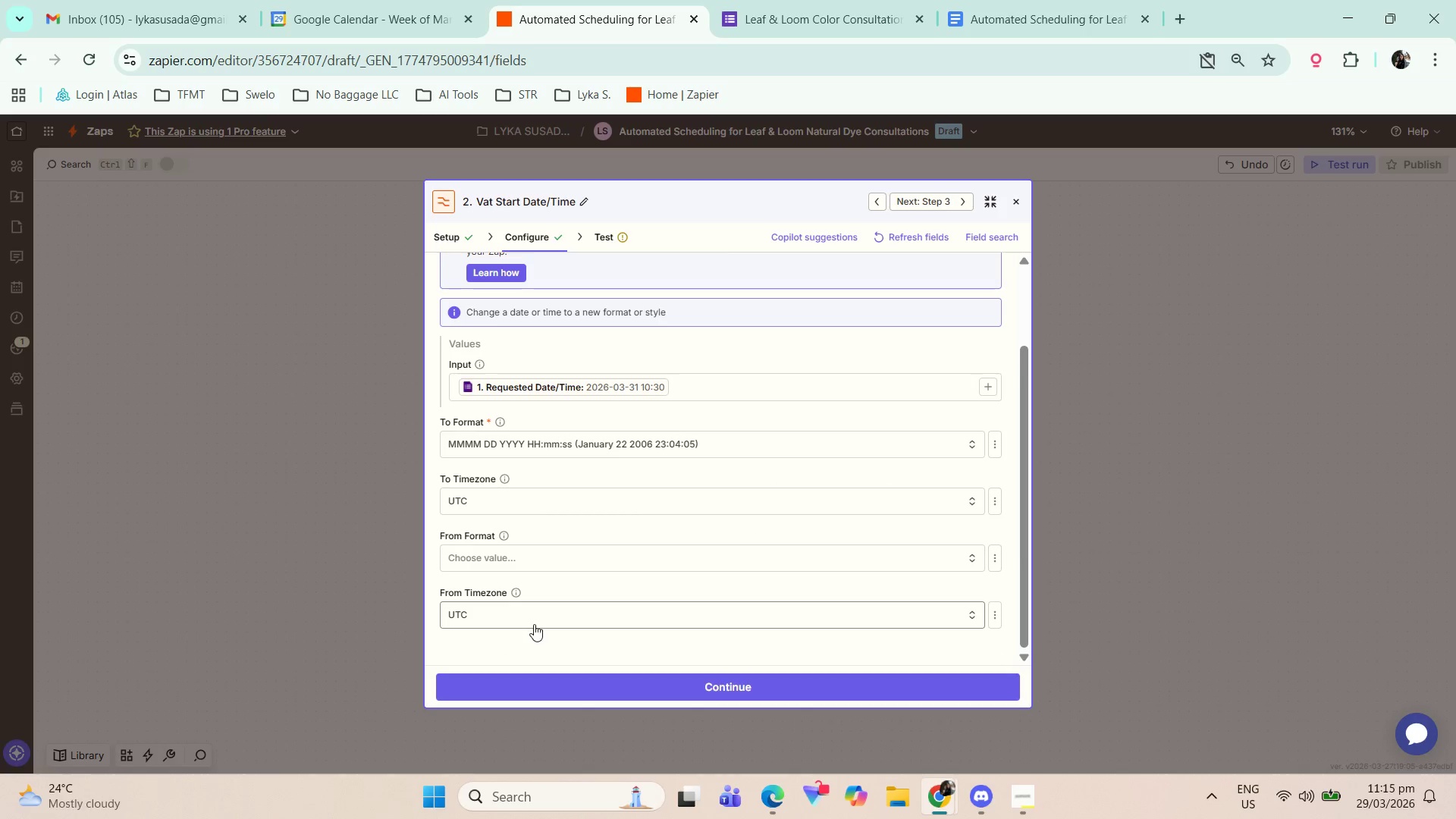 
scroll: coordinate [516, 607], scroll_direction: down, amount: 6.0
 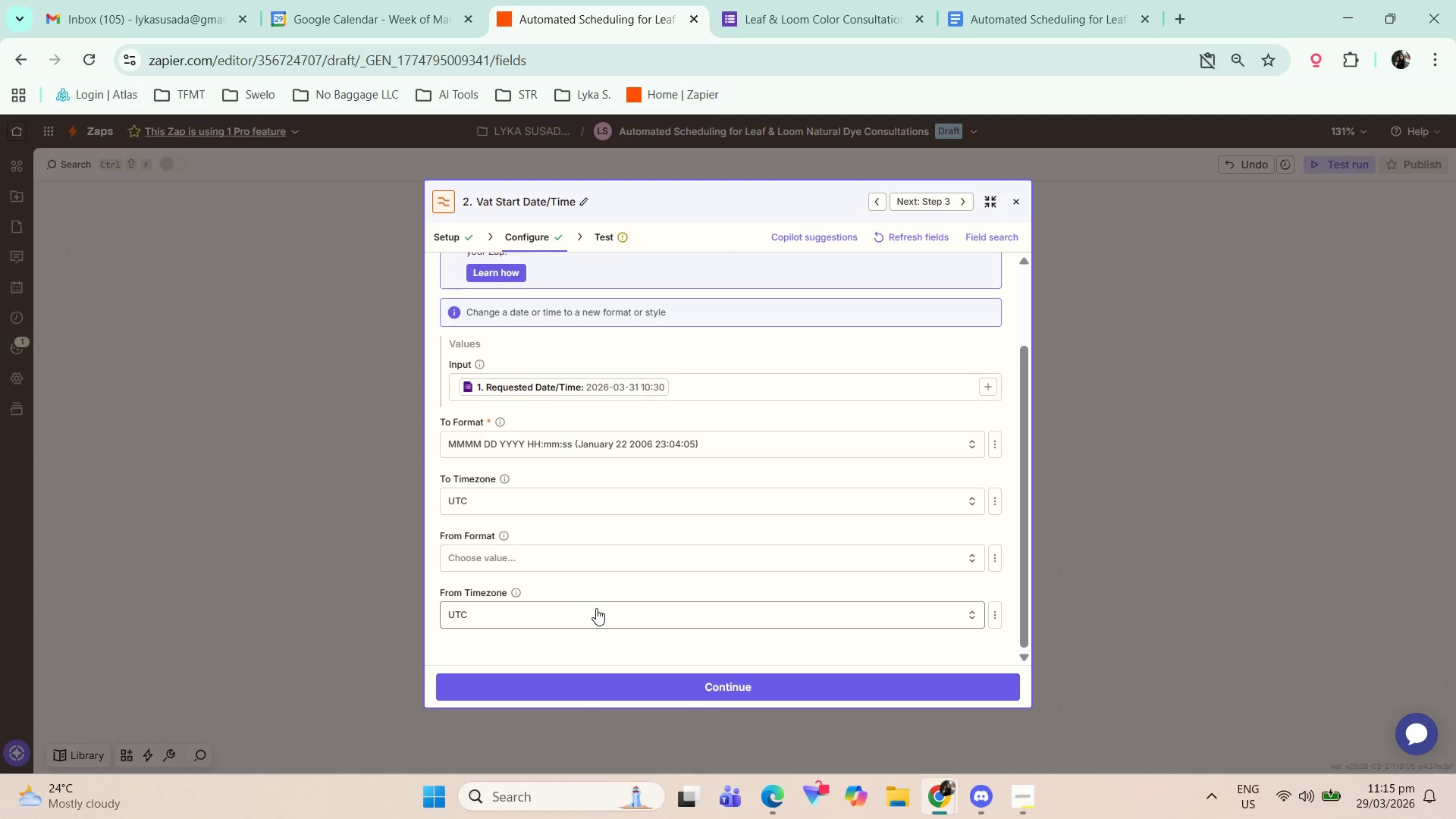 
scroll: coordinate [601, 607], scroll_direction: up, amount: 4.0
 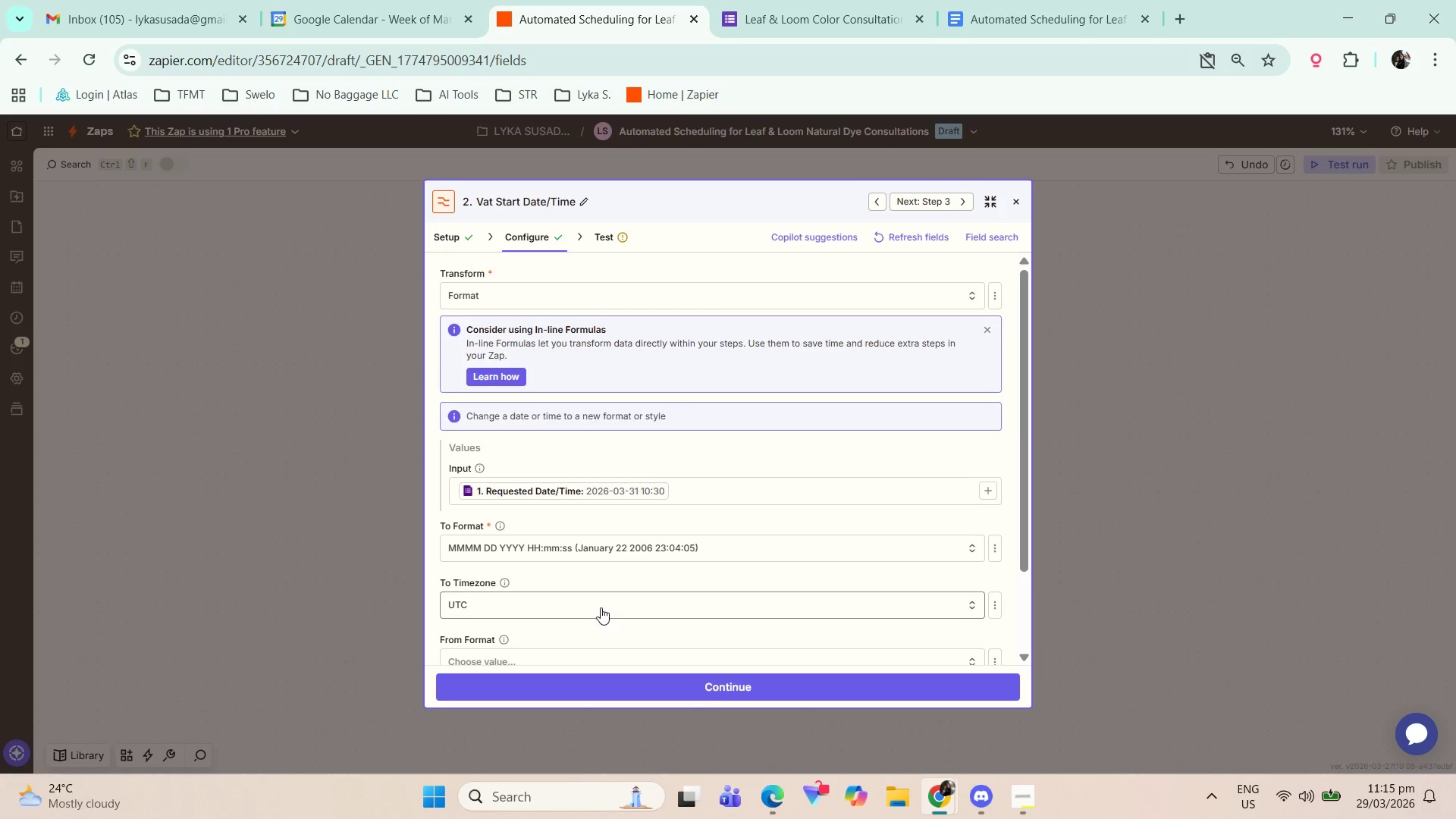 
scroll: coordinate [601, 607], scroll_direction: down, amount: 3.0
 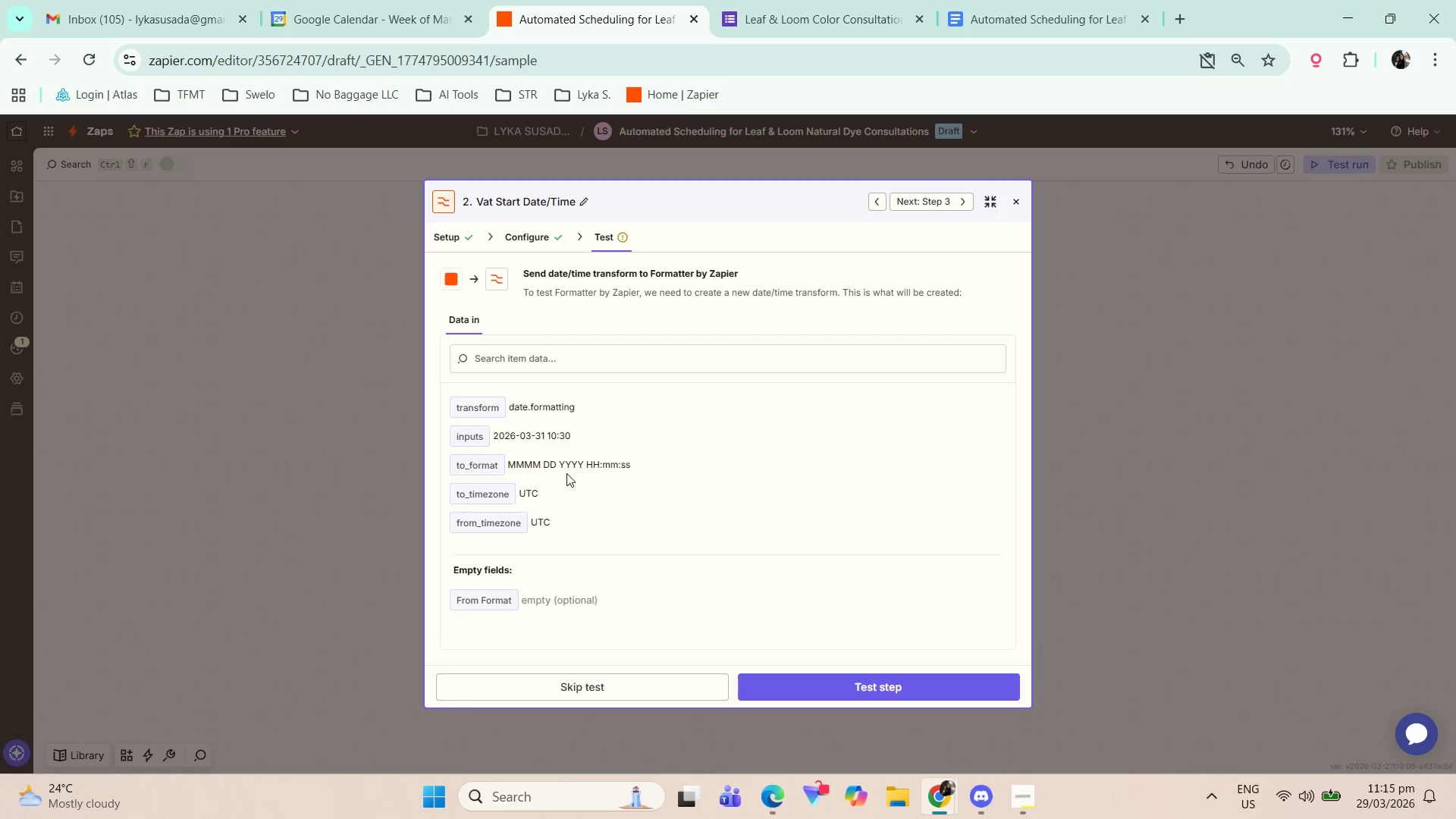 
wait(5.64)
 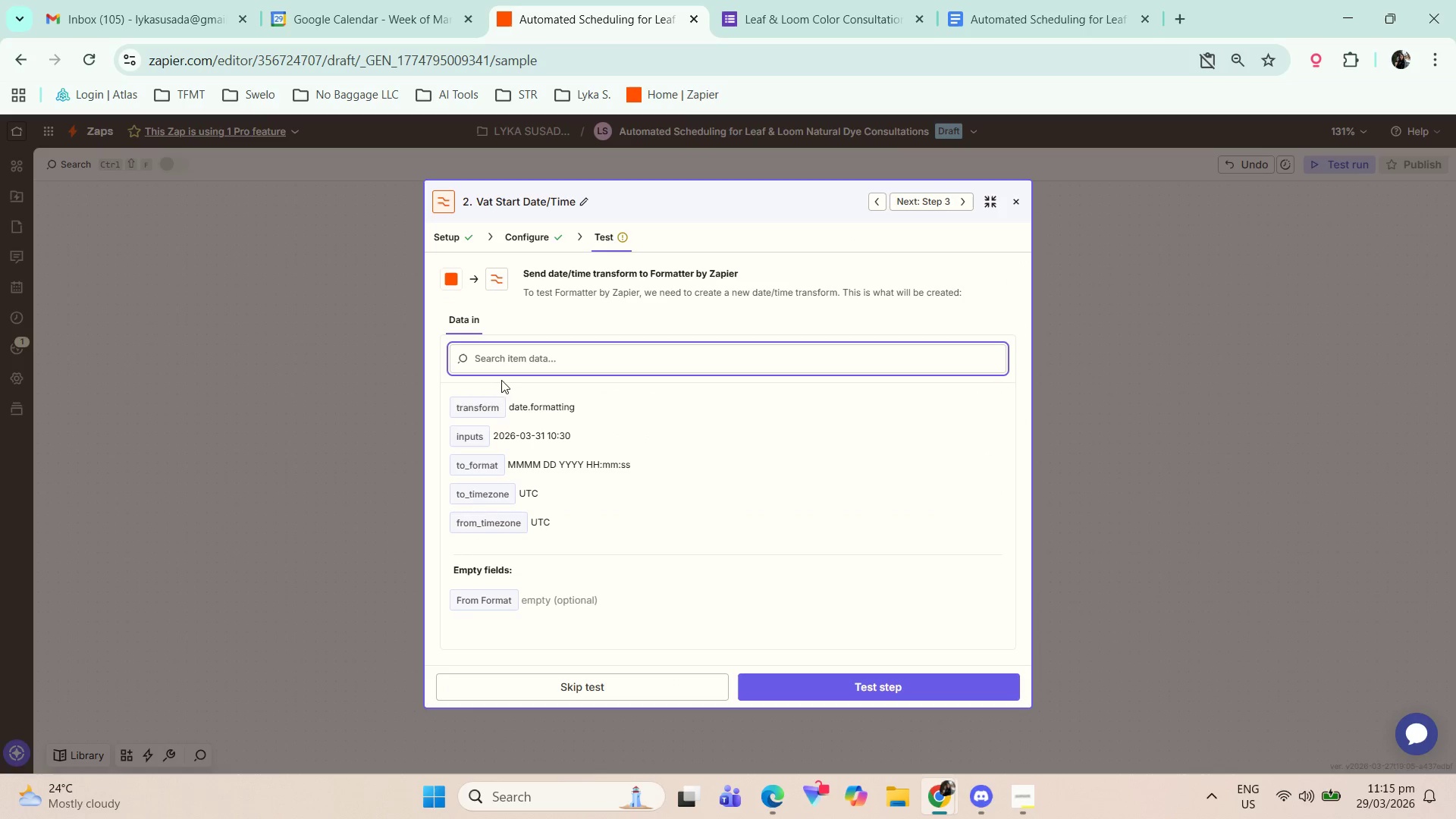 
left_click([540, 245])
 